 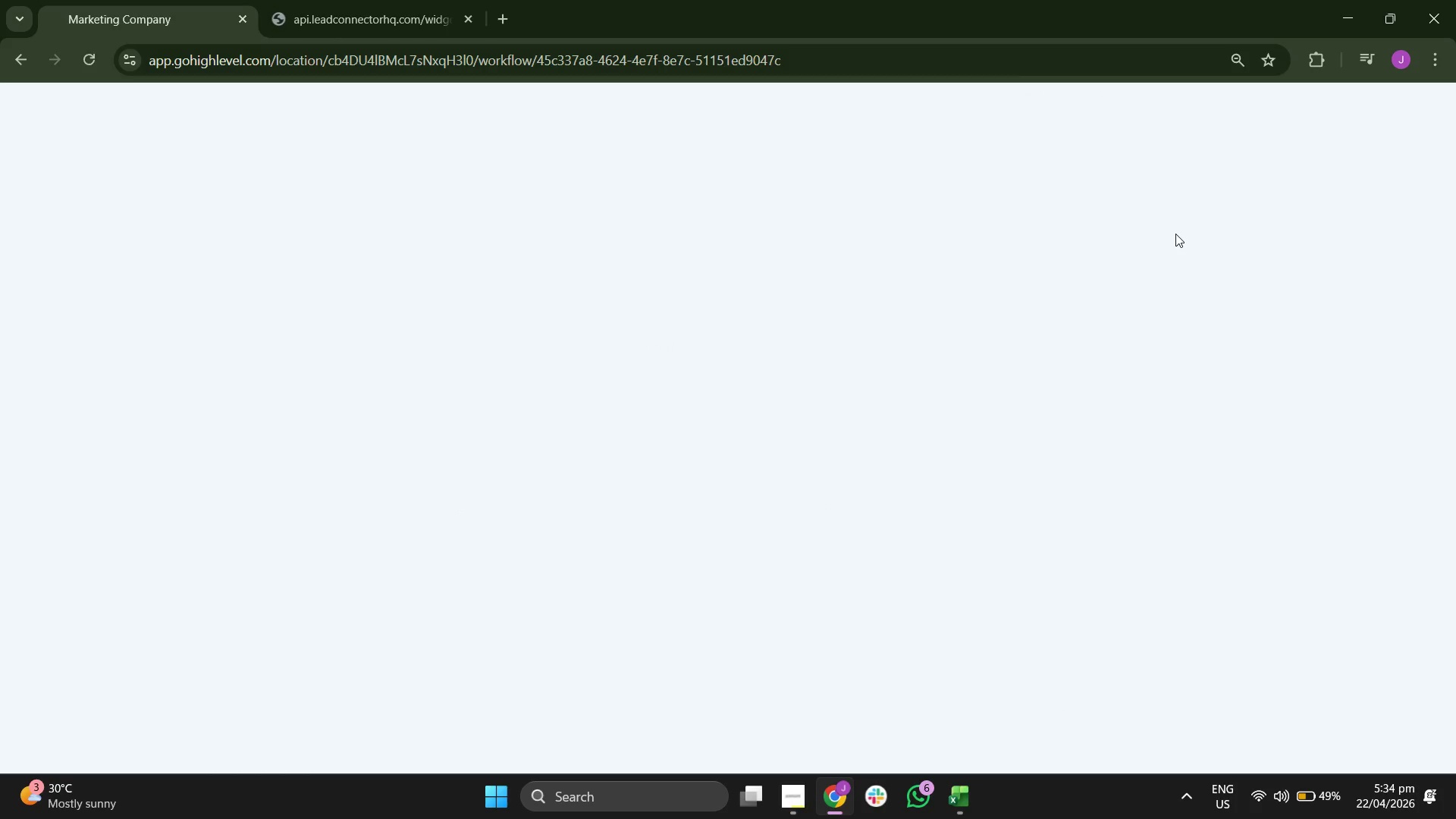 
mouse_move([1015, 231])
 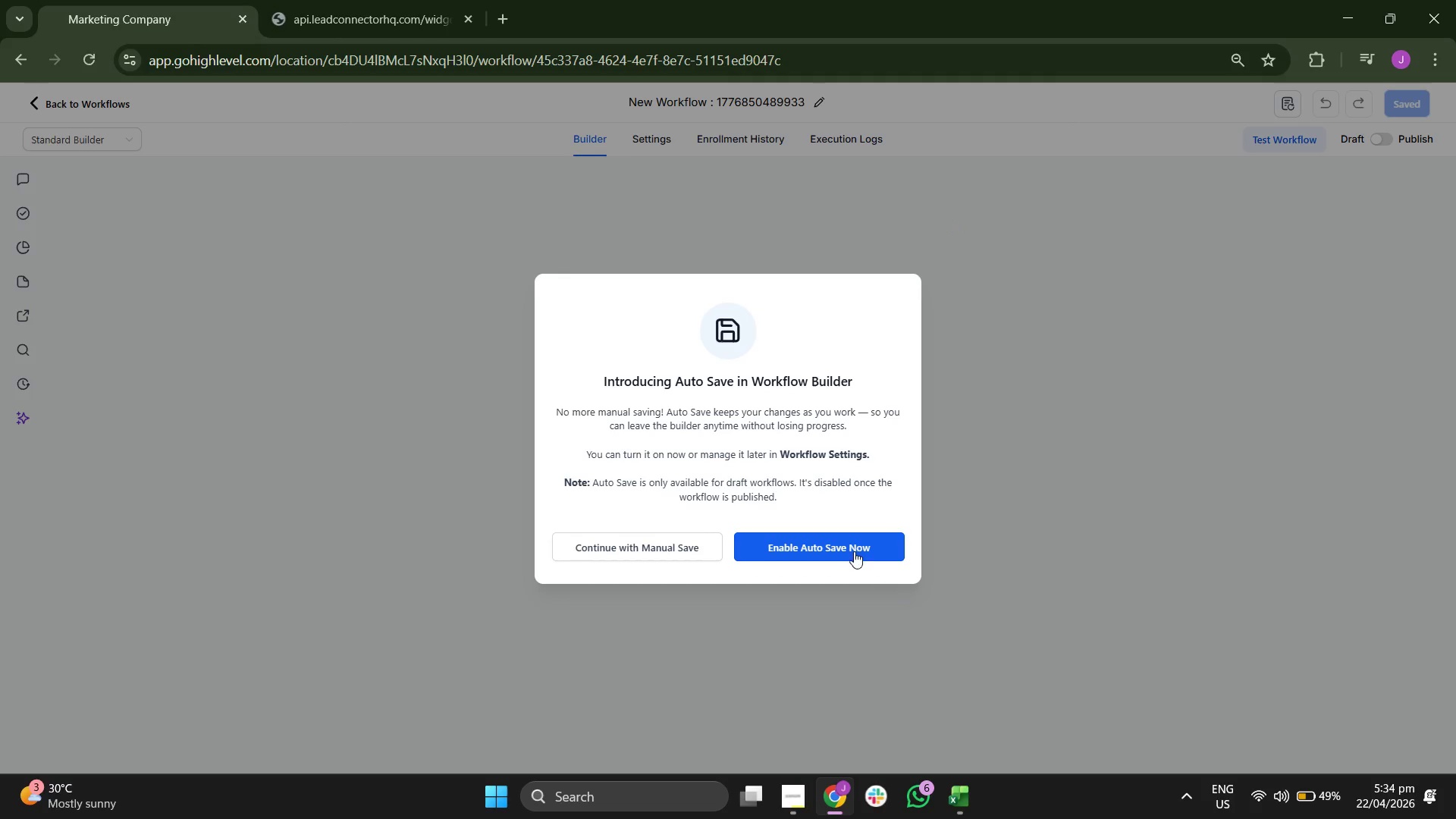 
left_click([868, 551])
 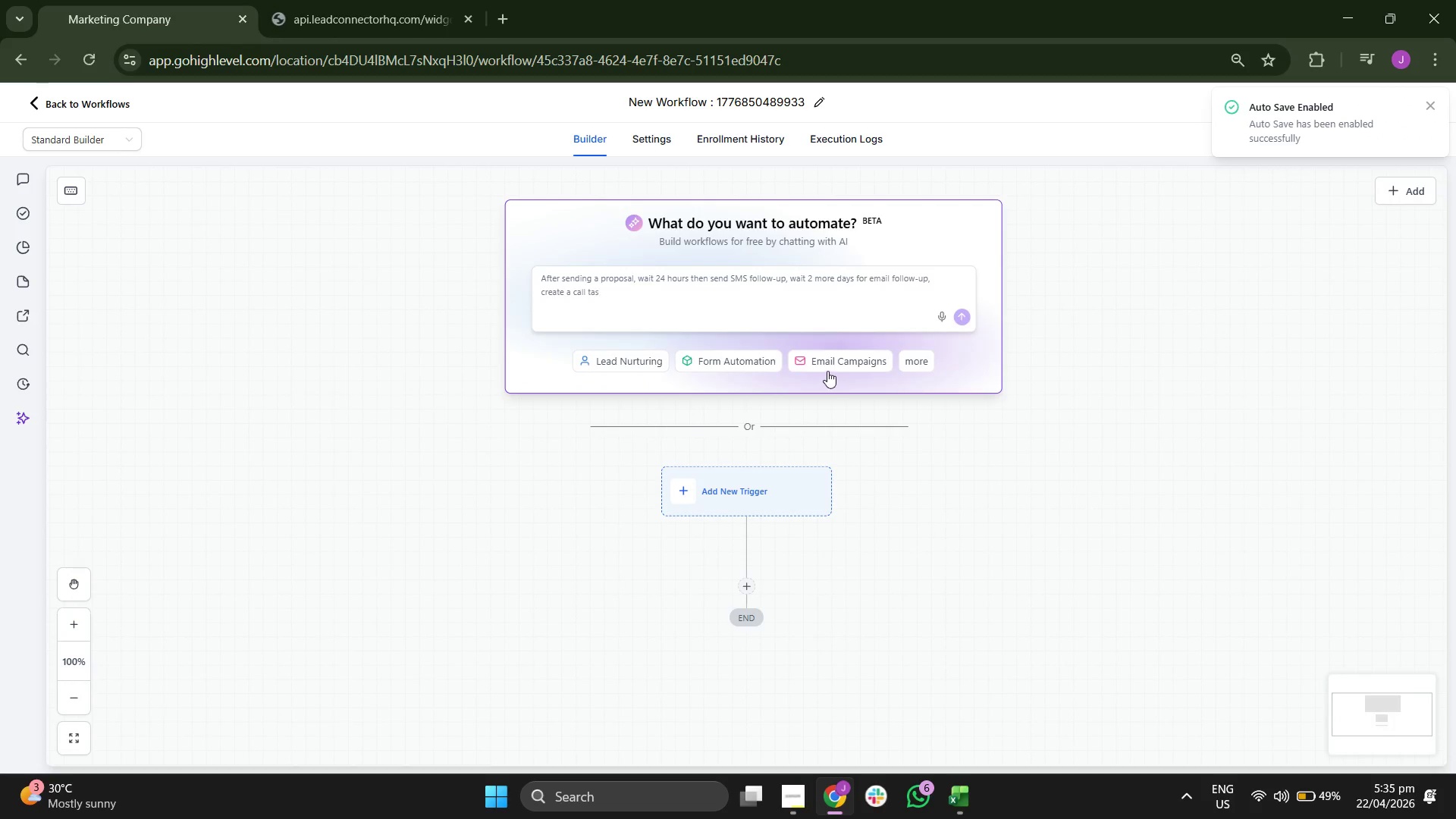 
wait(5.09)
 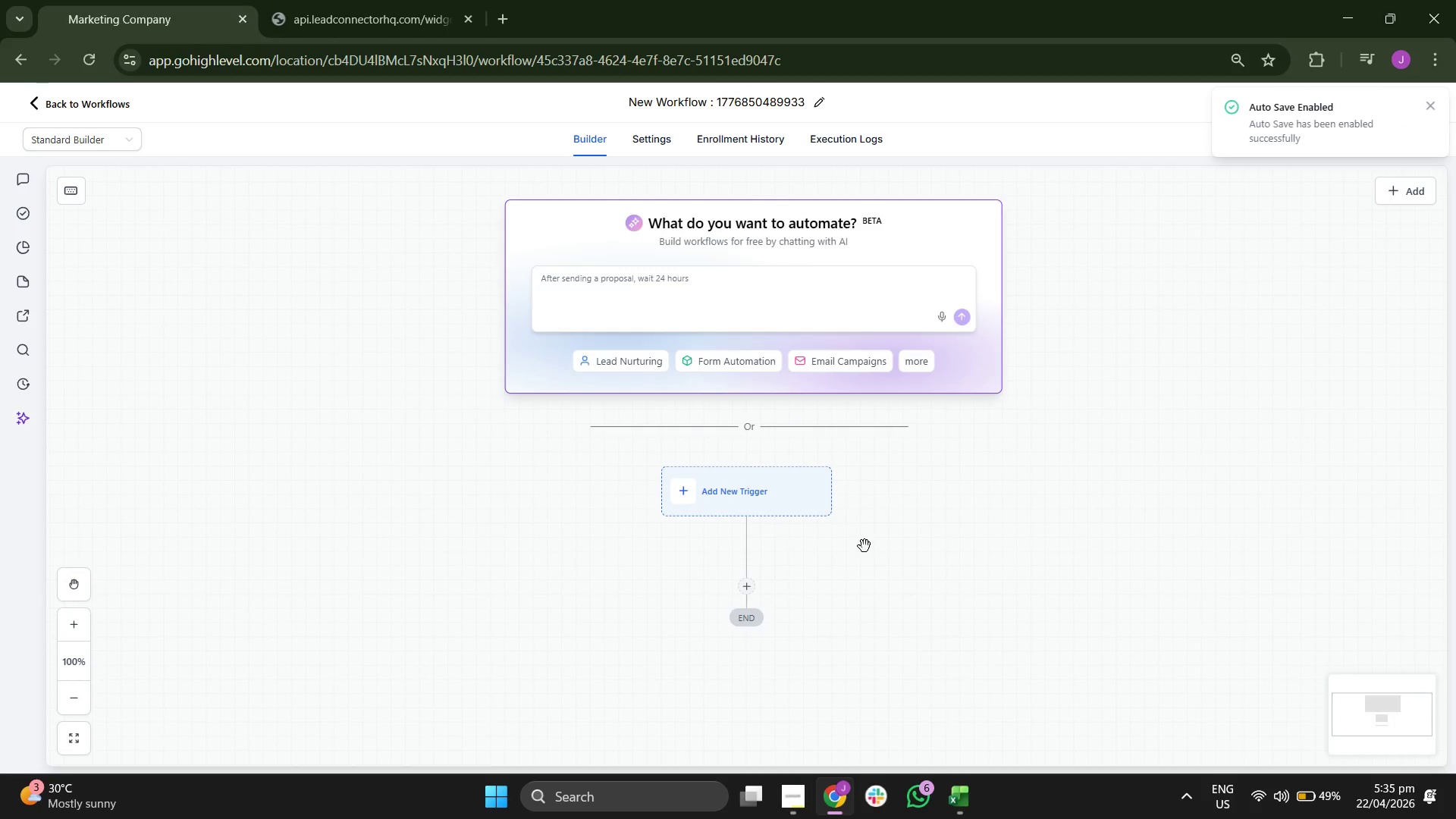 
double_click([774, 99])
 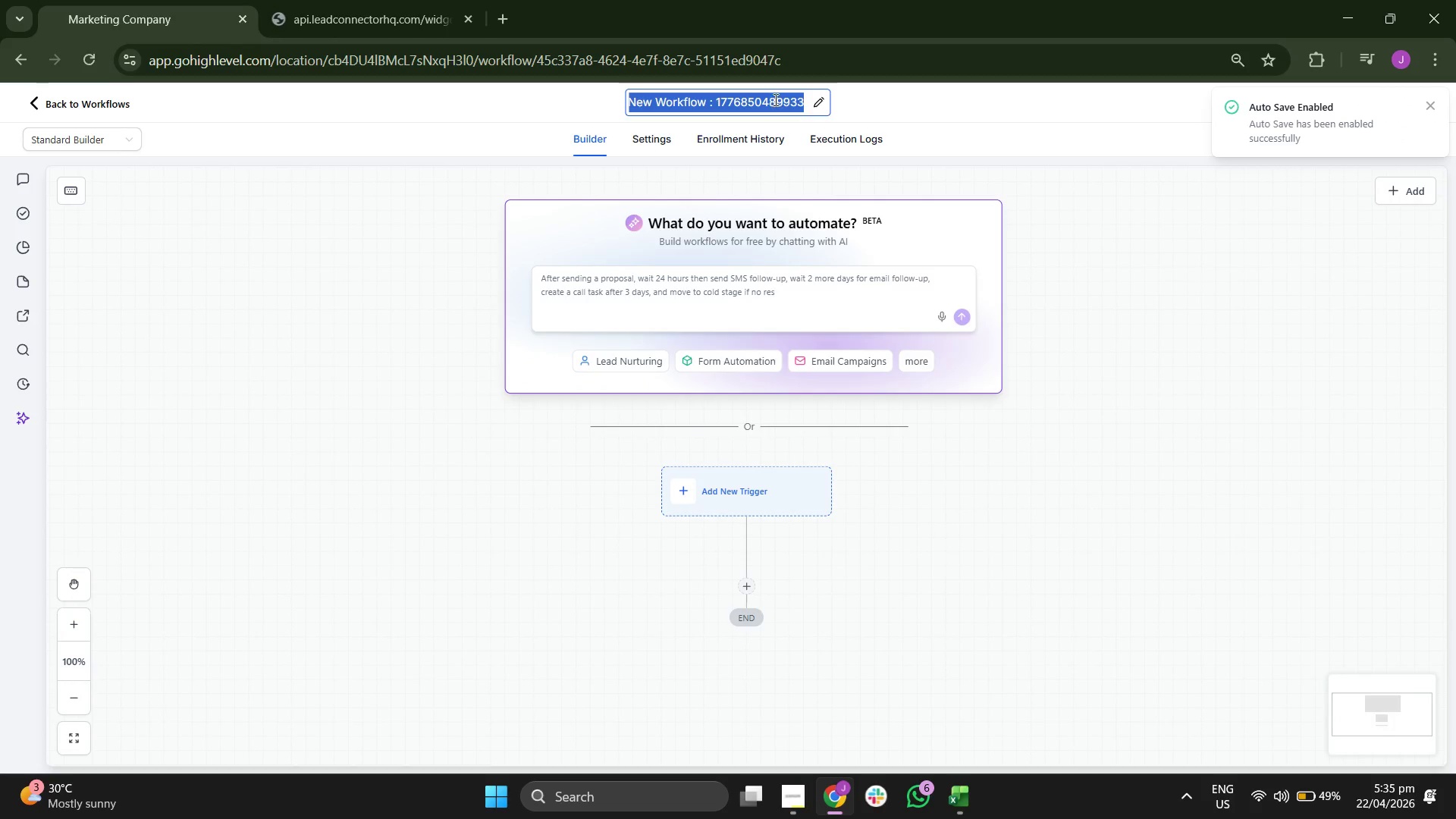 
triple_click([776, 101])
 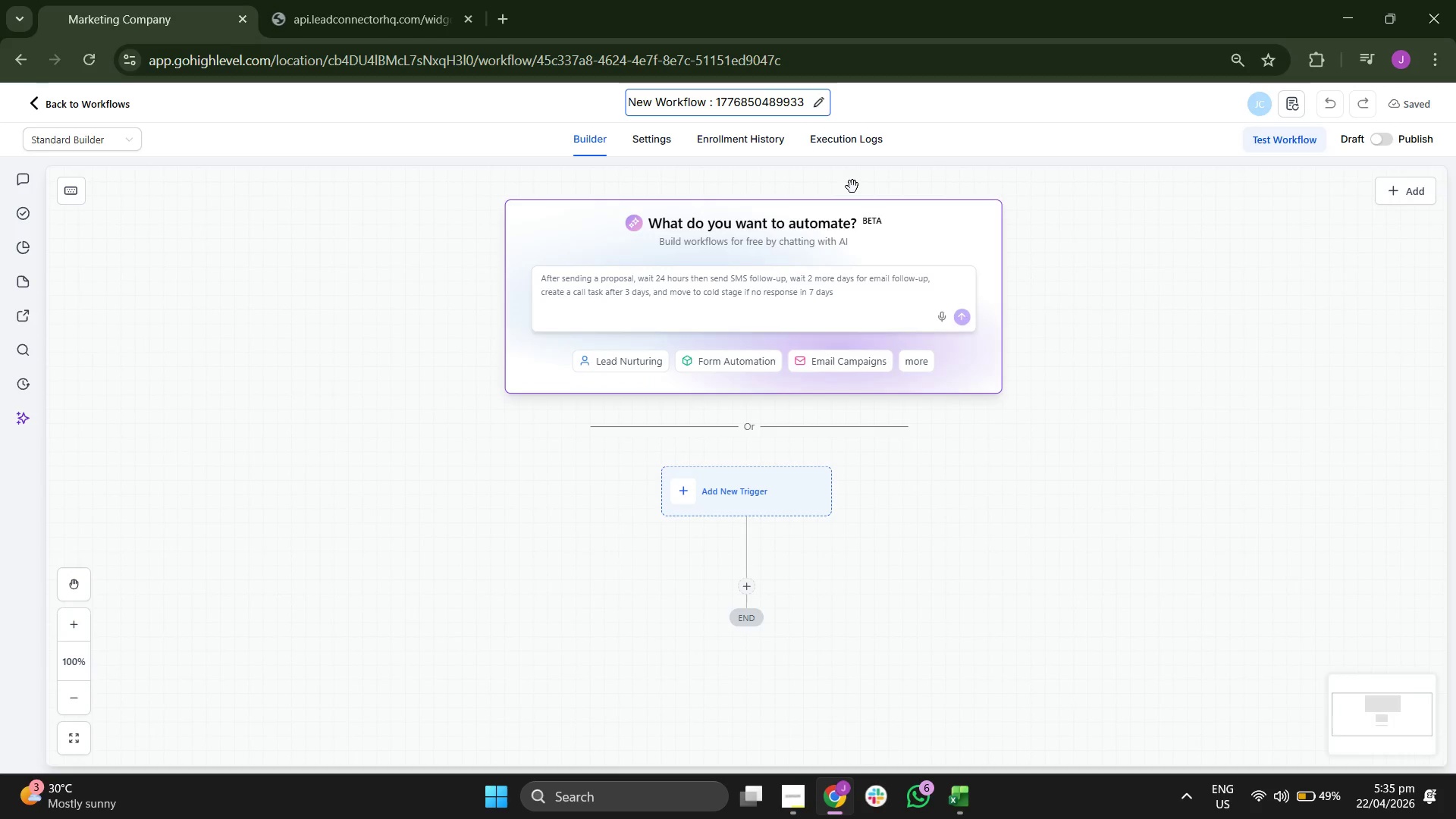 
key(ArrowRight)
 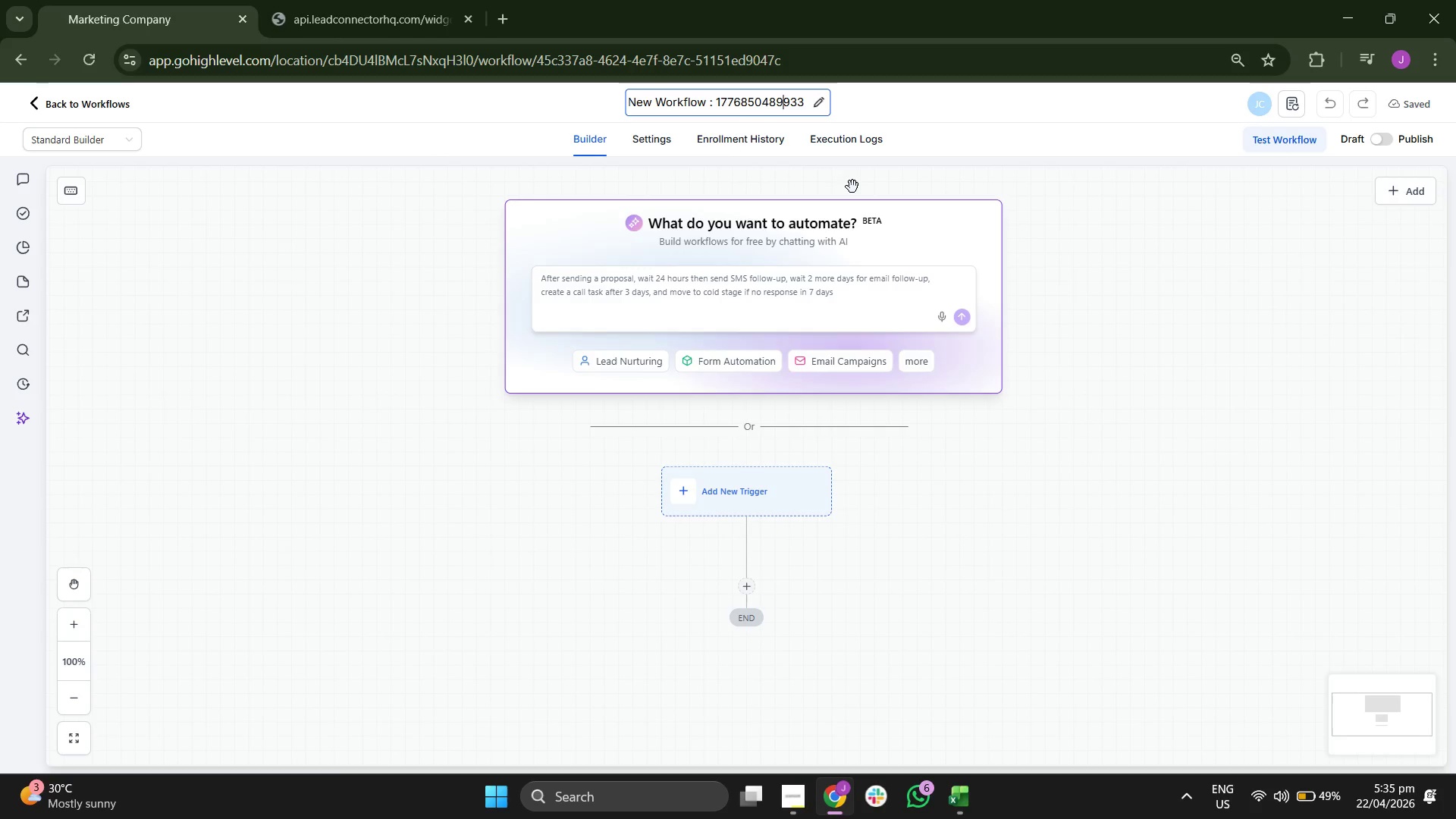 
key(ArrowRight)
 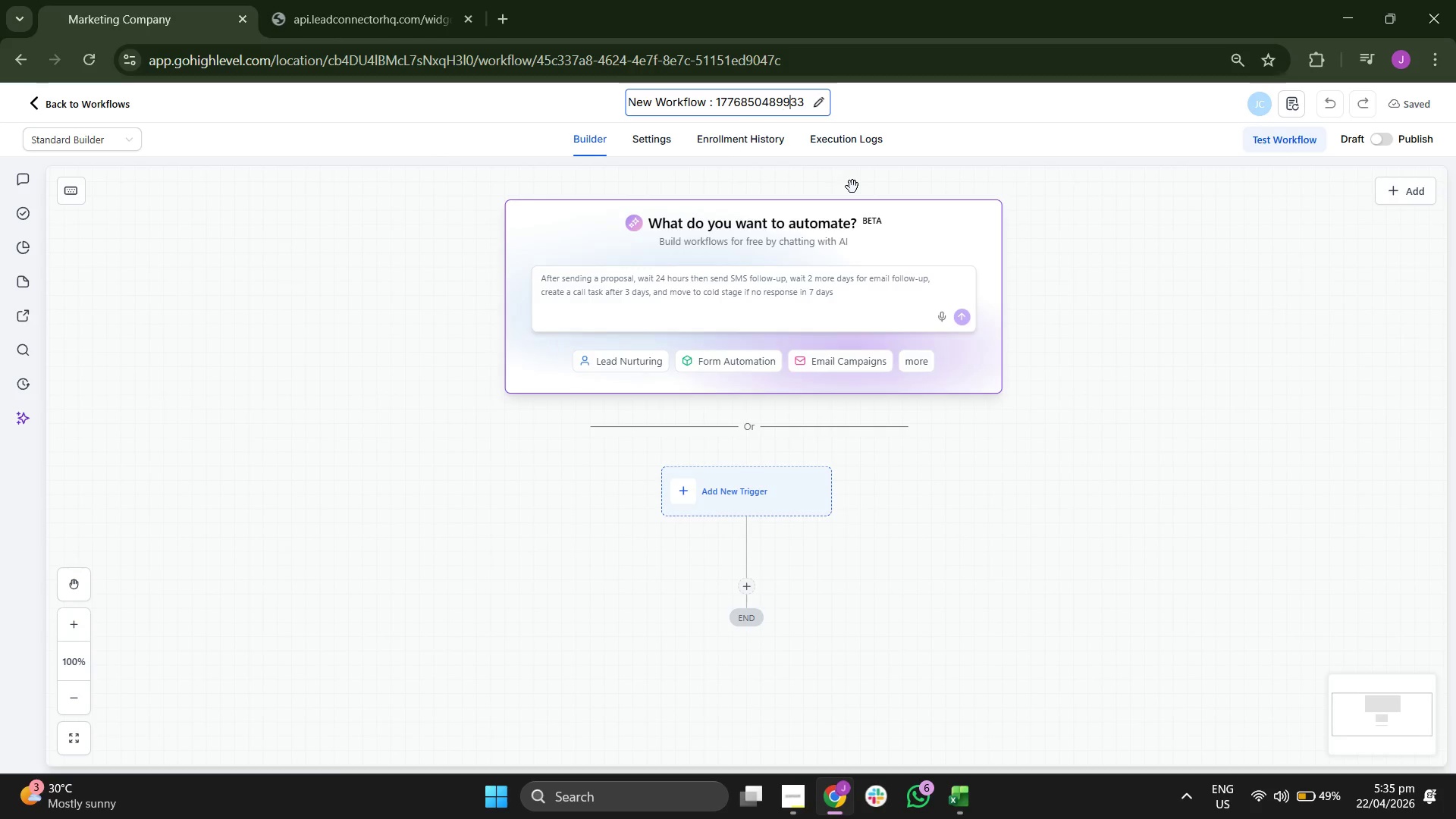 
key(ArrowRight)
 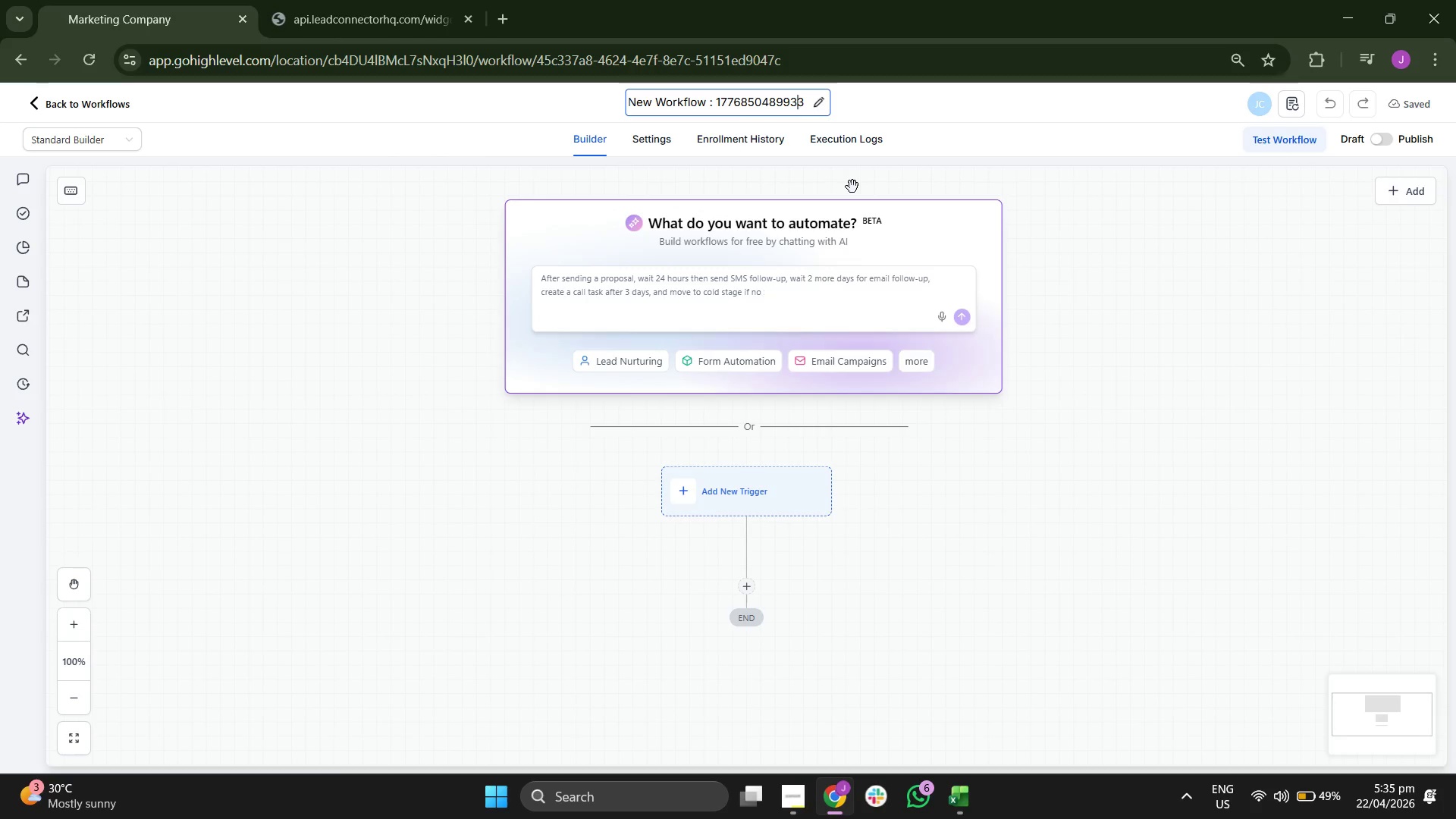 
key(ArrowRight)
 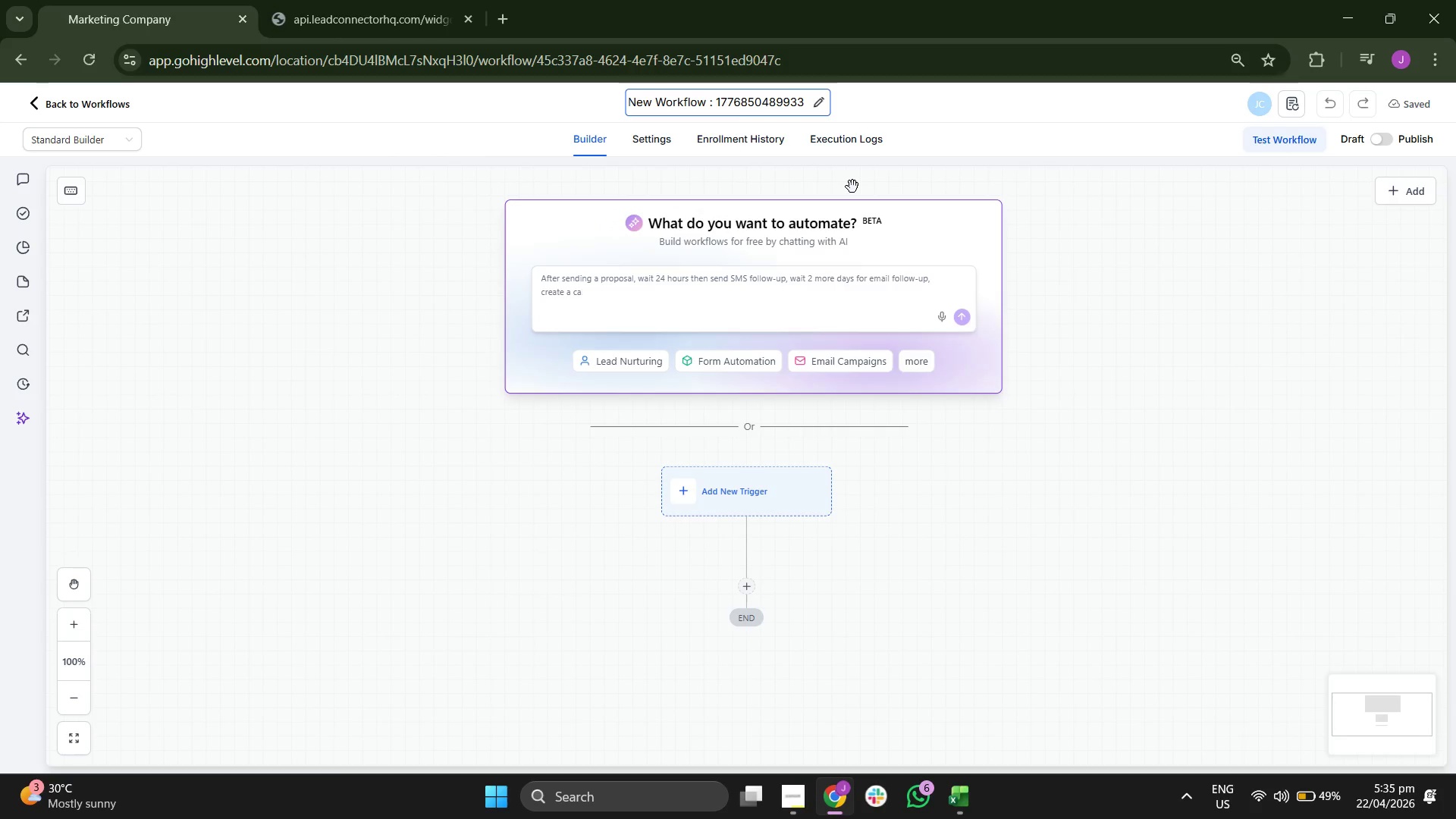 
key(ArrowRight)
 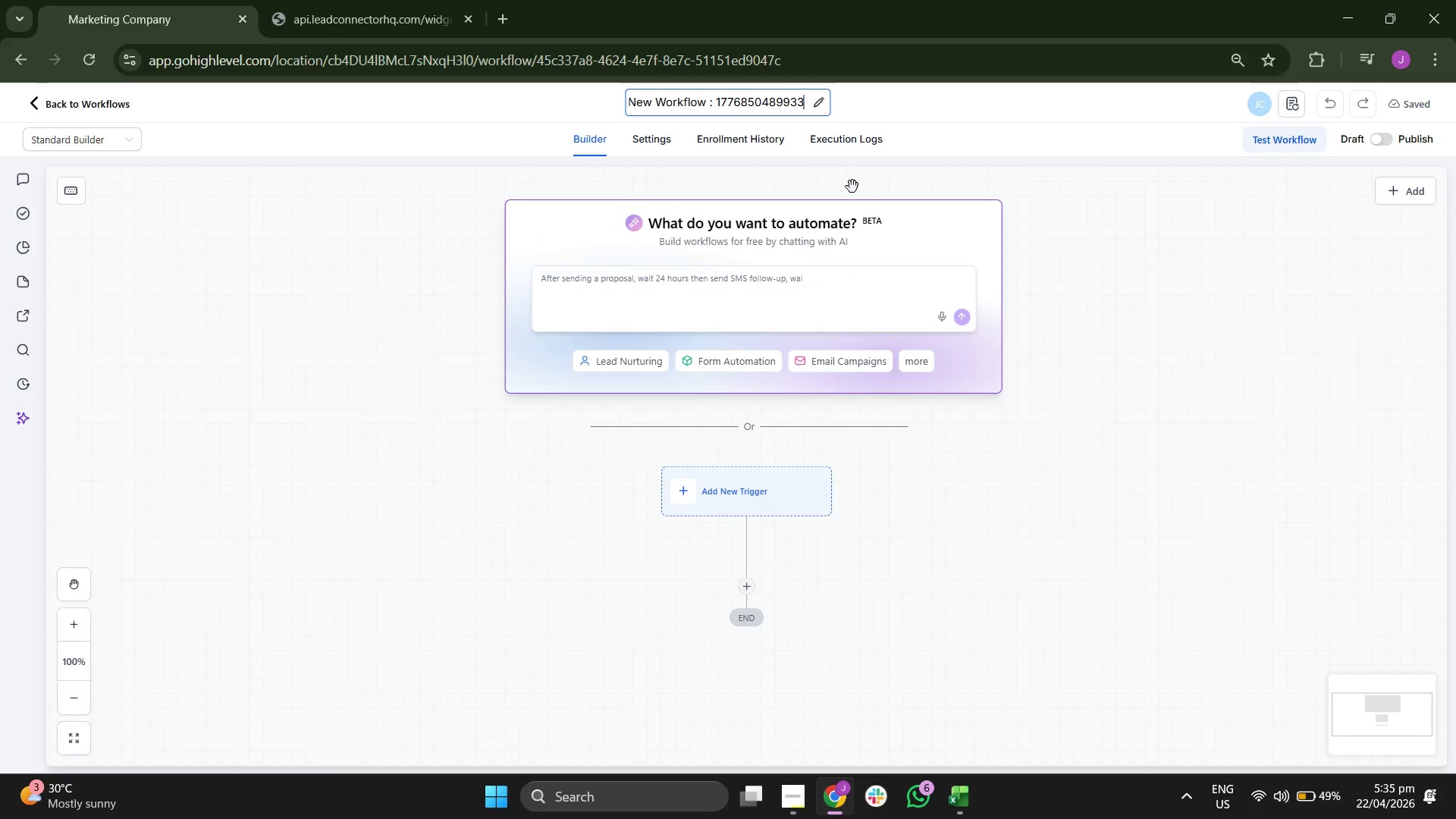 
key(ArrowRight)
 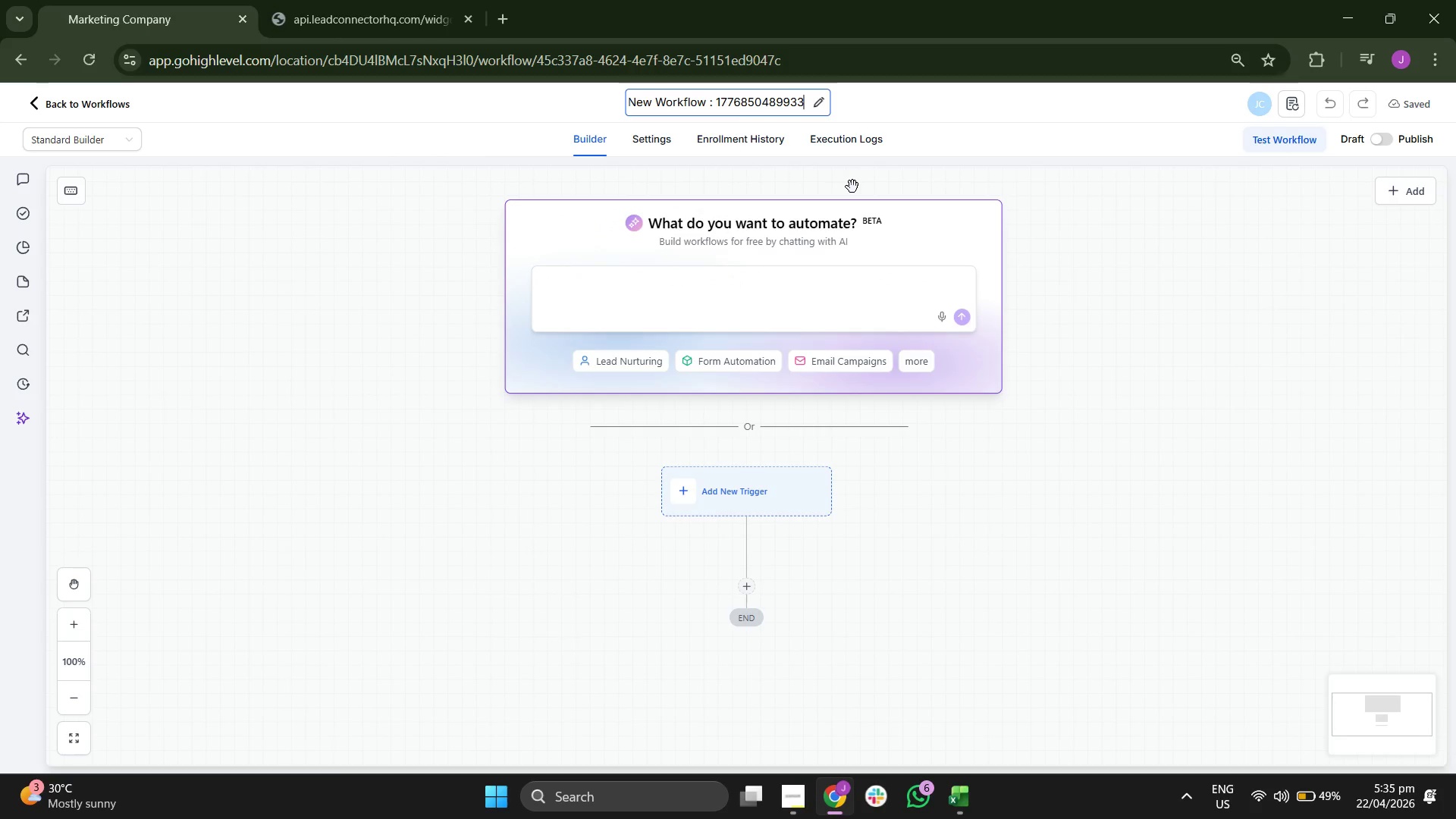 
key(Backspace)
key(Backspace)
key(Backspace)
key(Backspace)
key(Backspace)
key(Backspace)
key(Backspace)
key(Backspace)
key(Backspace)
key(Backspace)
key(Backspace)
key(Backspace)
key(Backspace)
key(Backspace)
key(Backspace)
key(Backspace)
key(Backspace)
key(Backspace)
key(Backspace)
key(Backspace)
key(Backspace)
key(Backspace)
key(Backspace)
key(Backspace)
key(Backspace)
key(Backspace)
key(Backspace)
key(Backspace)
key(Backspace)
type(OutR)
key(Backspace)
key(Backspace)
key(Backspace)
type(UTREACH: [LinkedIn/Email)
 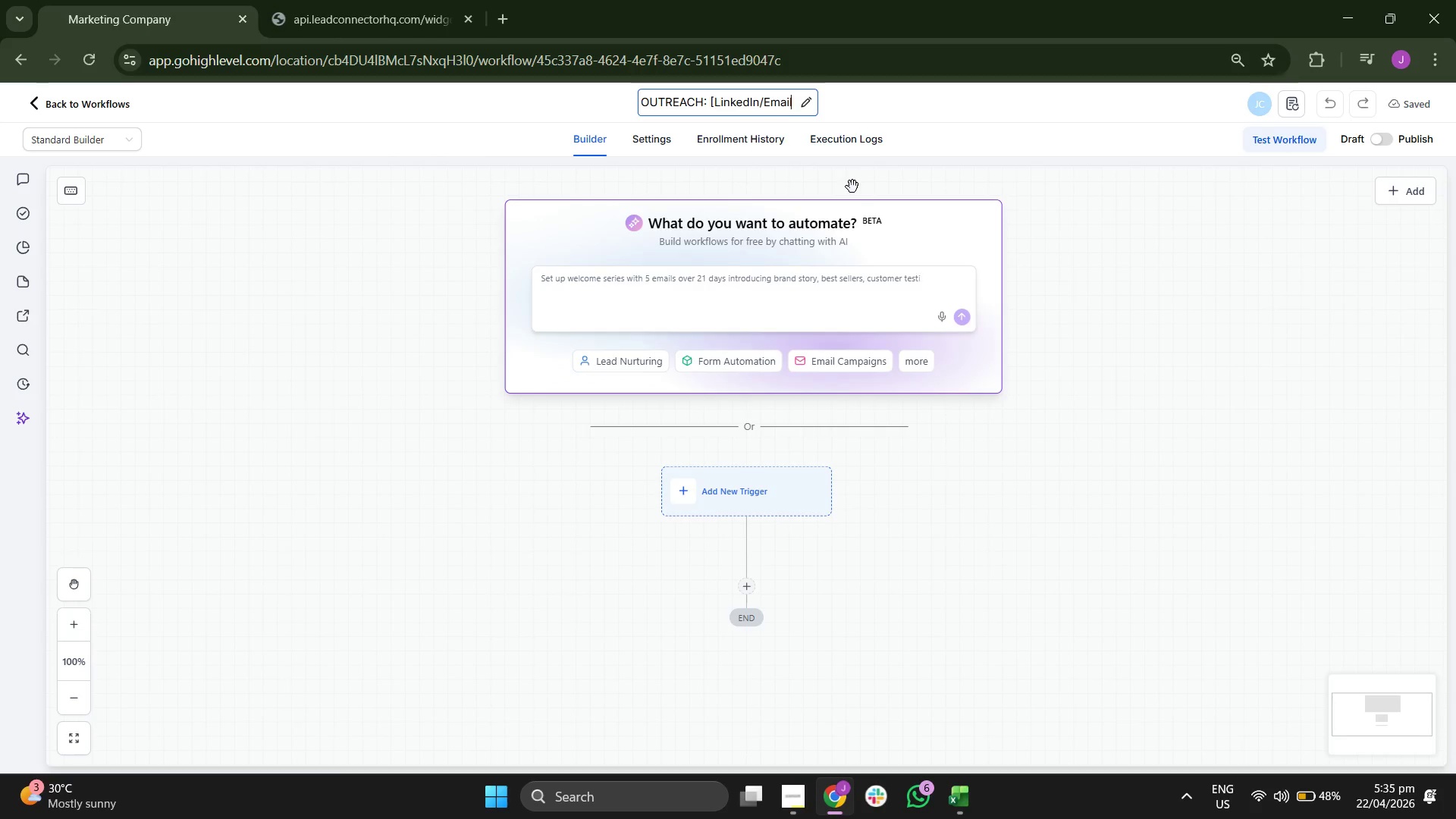 
type(] - Urban Reforestation)
 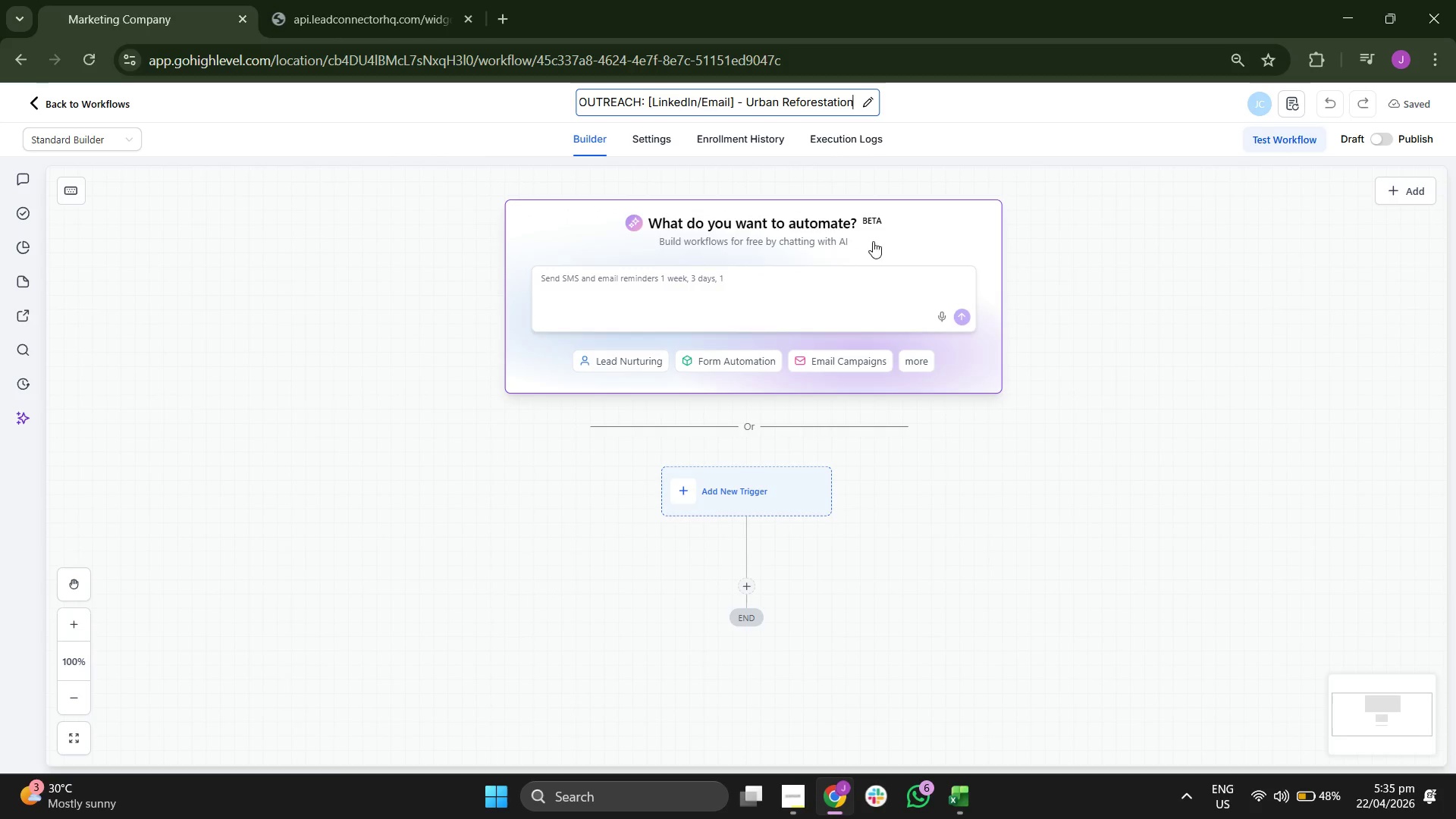 
left_click([1174, 326])
 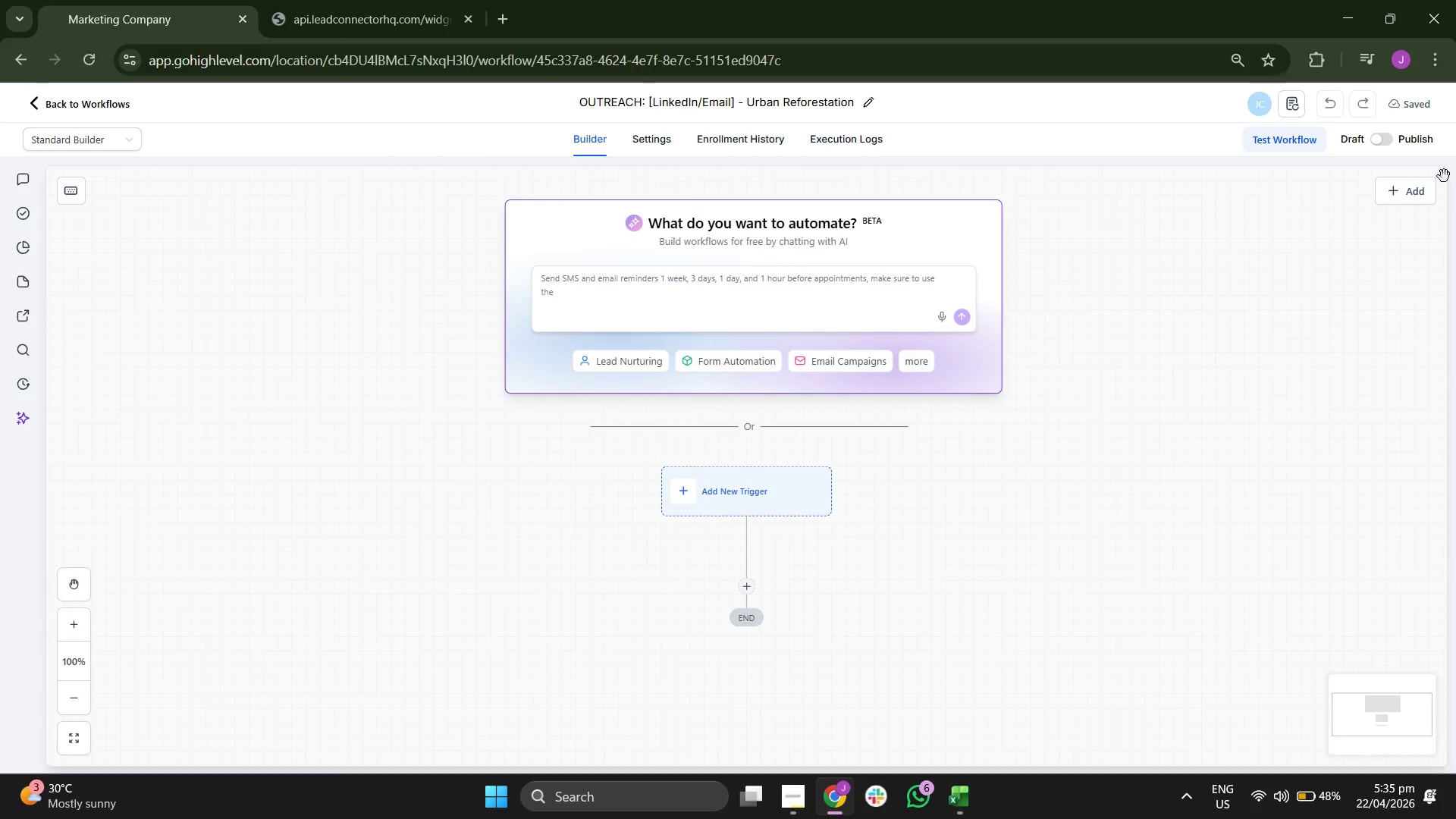 
left_click([1390, 151])
 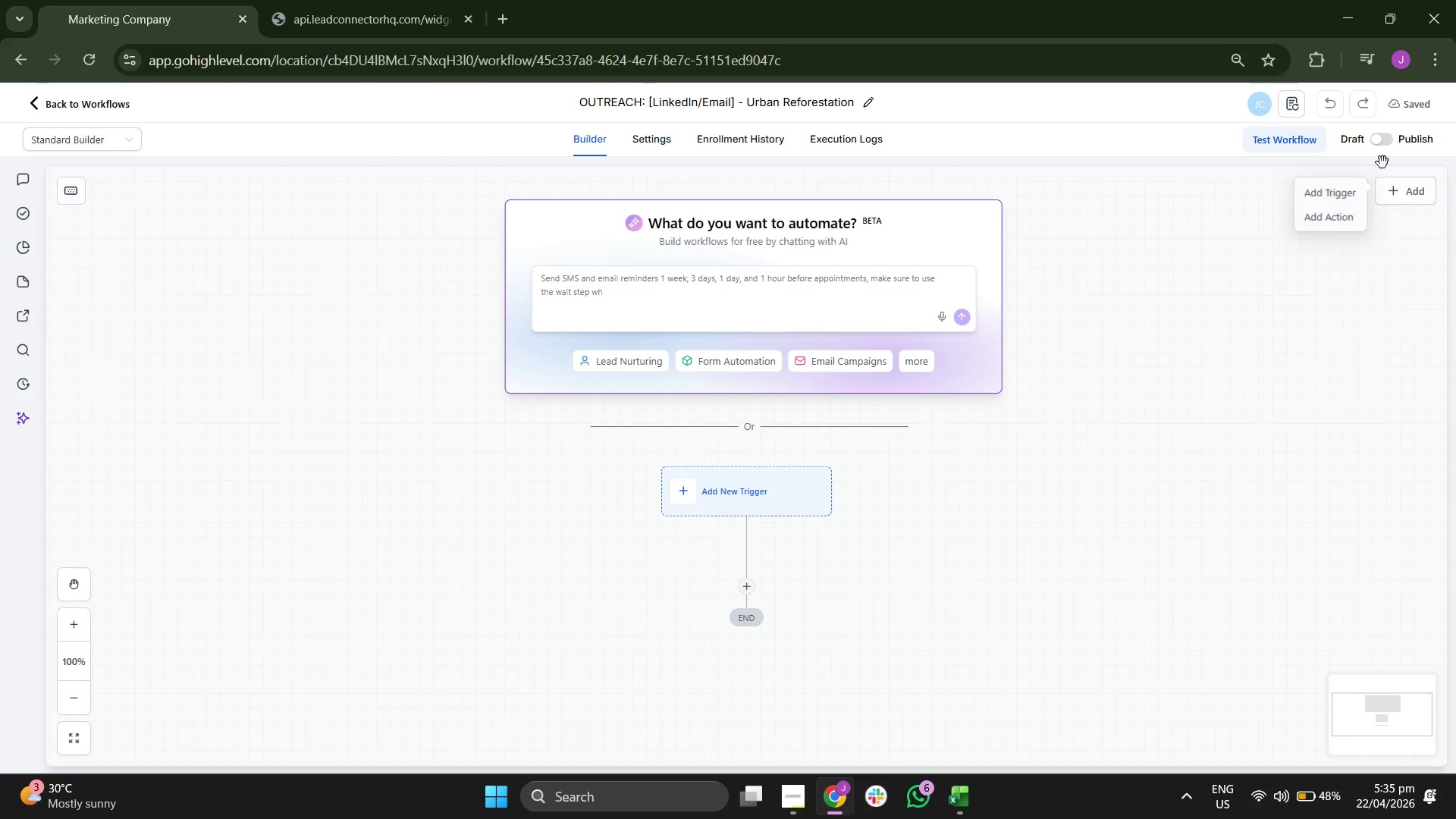 
double_click([1381, 143])
 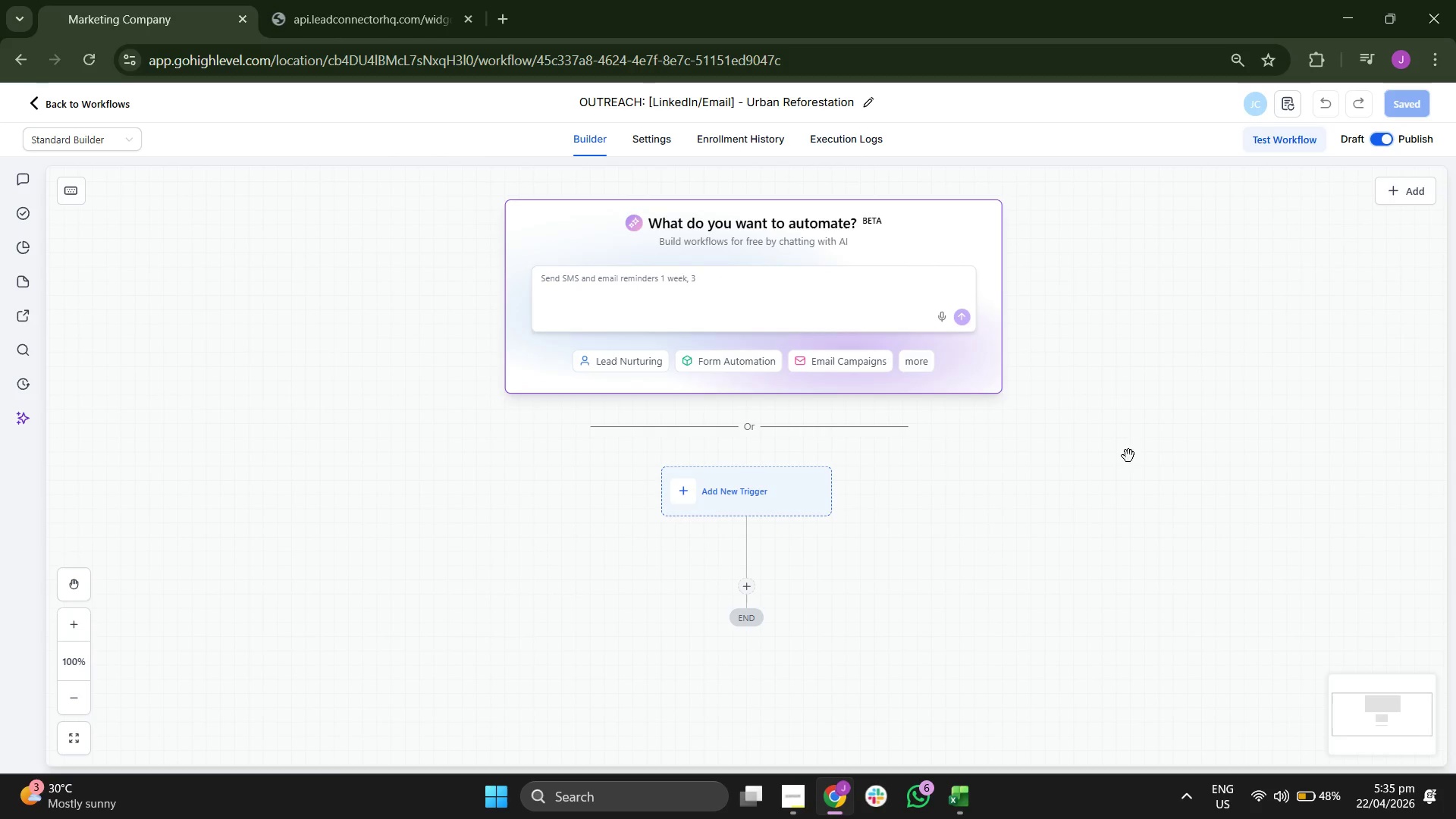 
scroll: coordinate [1128, 456], scroll_direction: none, amount: 0.0
 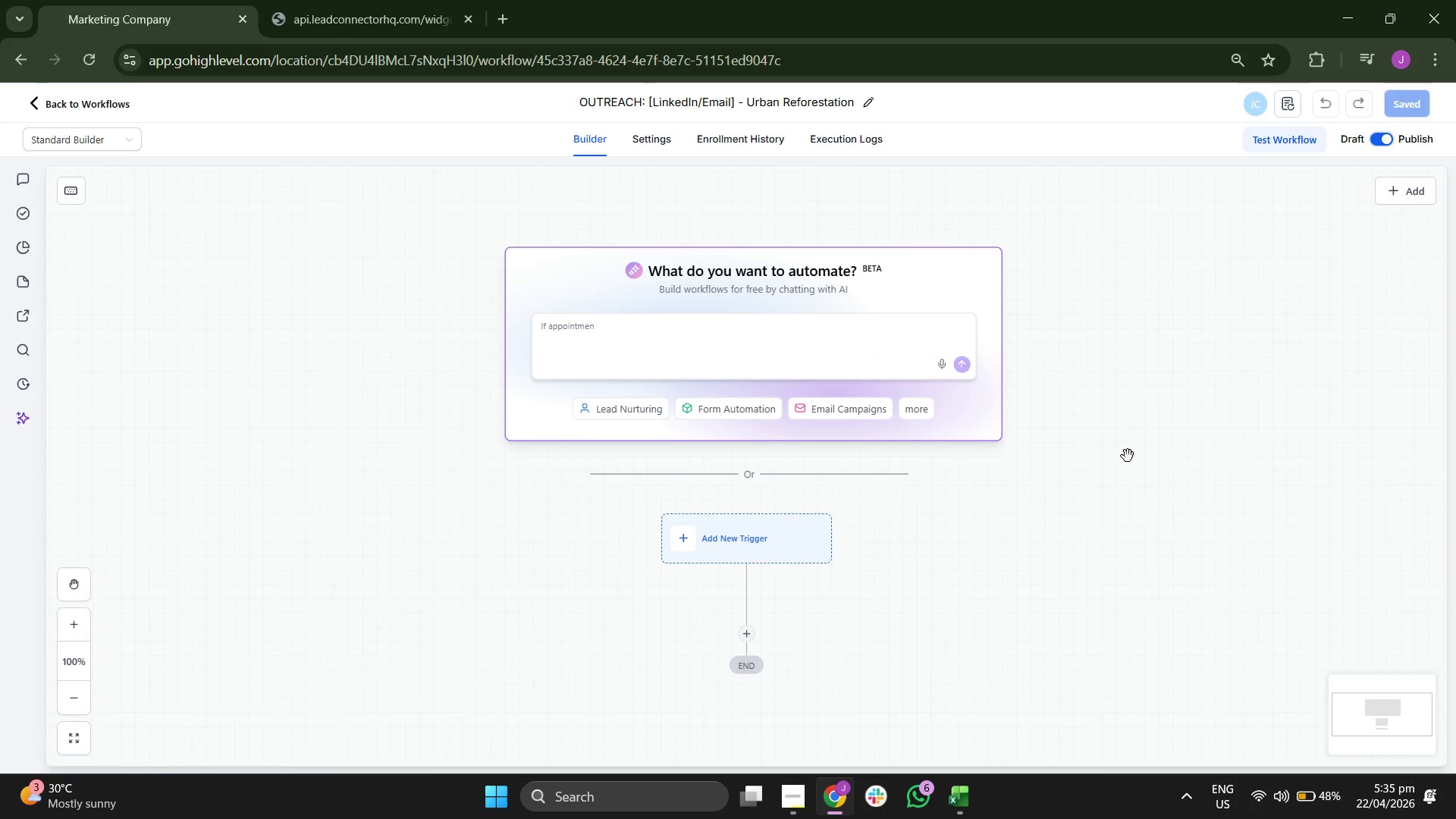 
left_click([733, 441])
 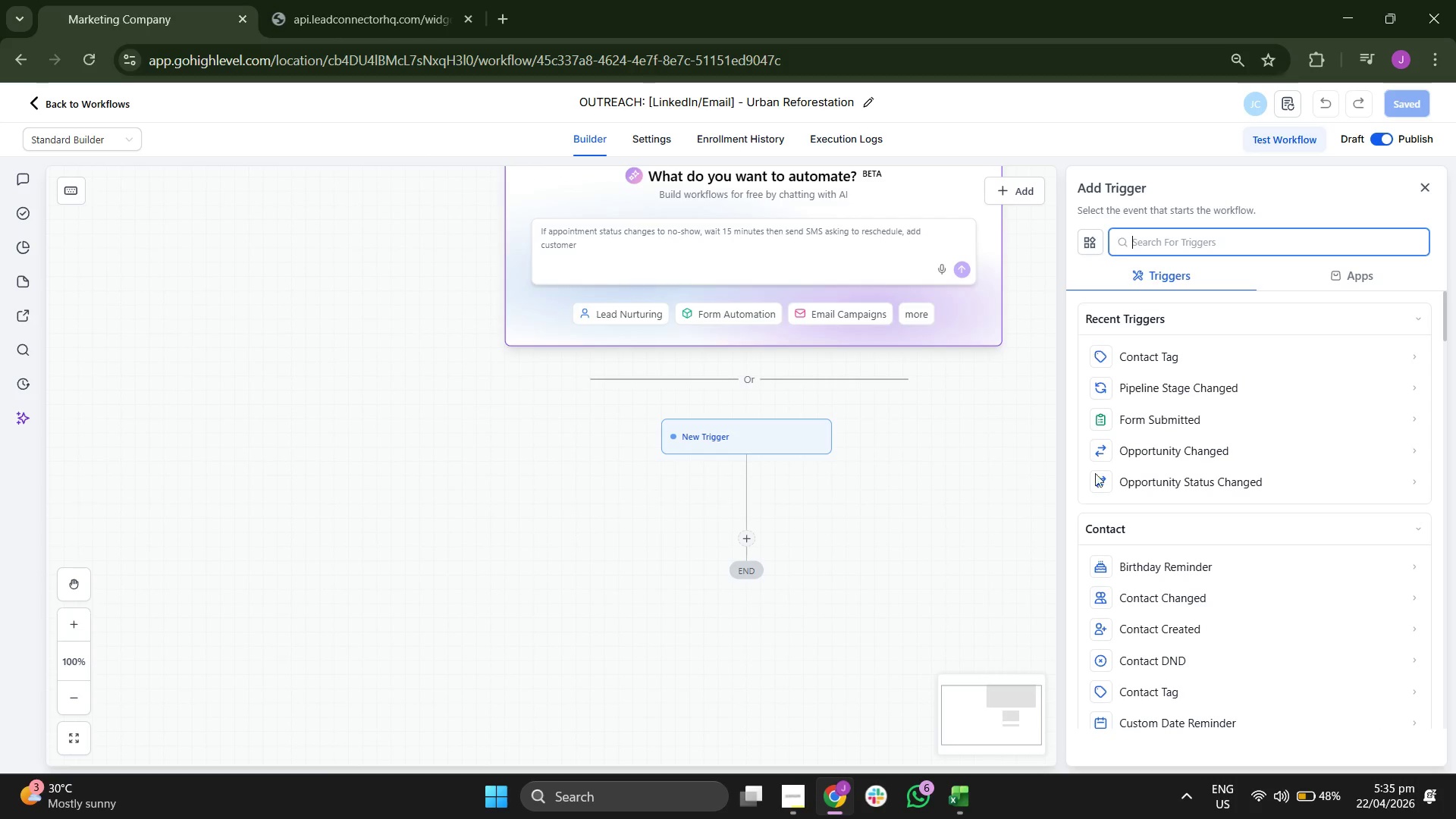 
scroll: coordinate [1128, 456], scroll_direction: none, amount: 0.0
 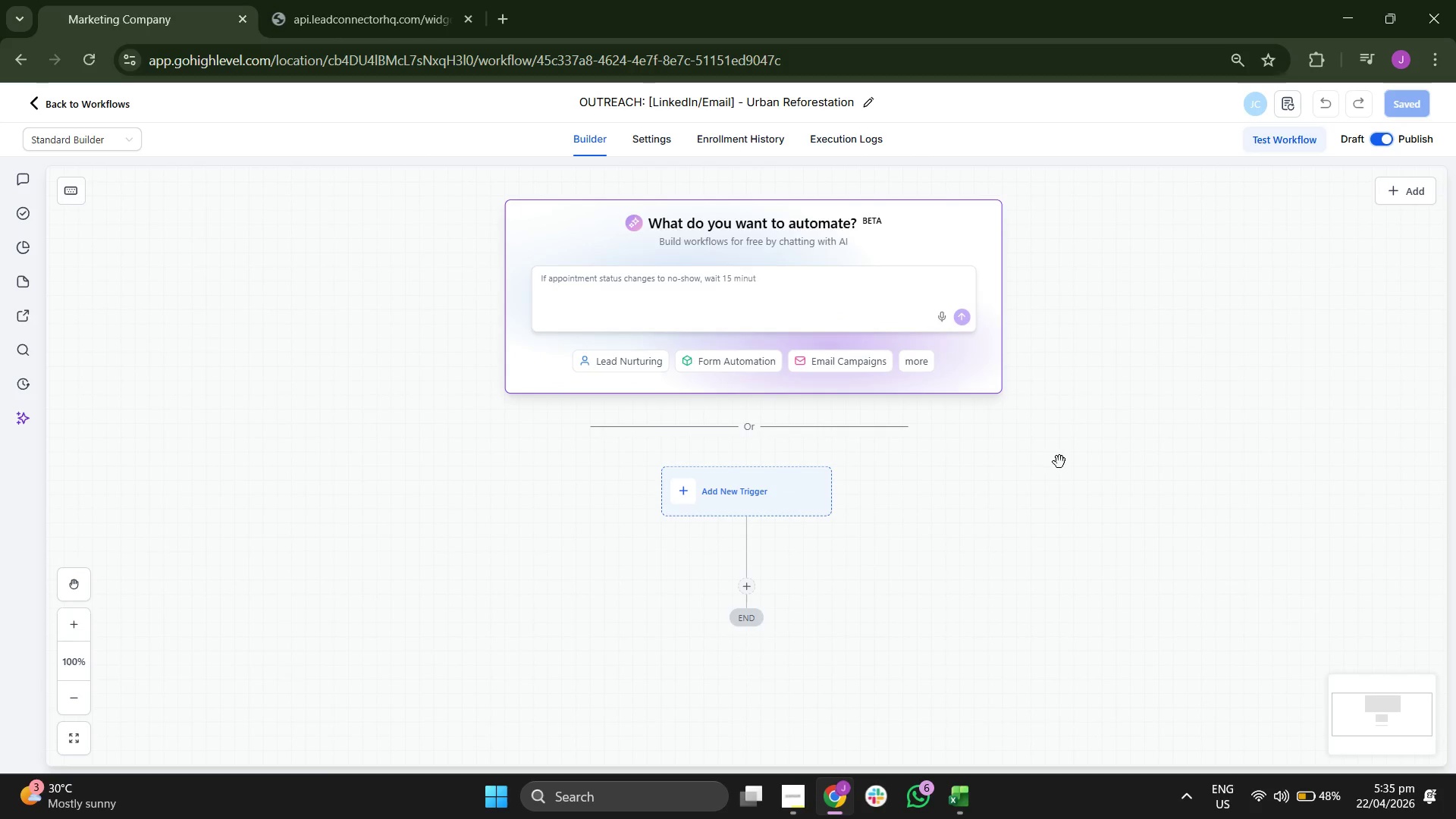 
scroll: coordinate [1263, 500], scroll_direction: down, amount: 8.0
 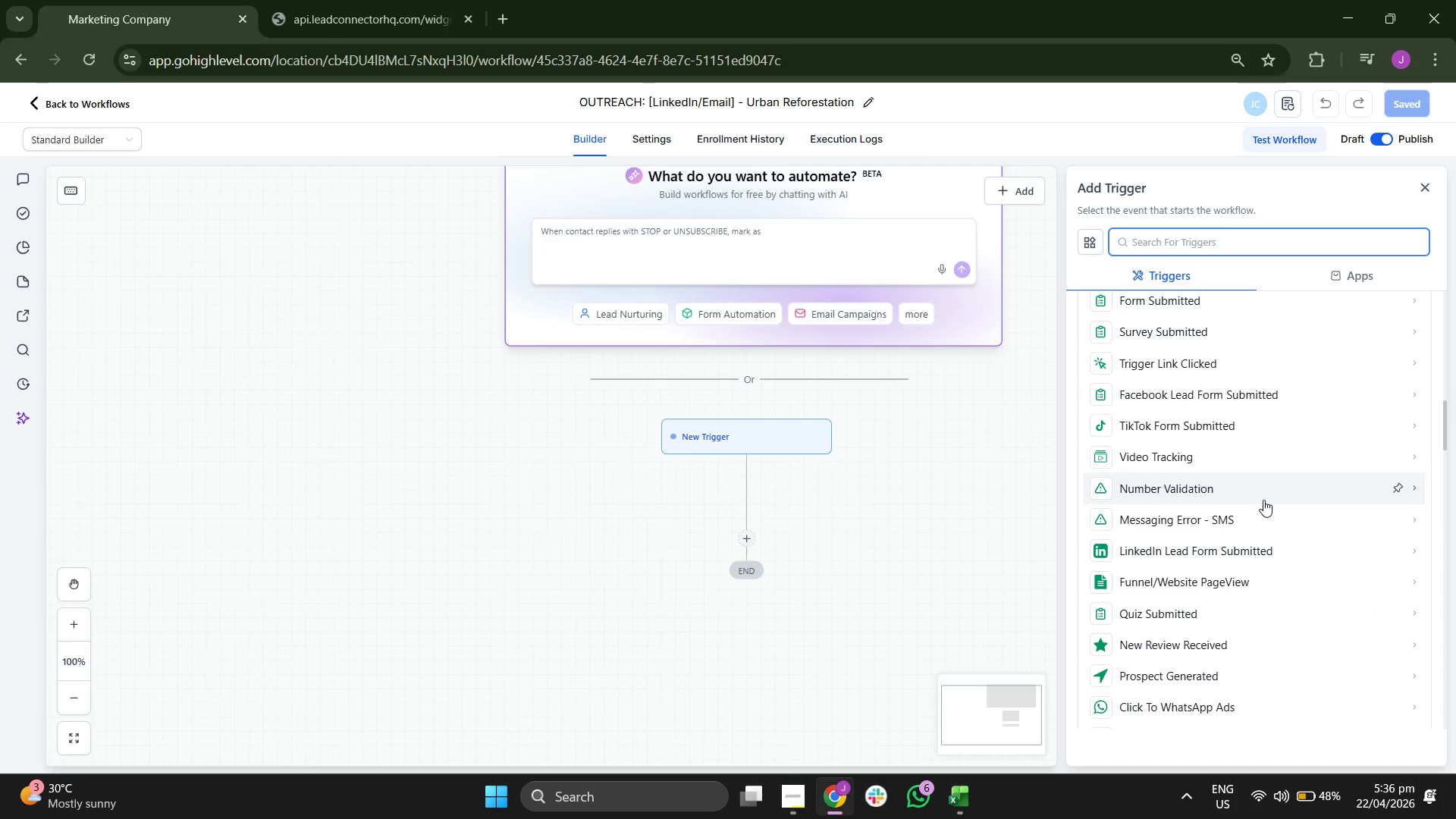 
scroll: coordinate [1263, 500], scroll_direction: down, amount: 1.0
 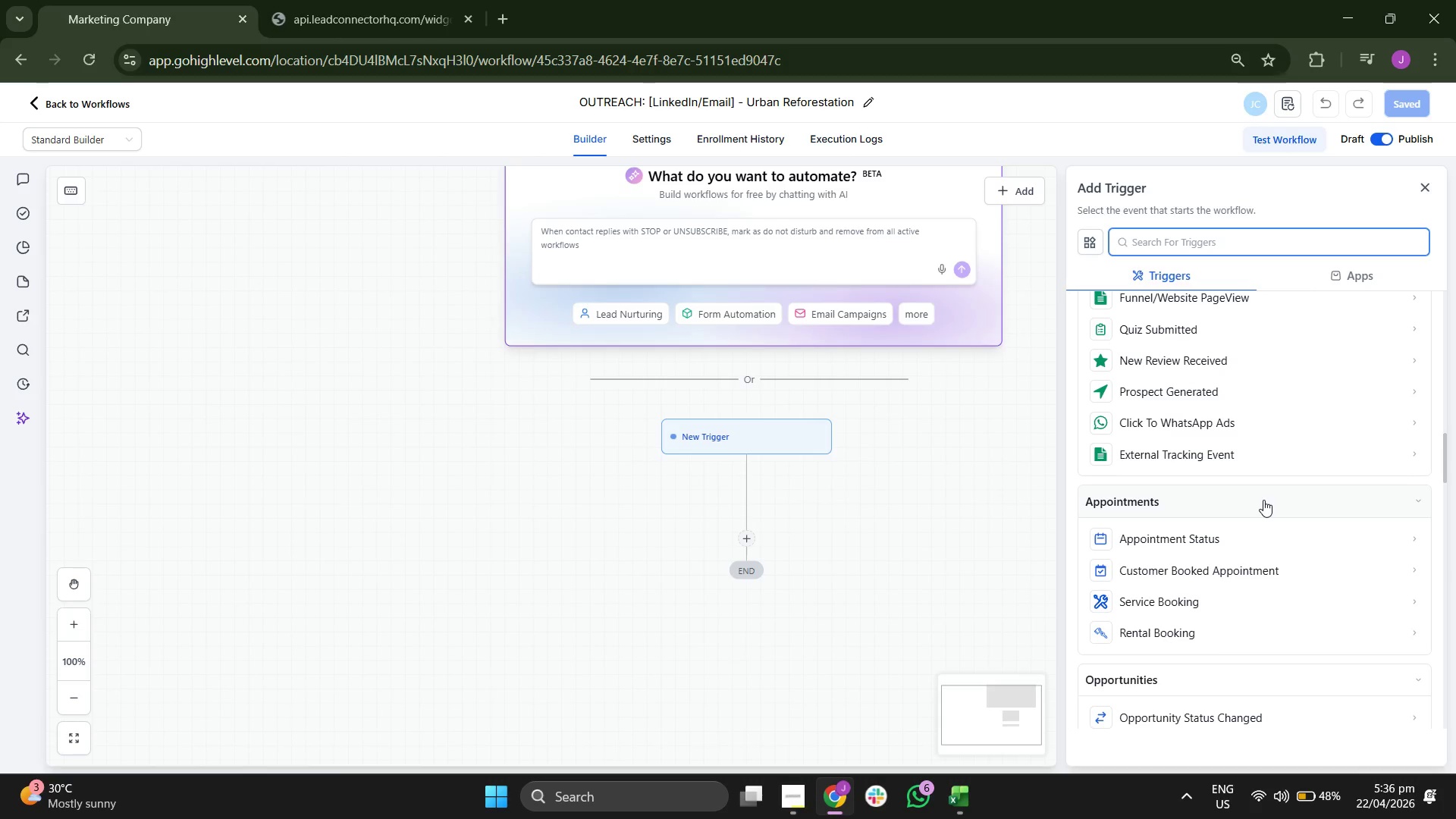 
scroll: coordinate [1263, 500], scroll_direction: none, amount: 0.0
 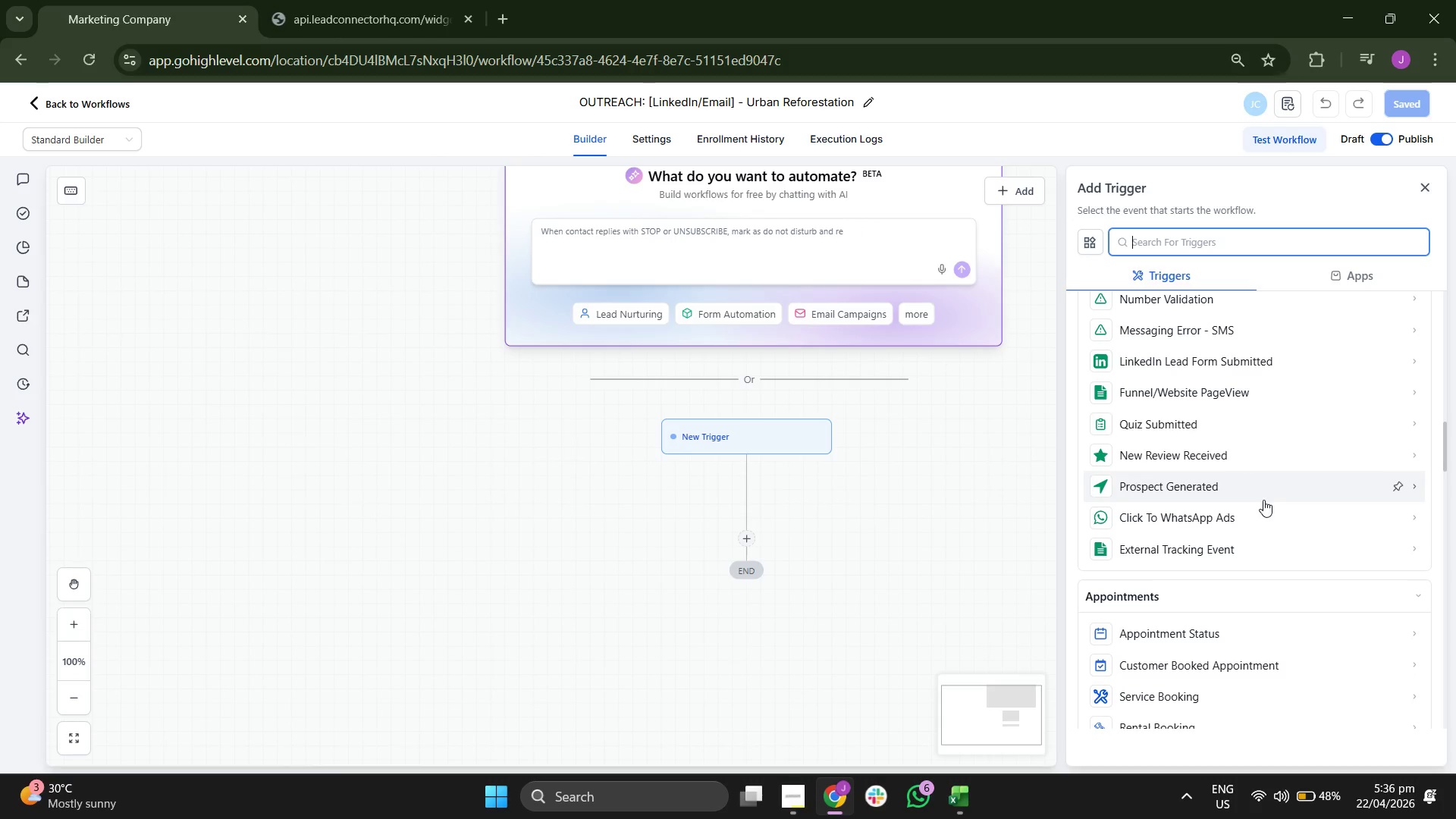 
scroll: coordinate [1257, 529], scroll_direction: up, amount: 5.0
 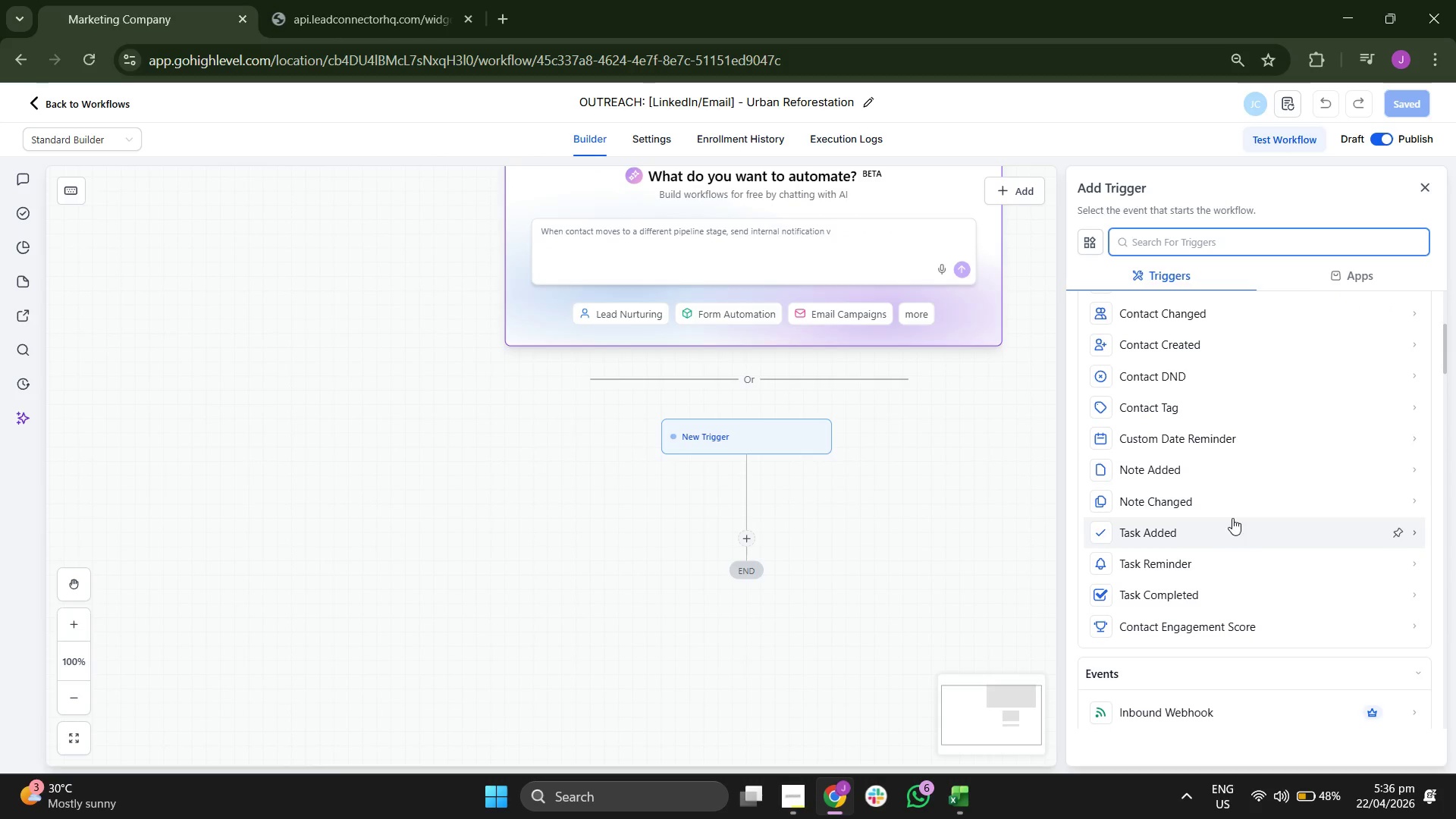 
left_click([1154, 413])
 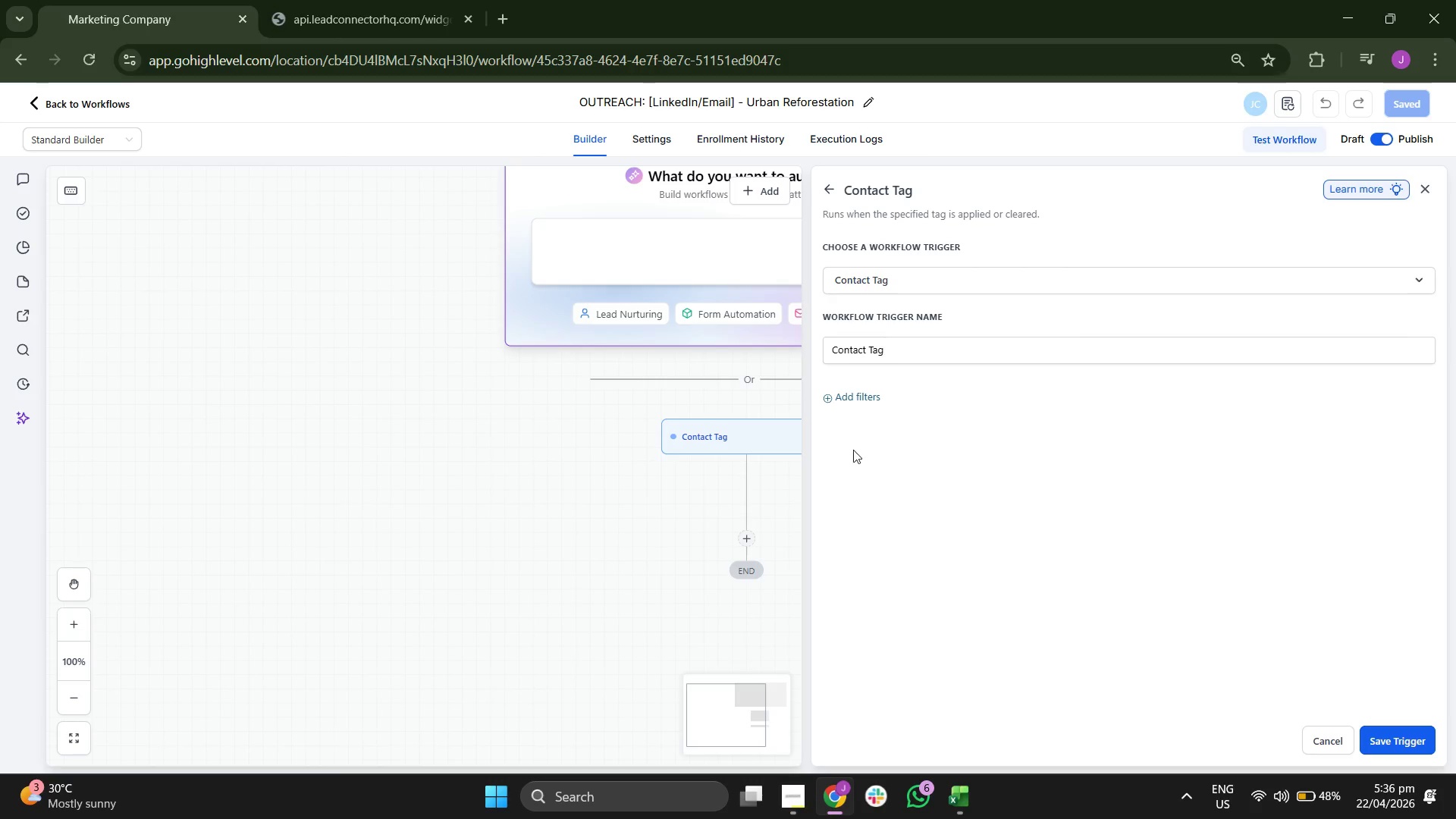 
left_click_drag(start_coordinate=[593, 531], to_coordinate=[397, 554])
 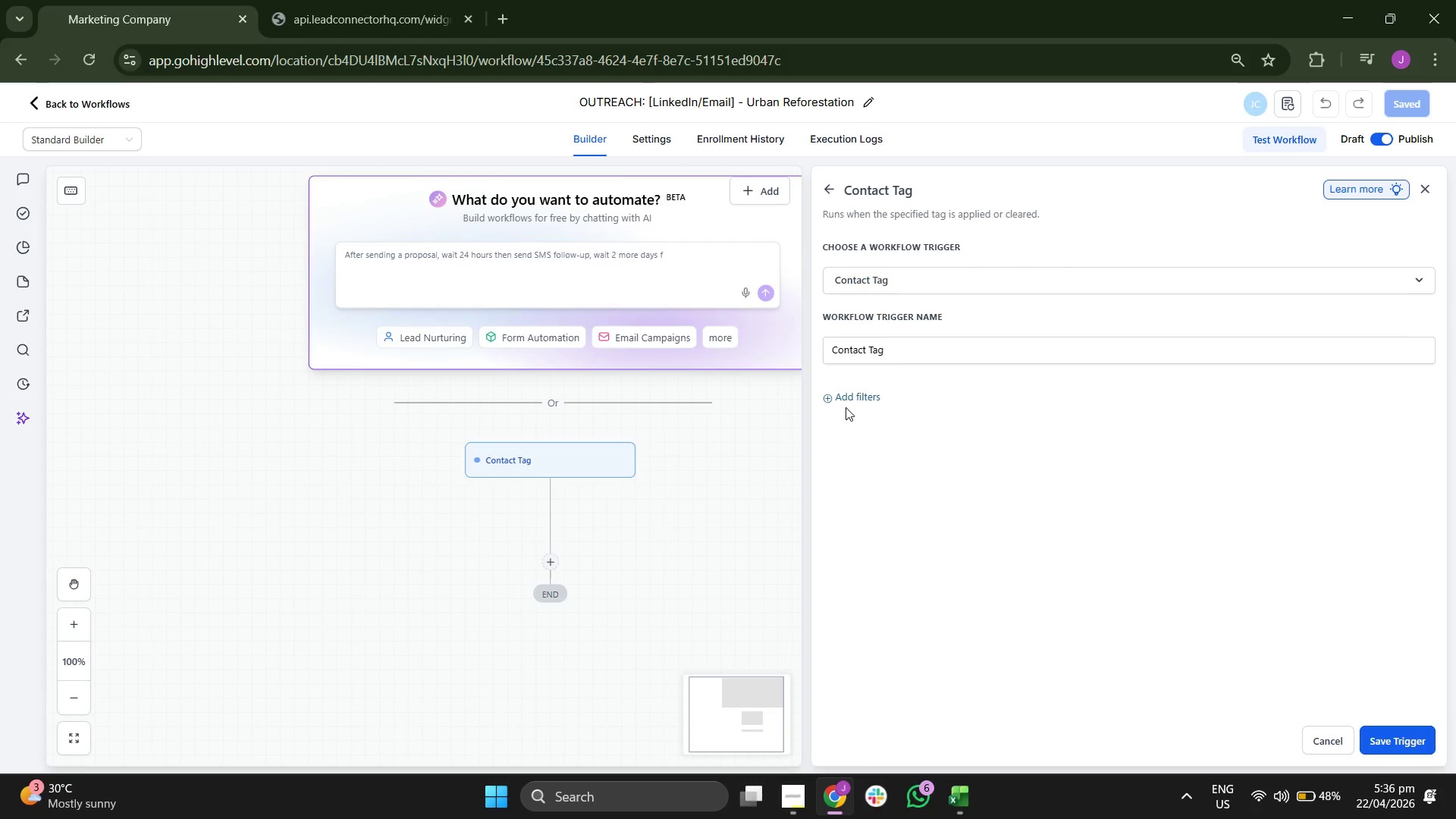 
left_click([849, 402])
 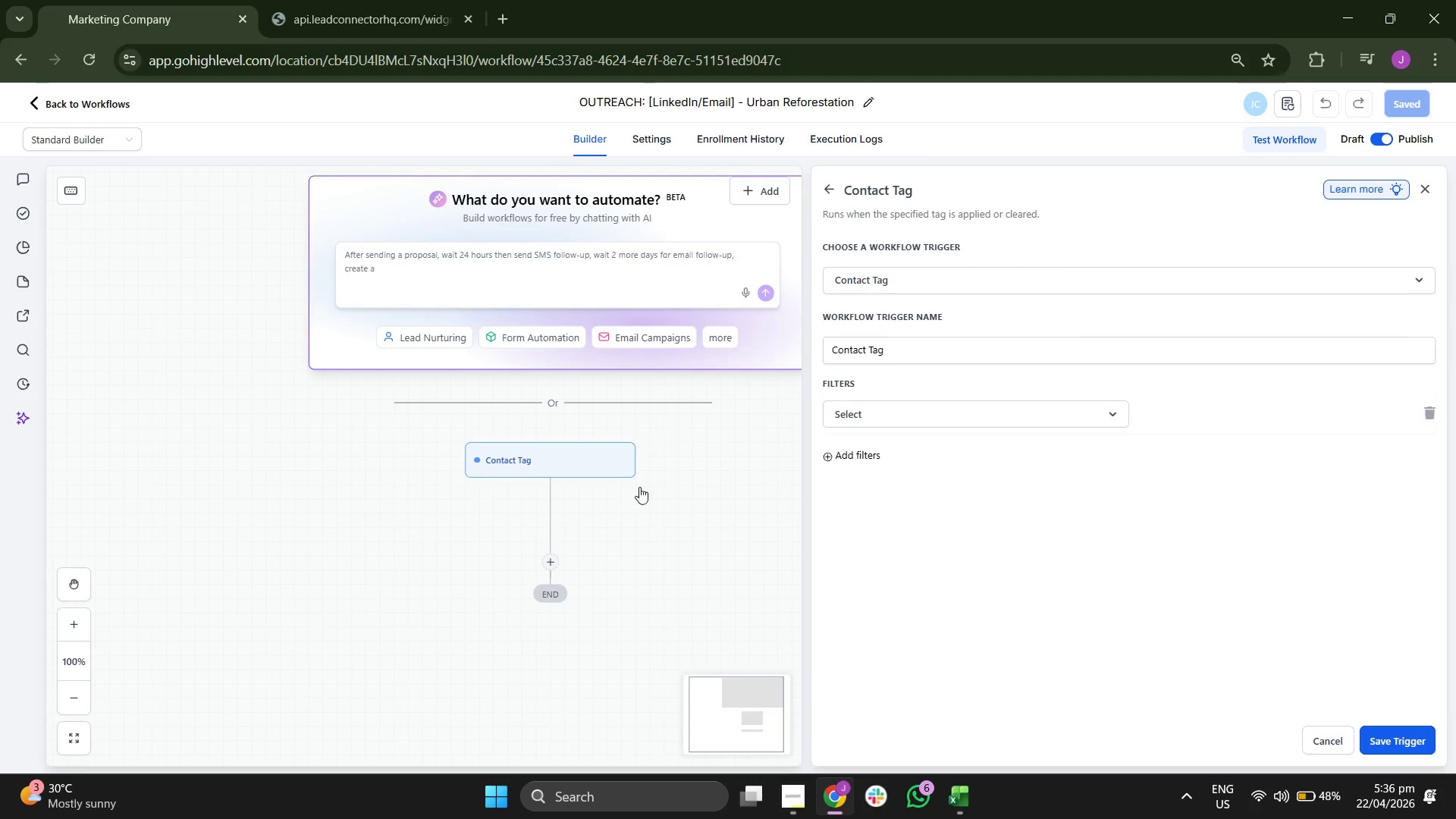 
left_click_drag(start_coordinate=[667, 503], to_coordinate=[614, 525])
 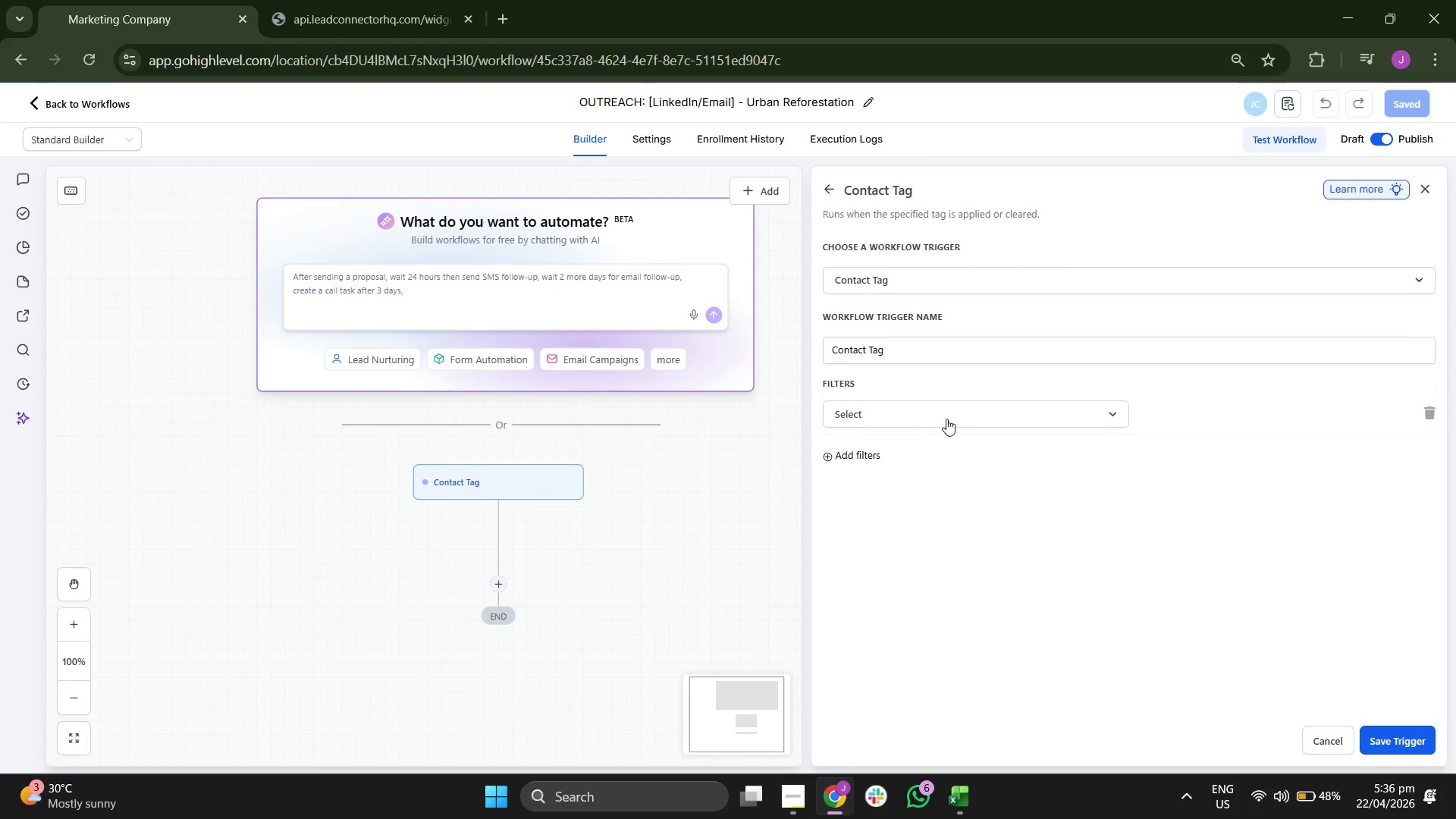 
left_click([952, 416])
 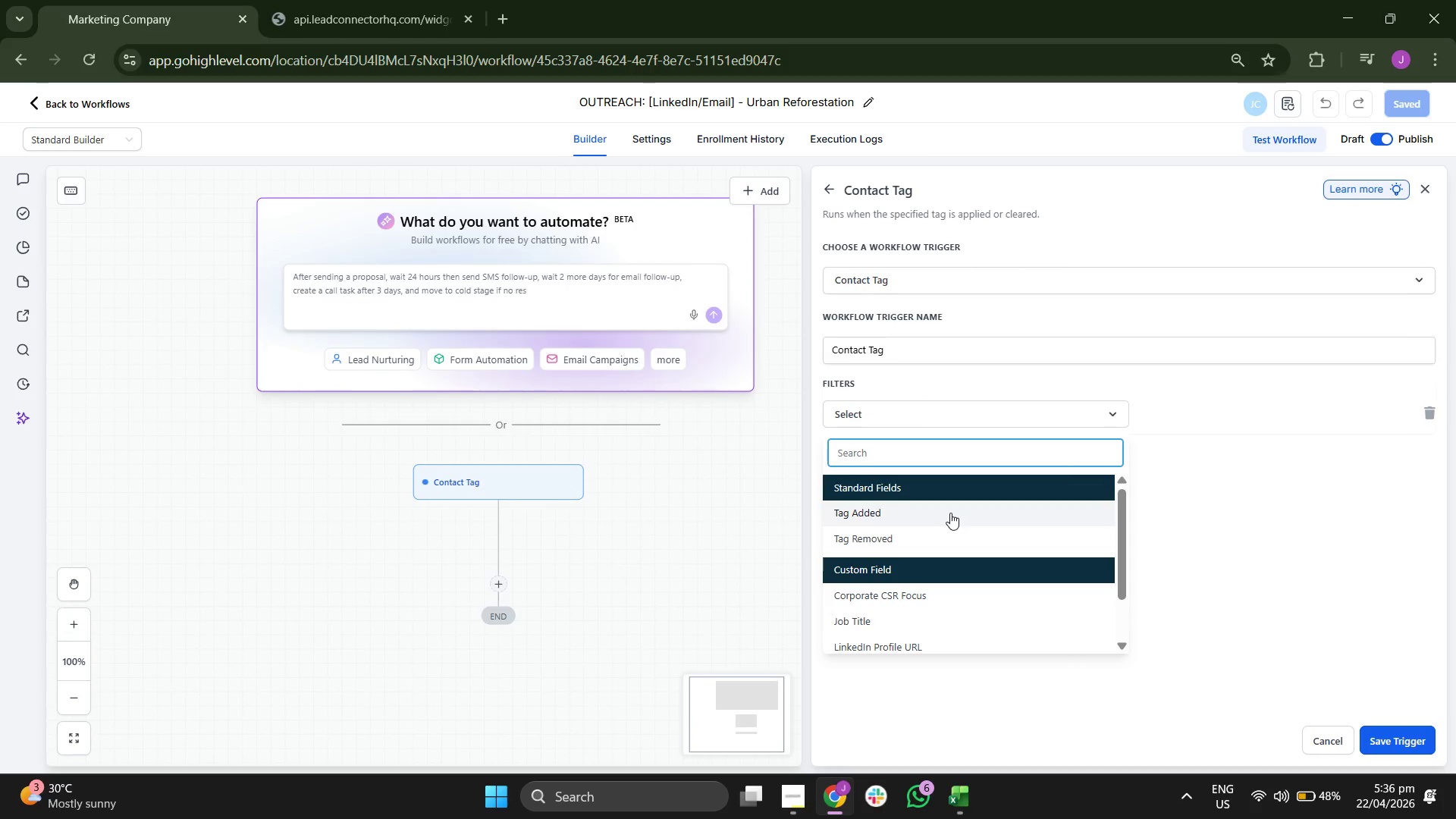 
left_click([950, 513])
 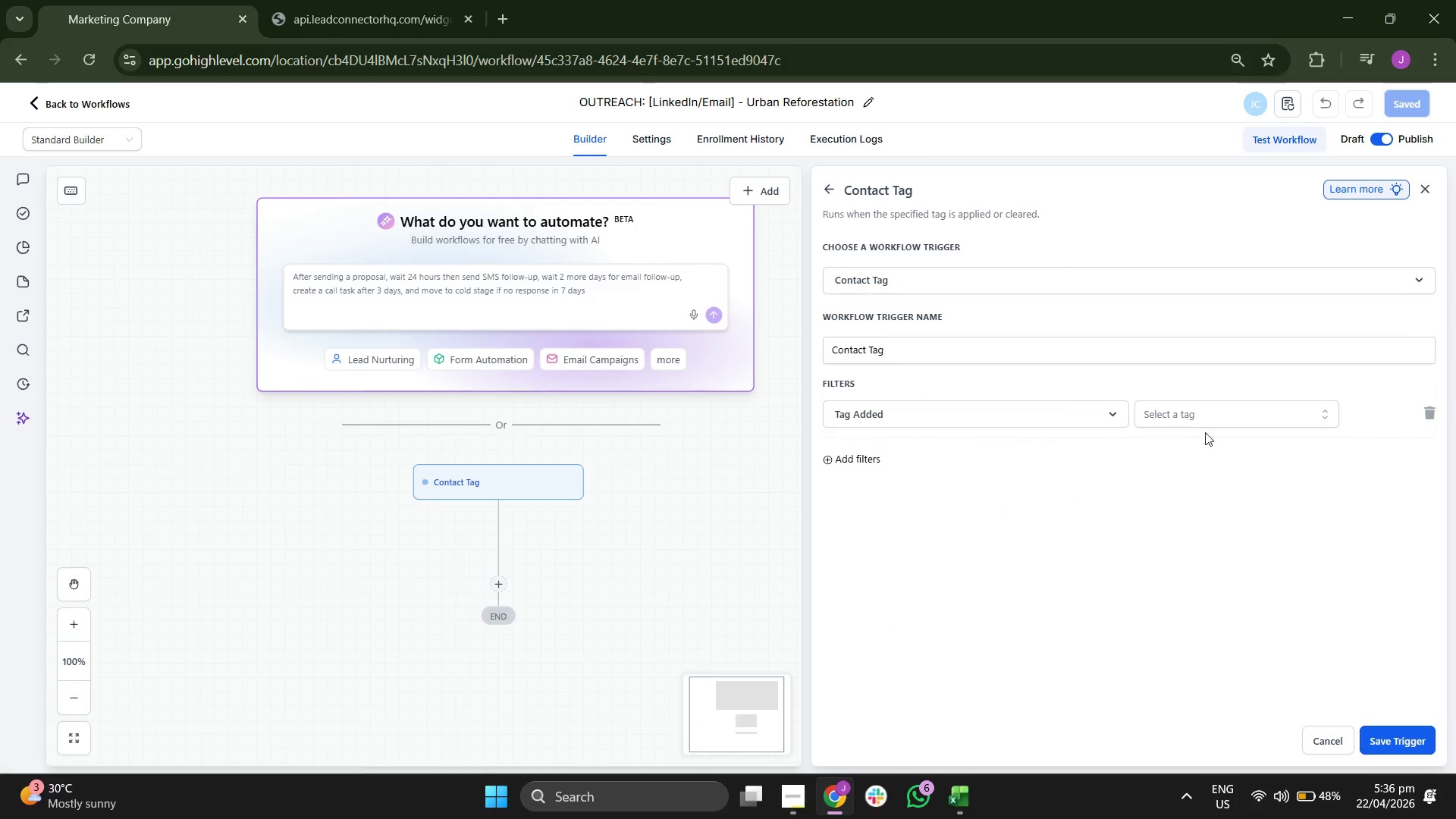 
left_click([1210, 422])
 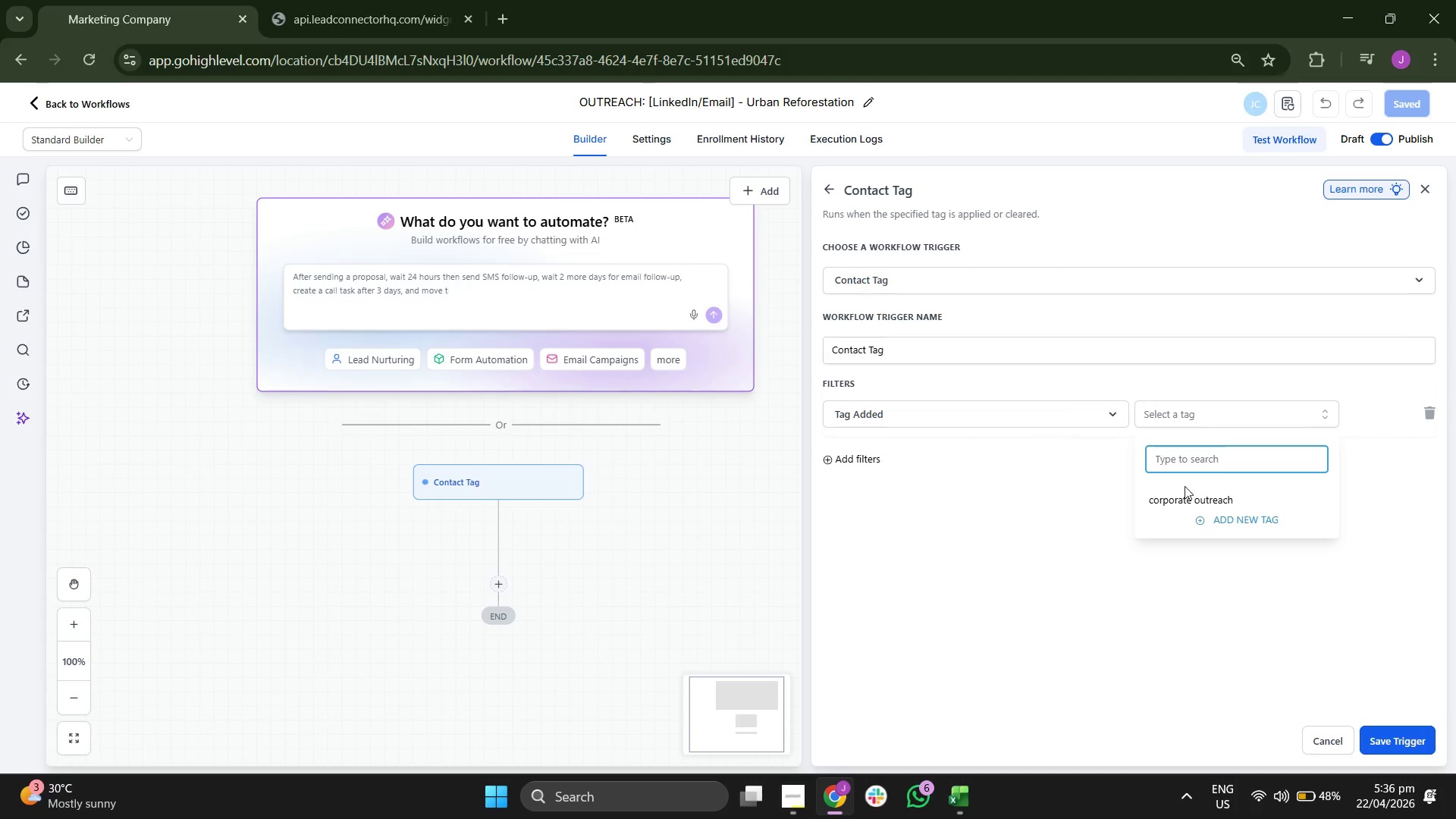 
left_click([1177, 491])
 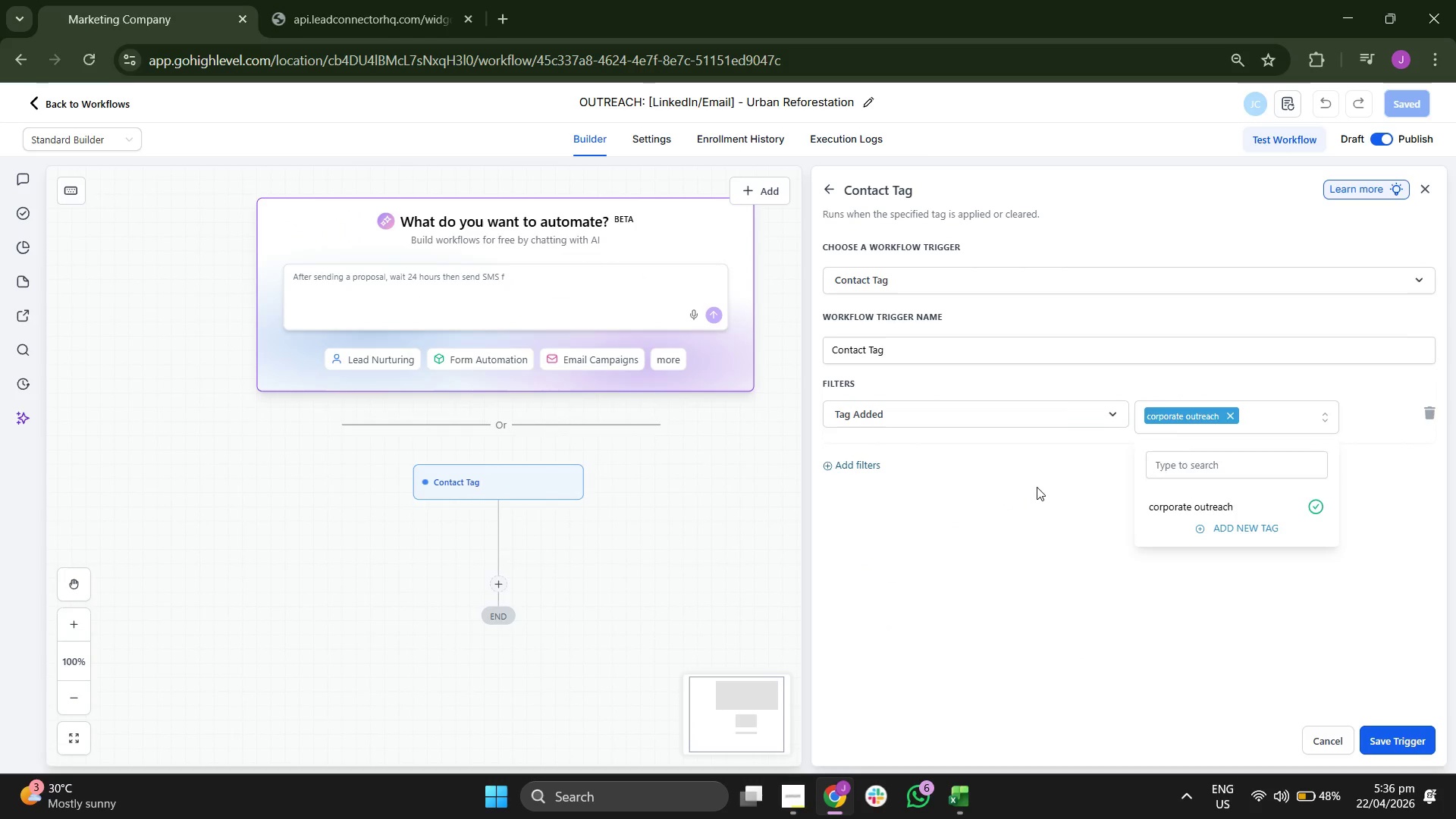 
left_click([1037, 487])
 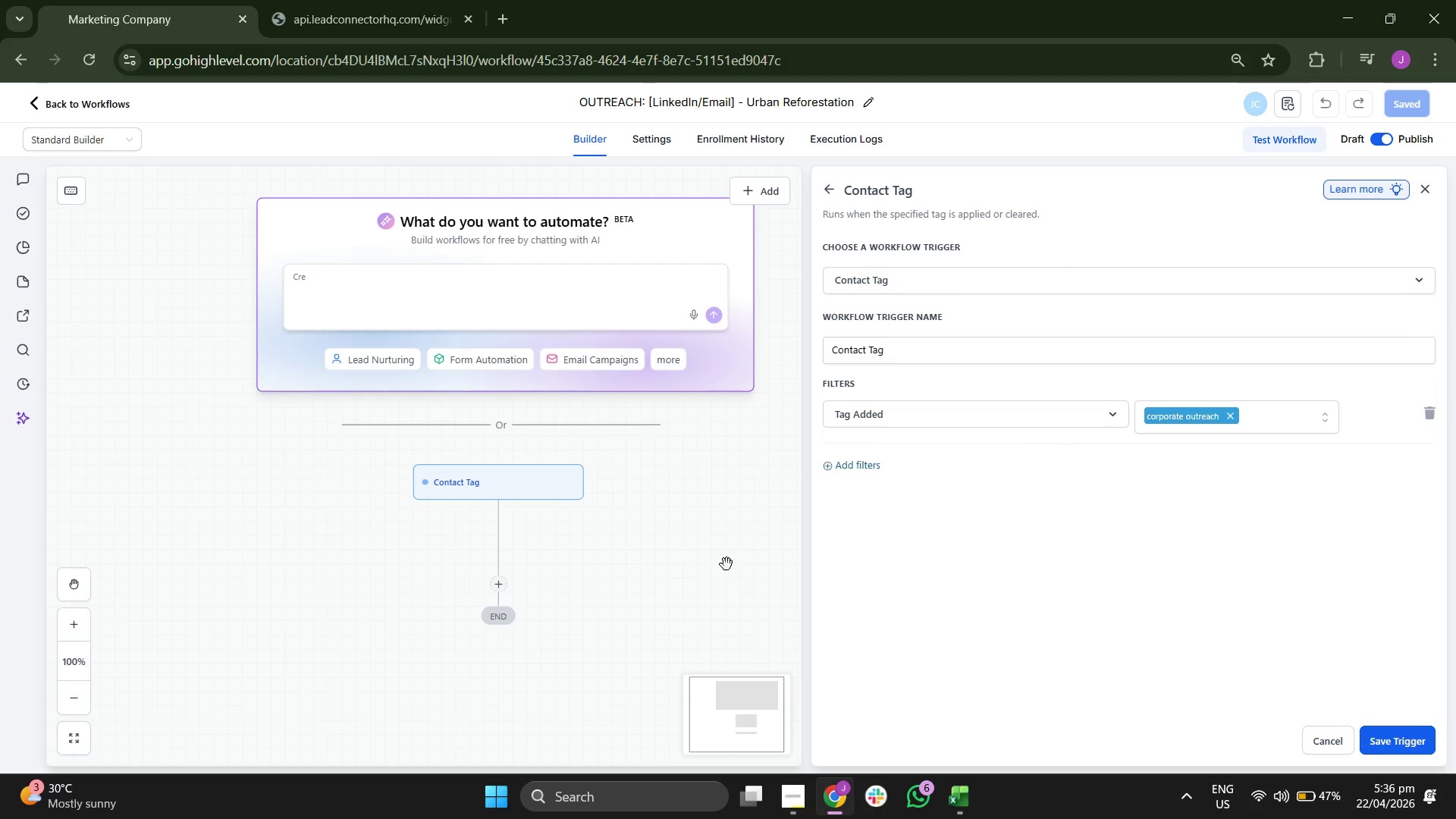 
left_click_drag(start_coordinate=[709, 559], to_coordinate=[701, 583])
 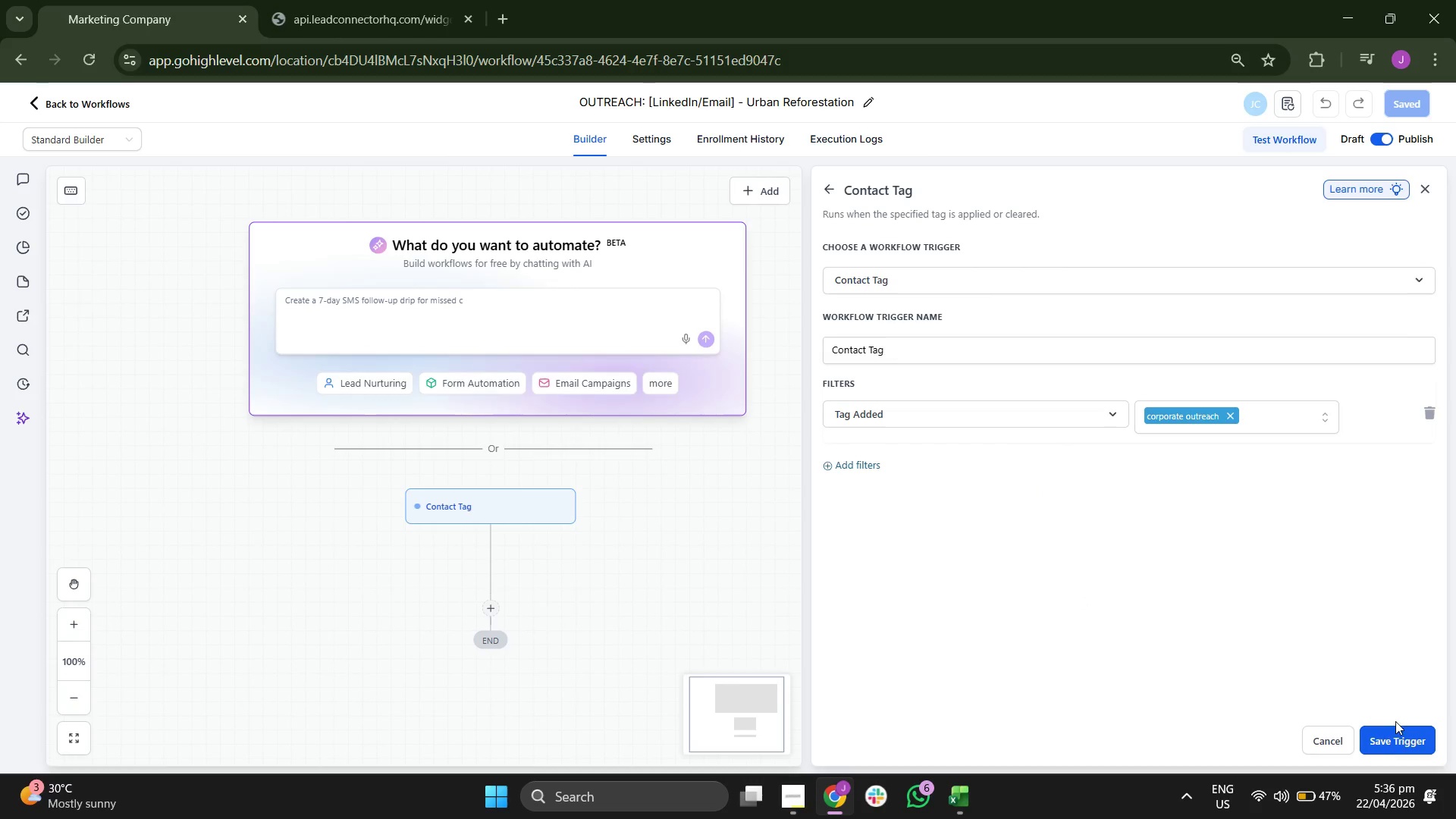 
left_click([1394, 734])
 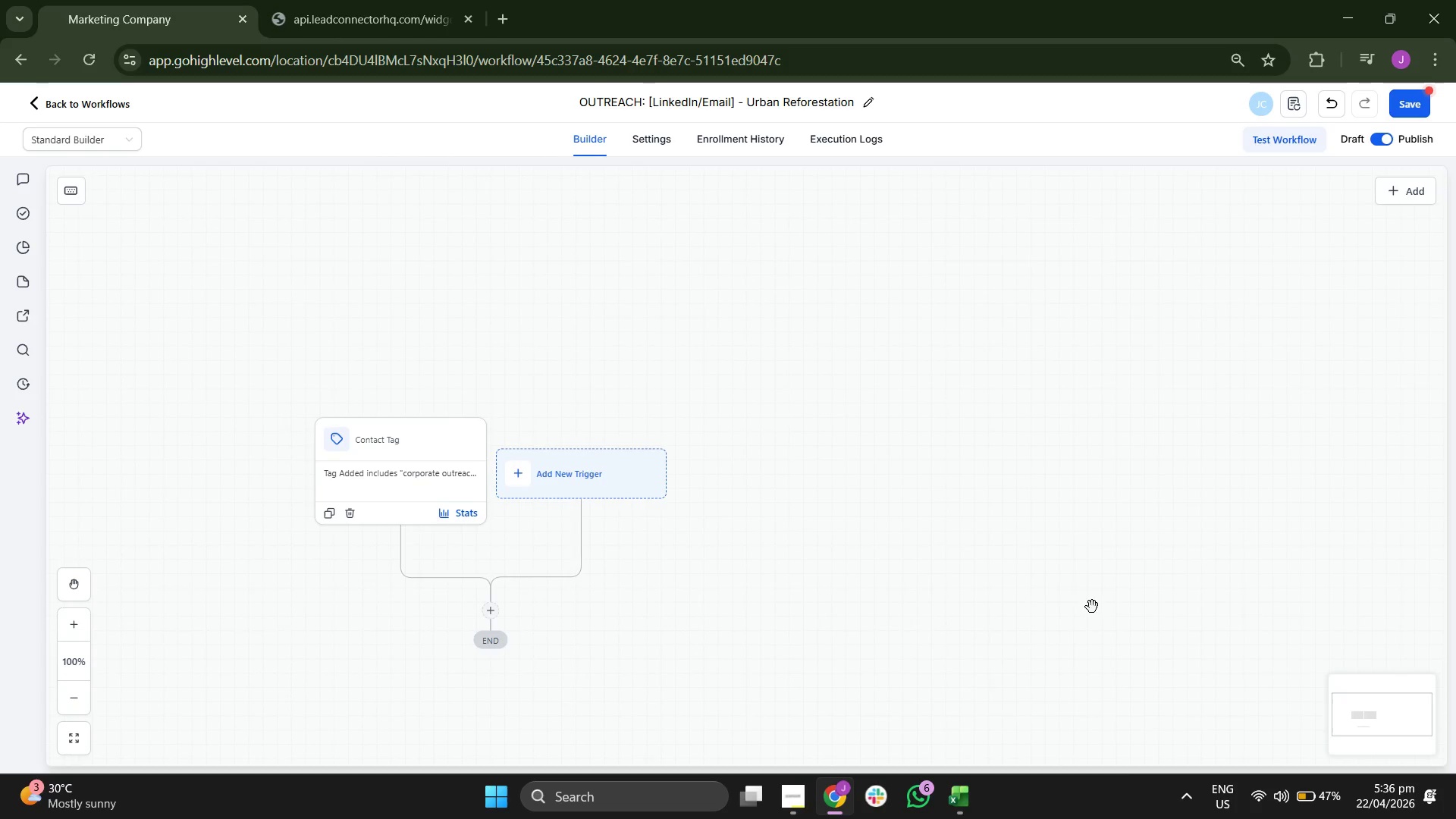 
left_click_drag(start_coordinate=[1058, 592], to_coordinate=[1271, 404])
 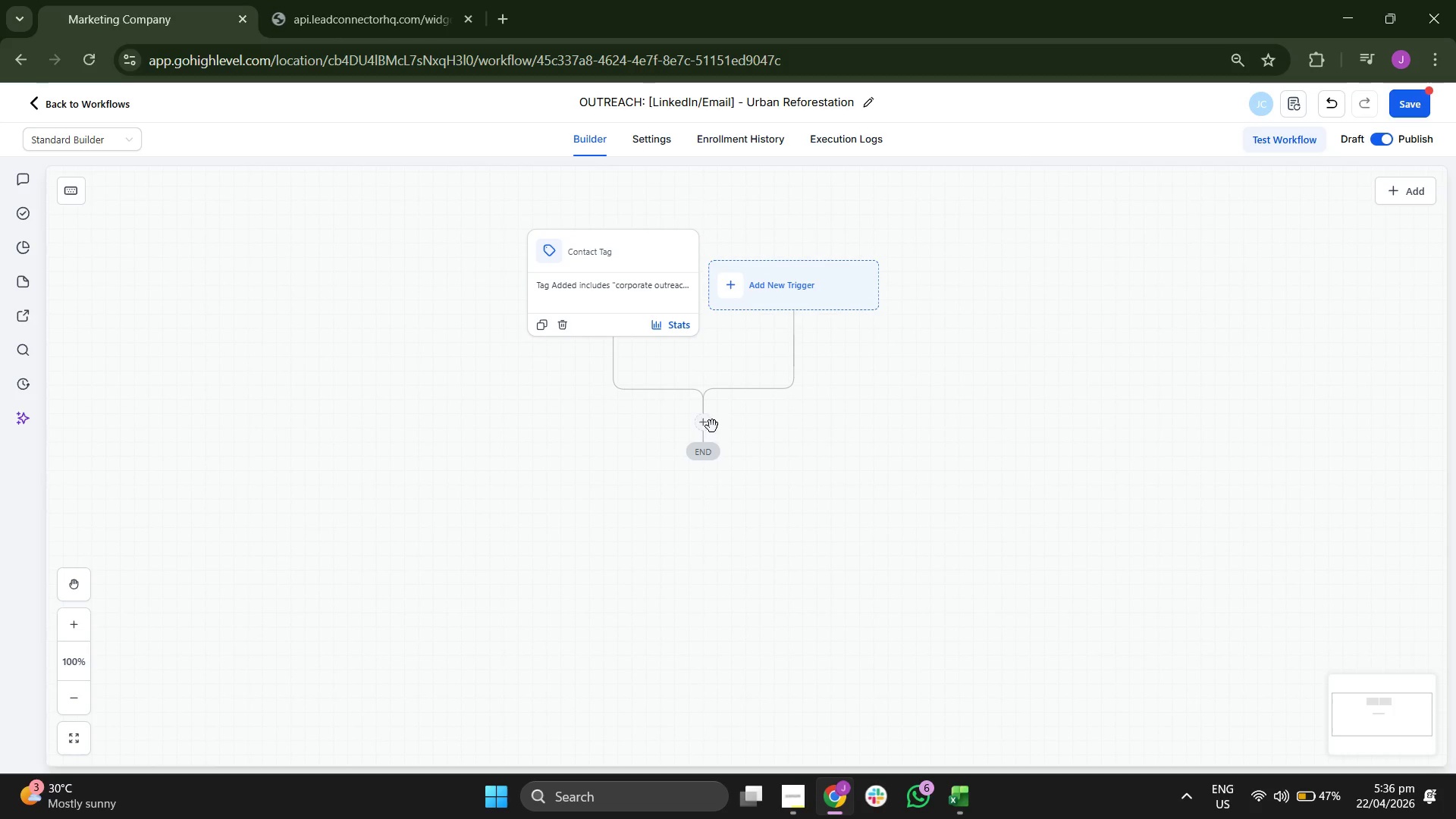 
left_click([704, 424])
 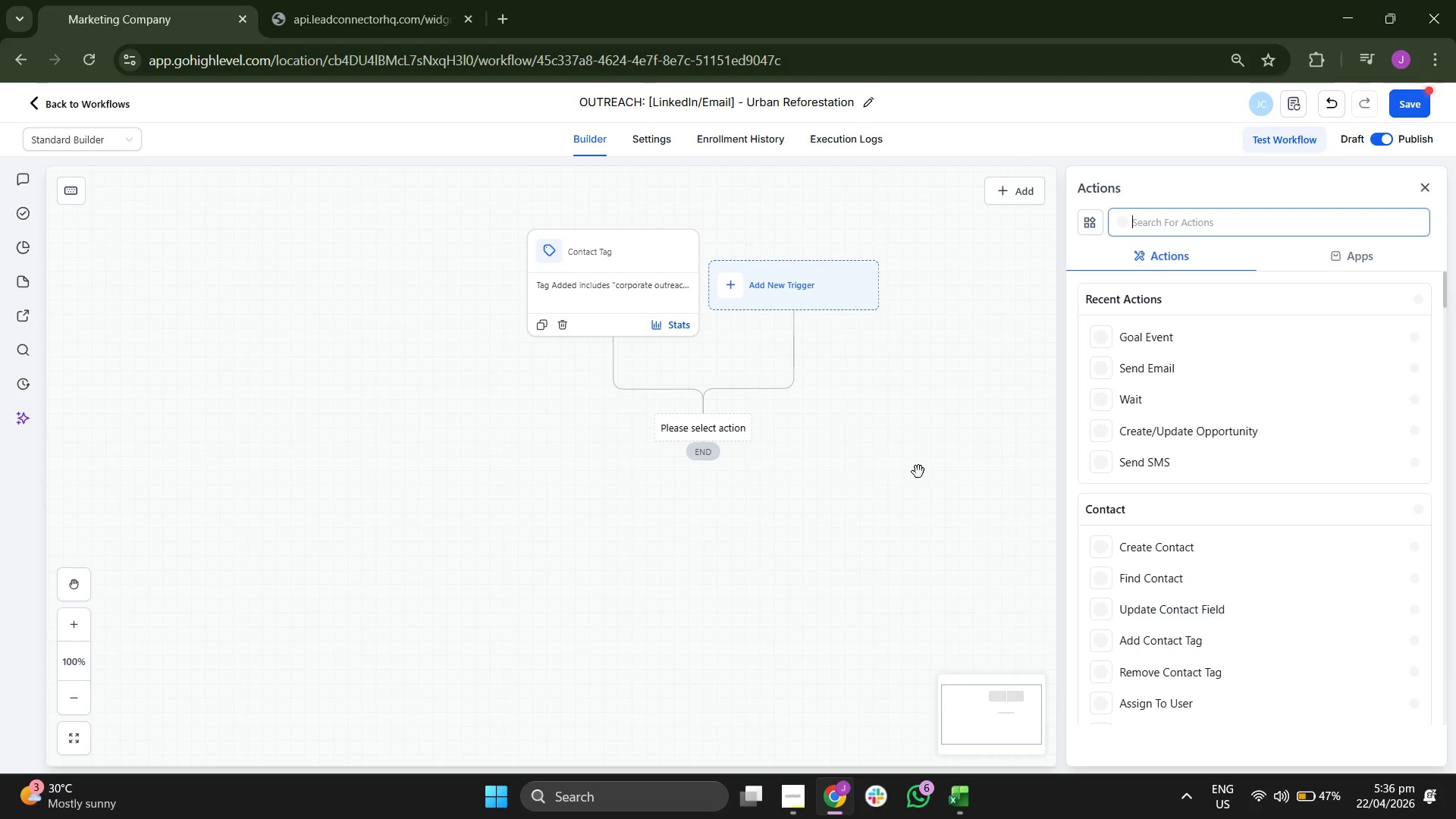 
left_click_drag(start_coordinate=[924, 476], to_coordinate=[909, 476])
 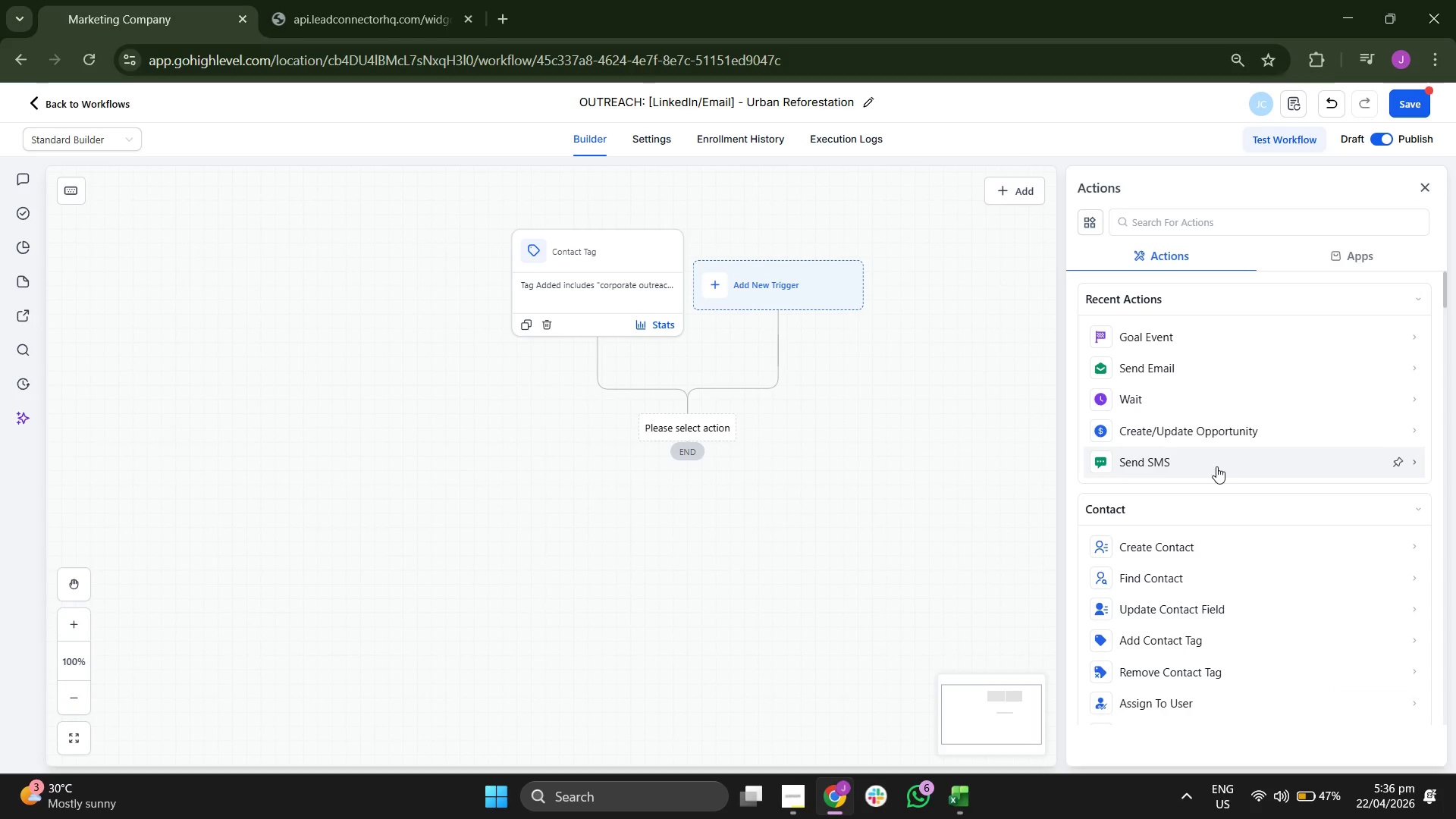 
scroll: coordinate [1216, 466], scroll_direction: none, amount: 0.0
 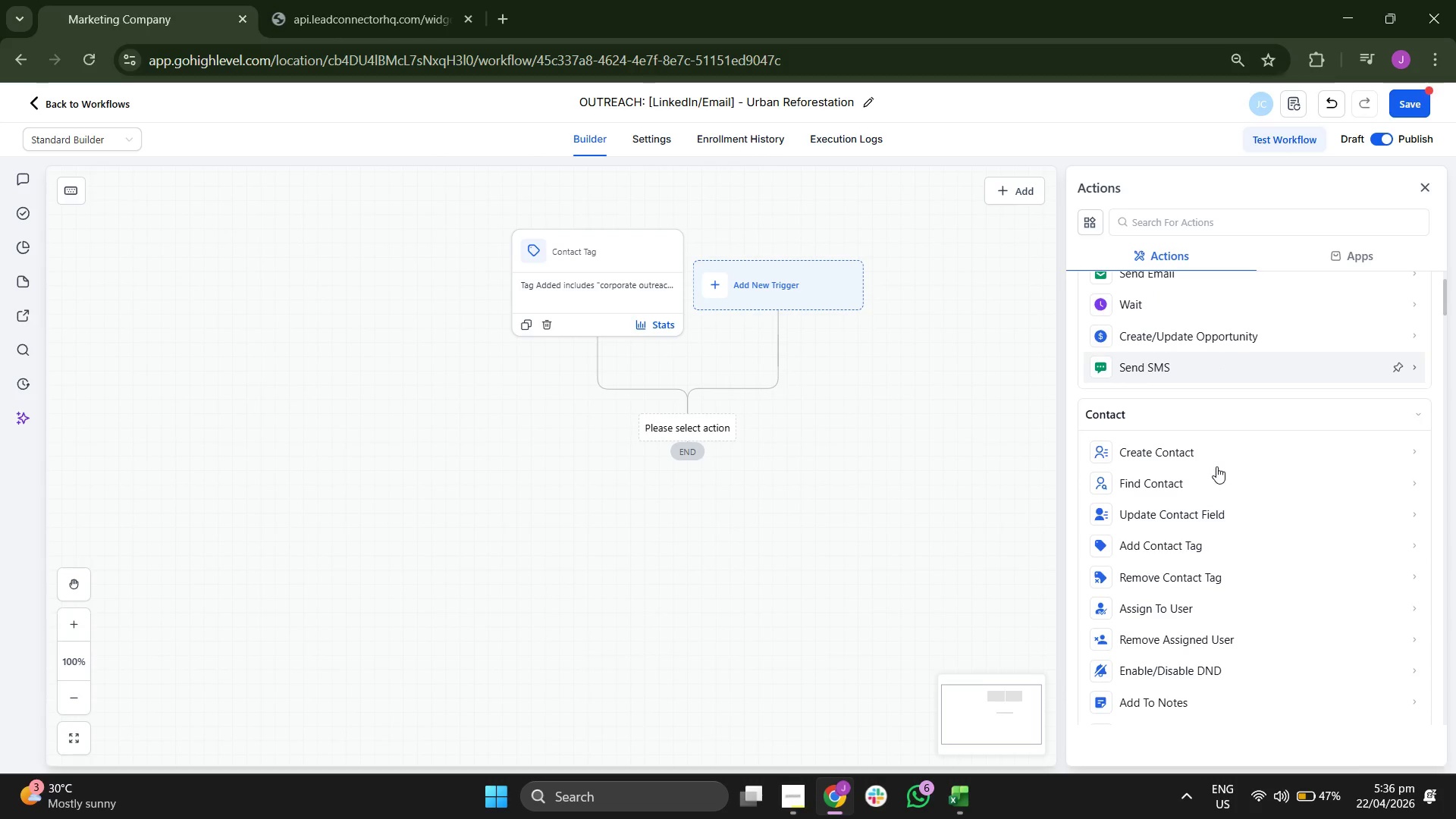 
scroll: coordinate [1216, 466], scroll_direction: down, amount: 5.0
 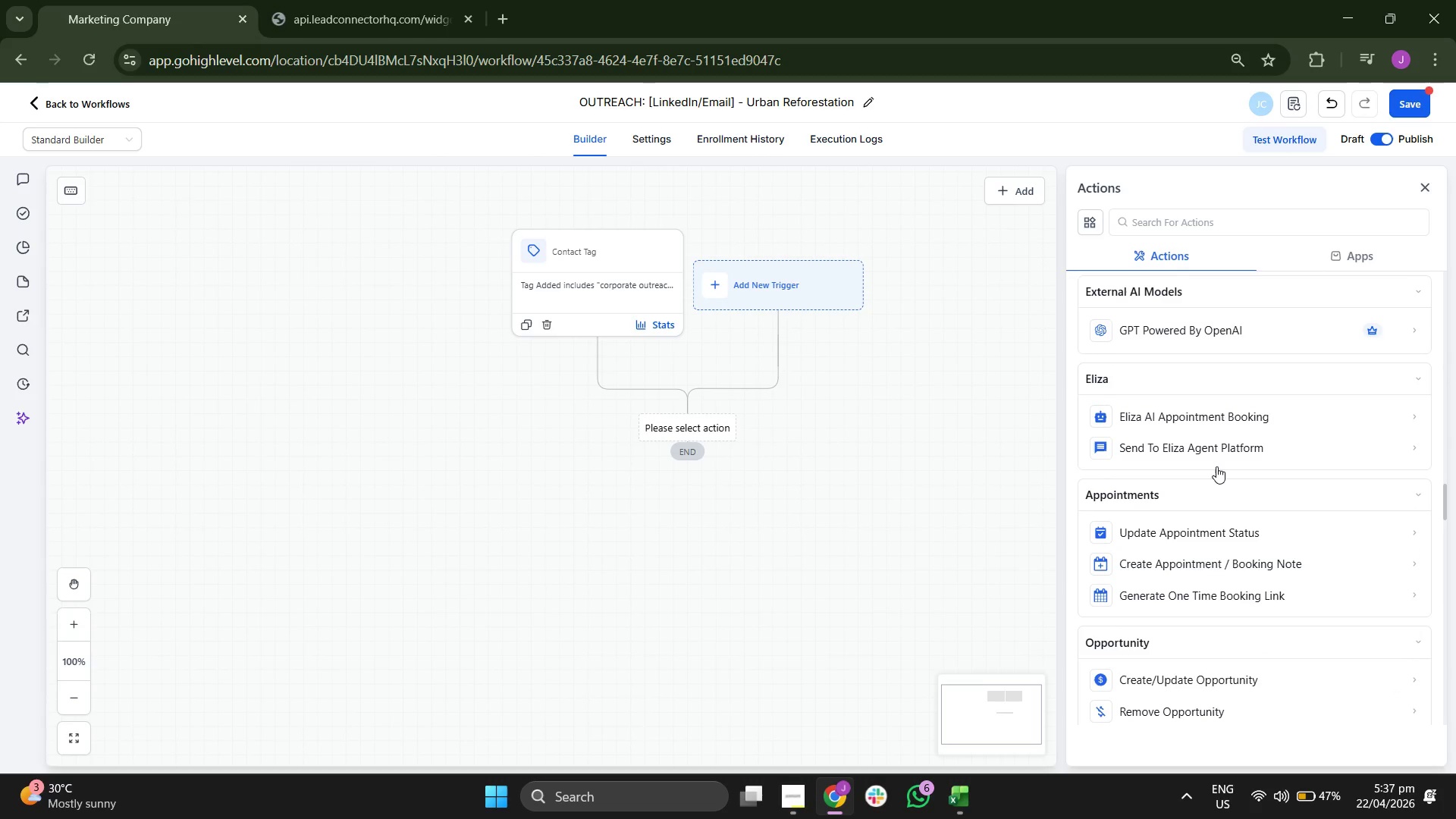 
scroll: coordinate [1216, 466], scroll_direction: down, amount: 3.0
 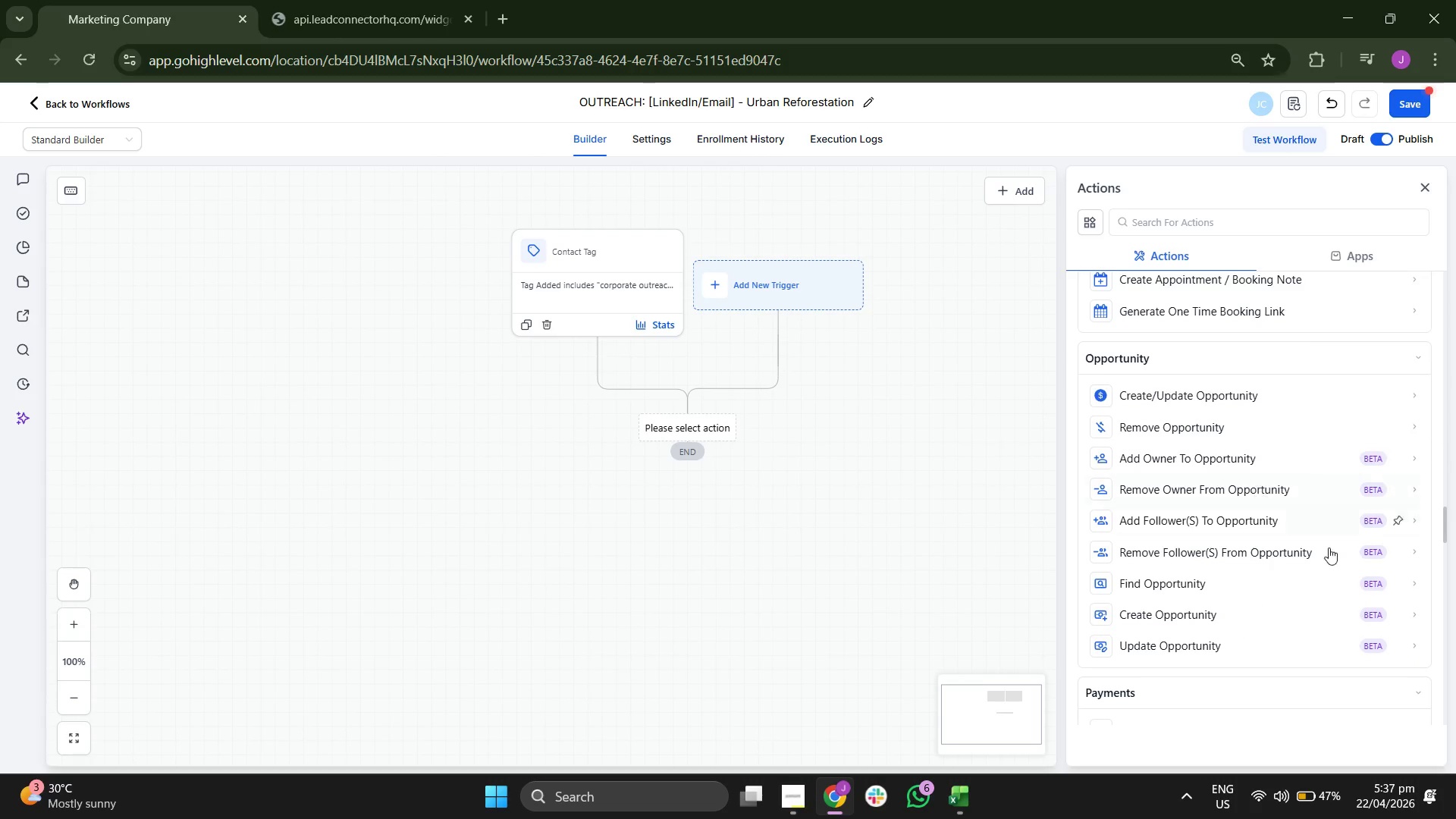 
scroll: coordinate [1239, 507], scroll_direction: none, amount: 0.0
 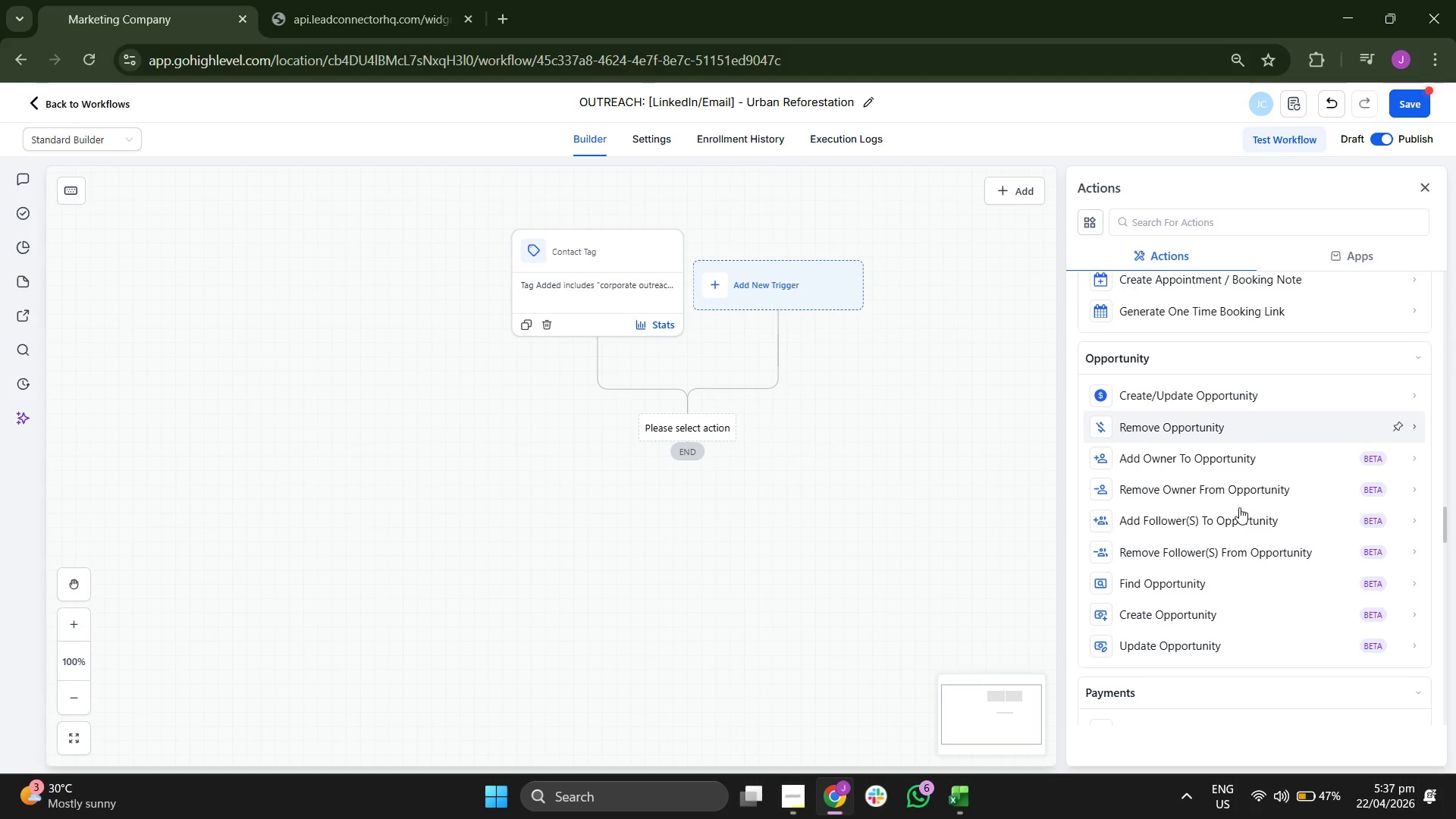 
scroll: coordinate [1239, 507], scroll_direction: down, amount: 3.0
 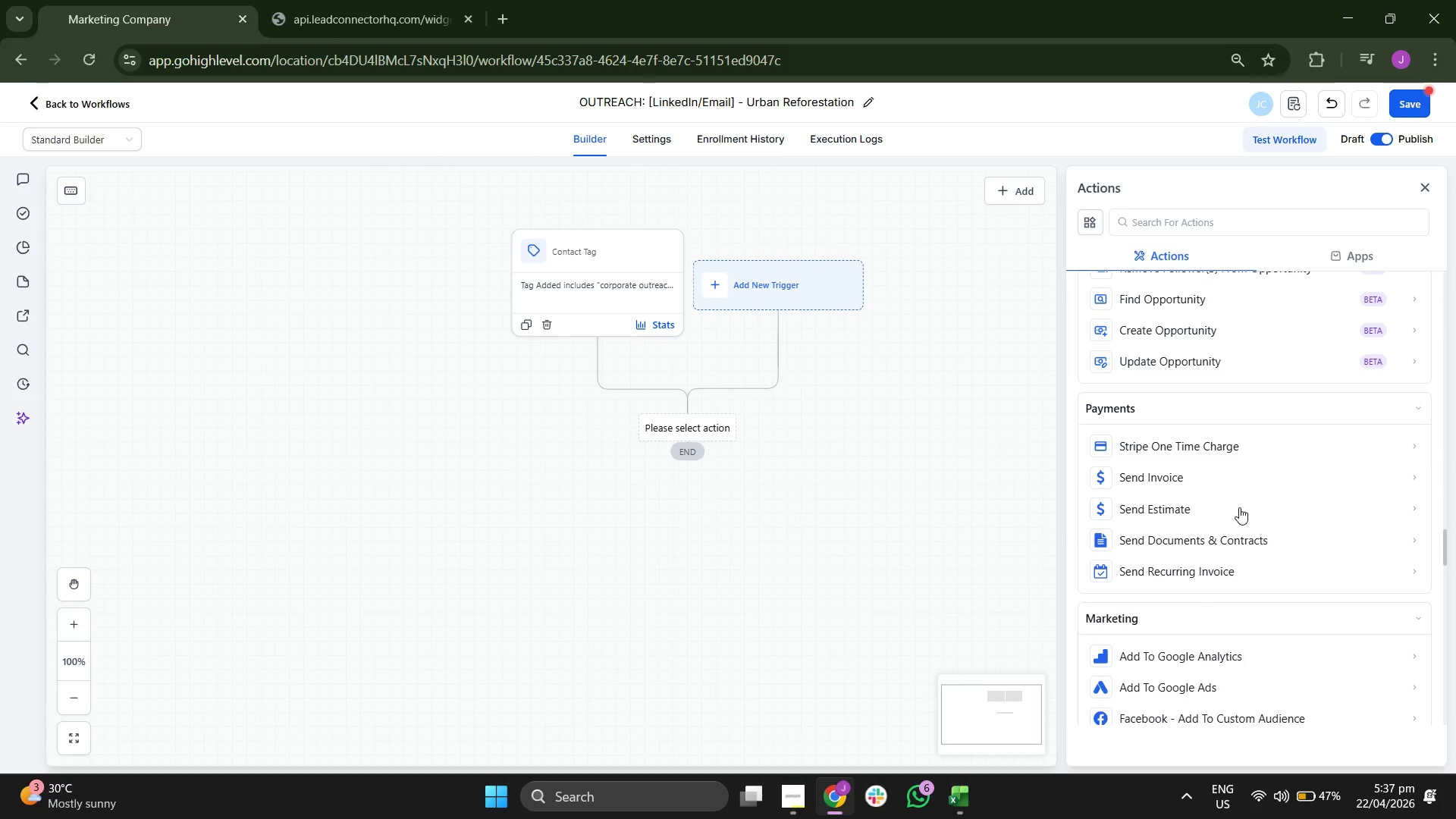 
left_click([1228, 492])
 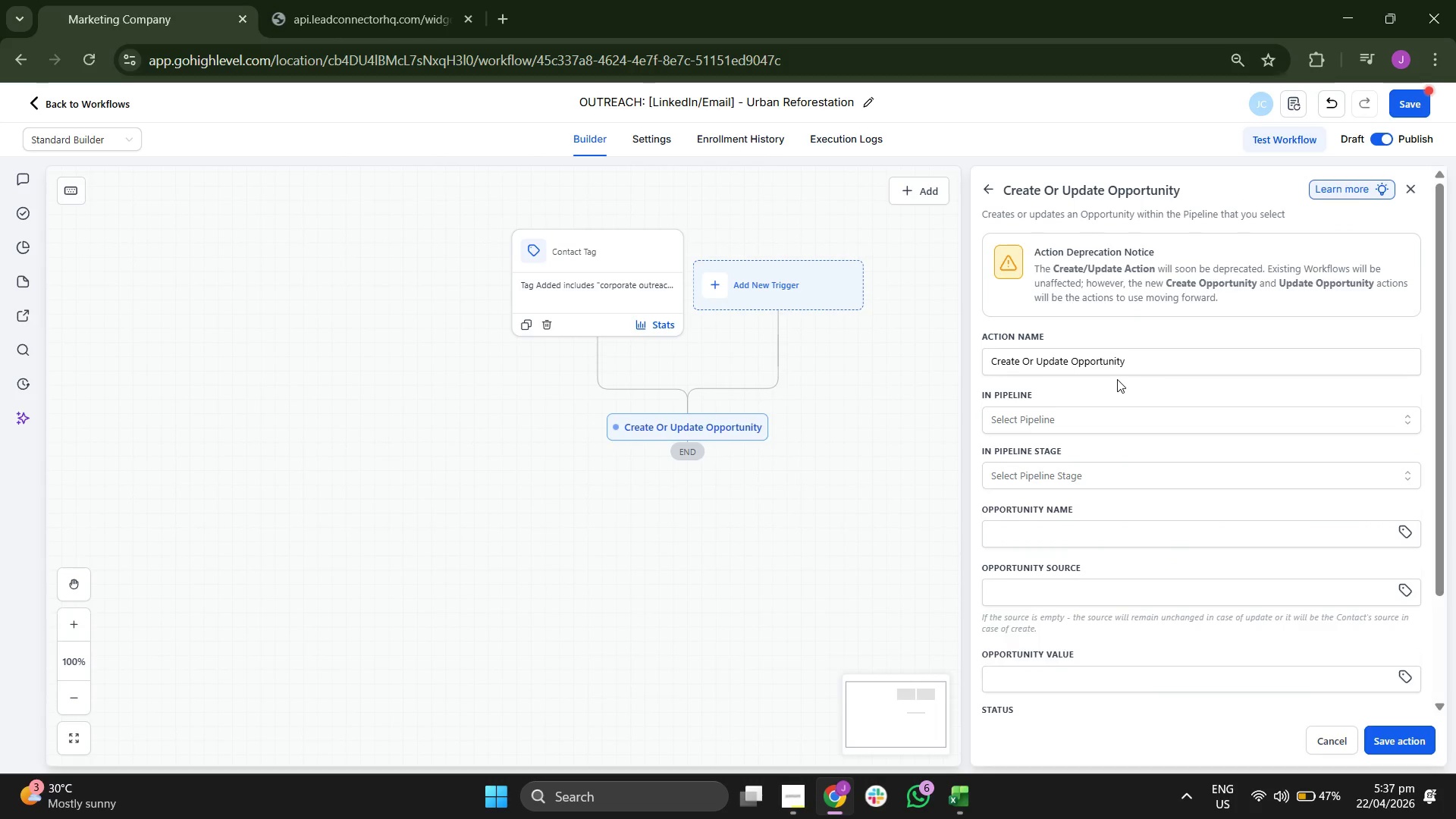 
scroll: coordinate [1239, 507], scroll_direction: up, amount: 3.0
 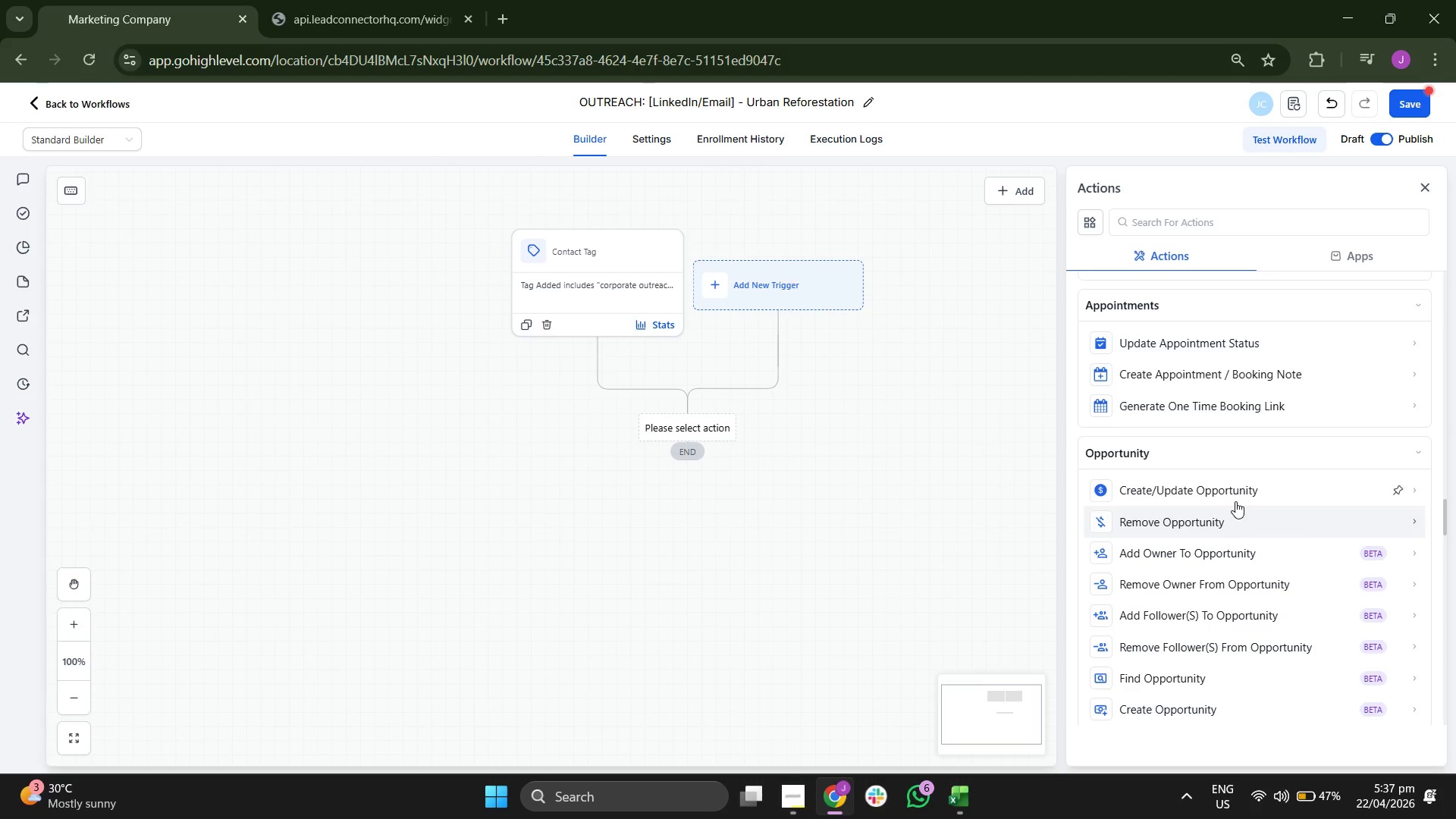 
left_click([1098, 411])
 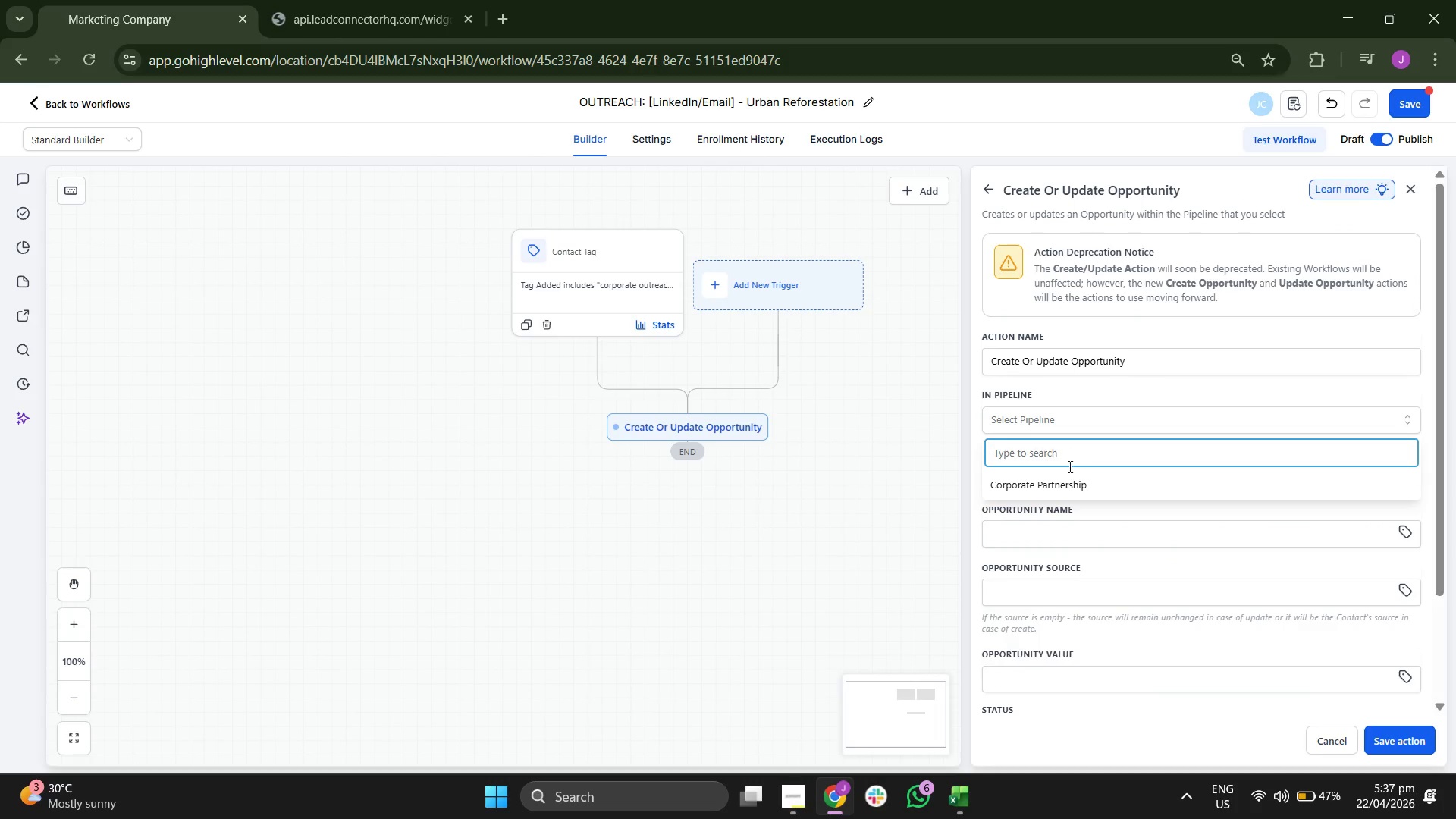 
left_click([1065, 483])
 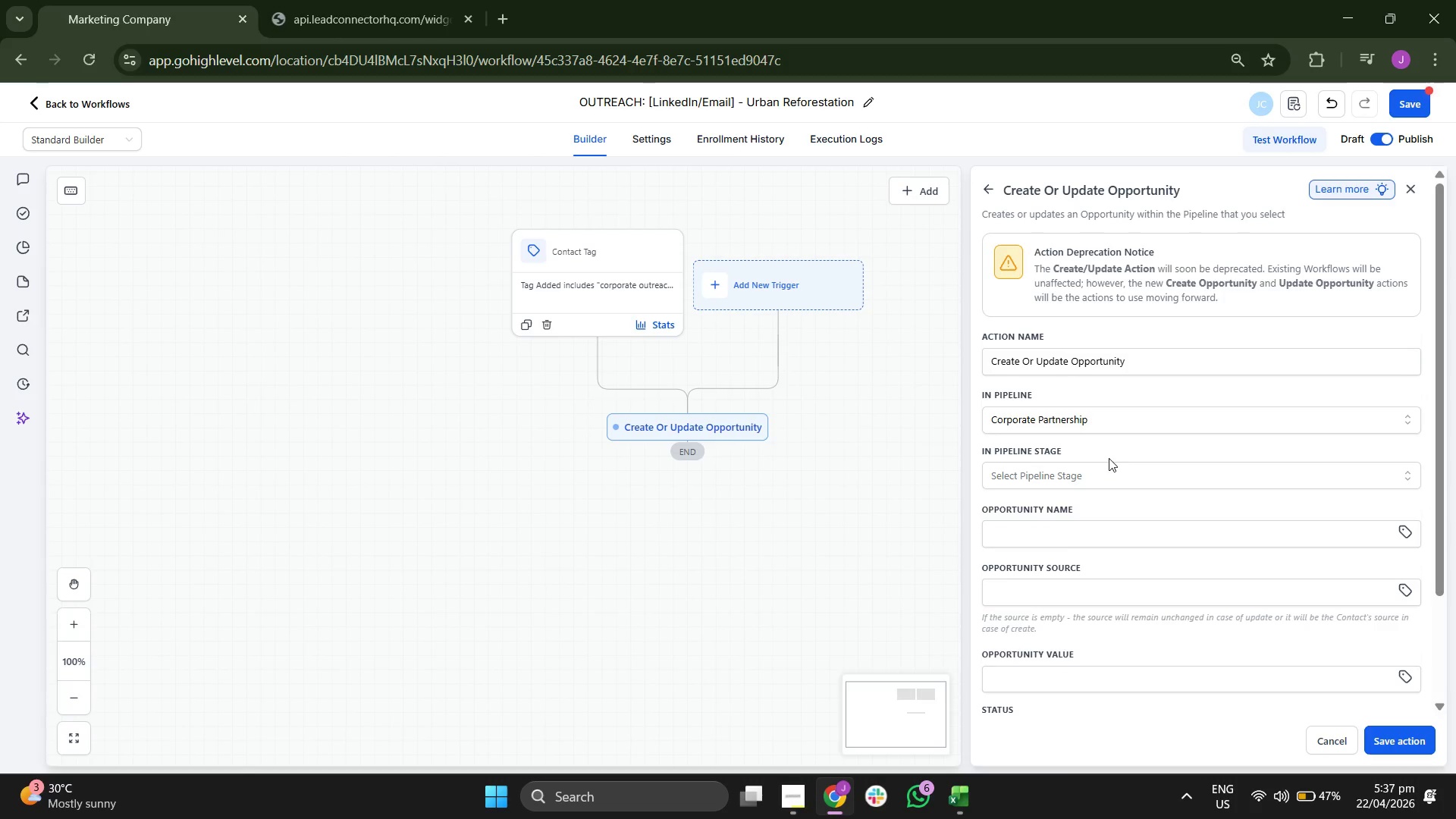 
left_click([1087, 482])
 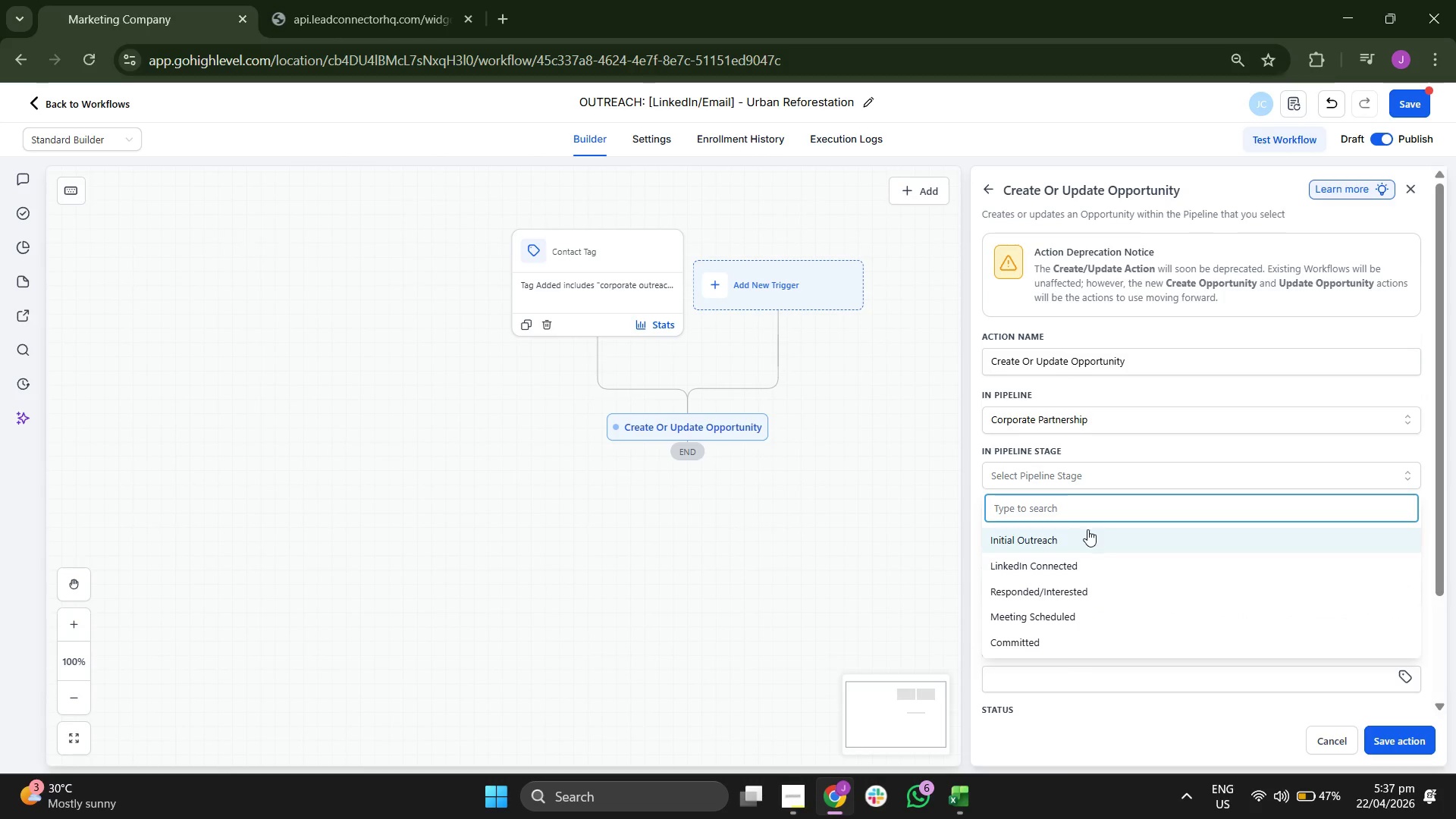 
left_click([1087, 531])
 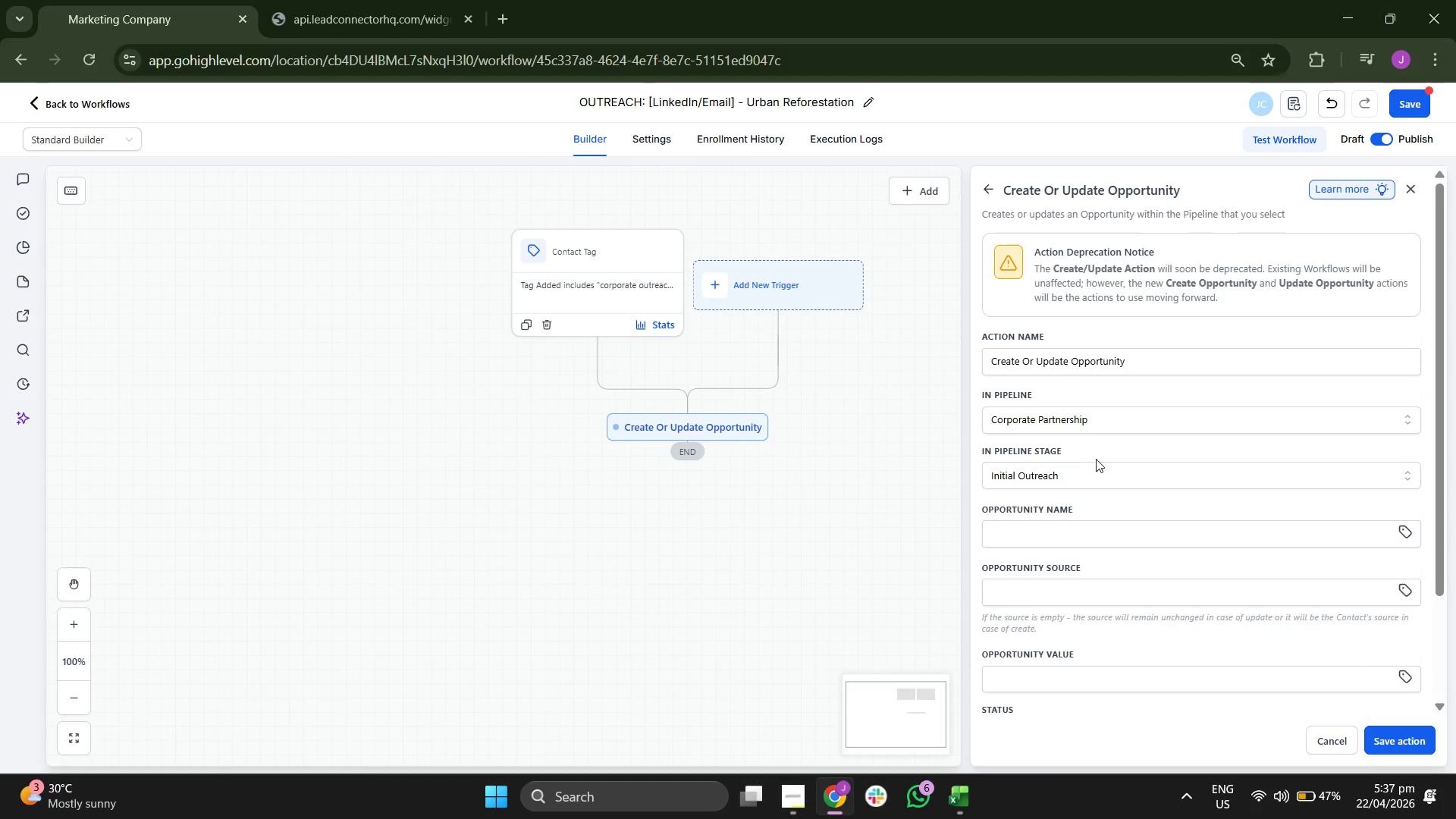 
scroll: coordinate [1111, 441], scroll_direction: none, amount: 0.0
 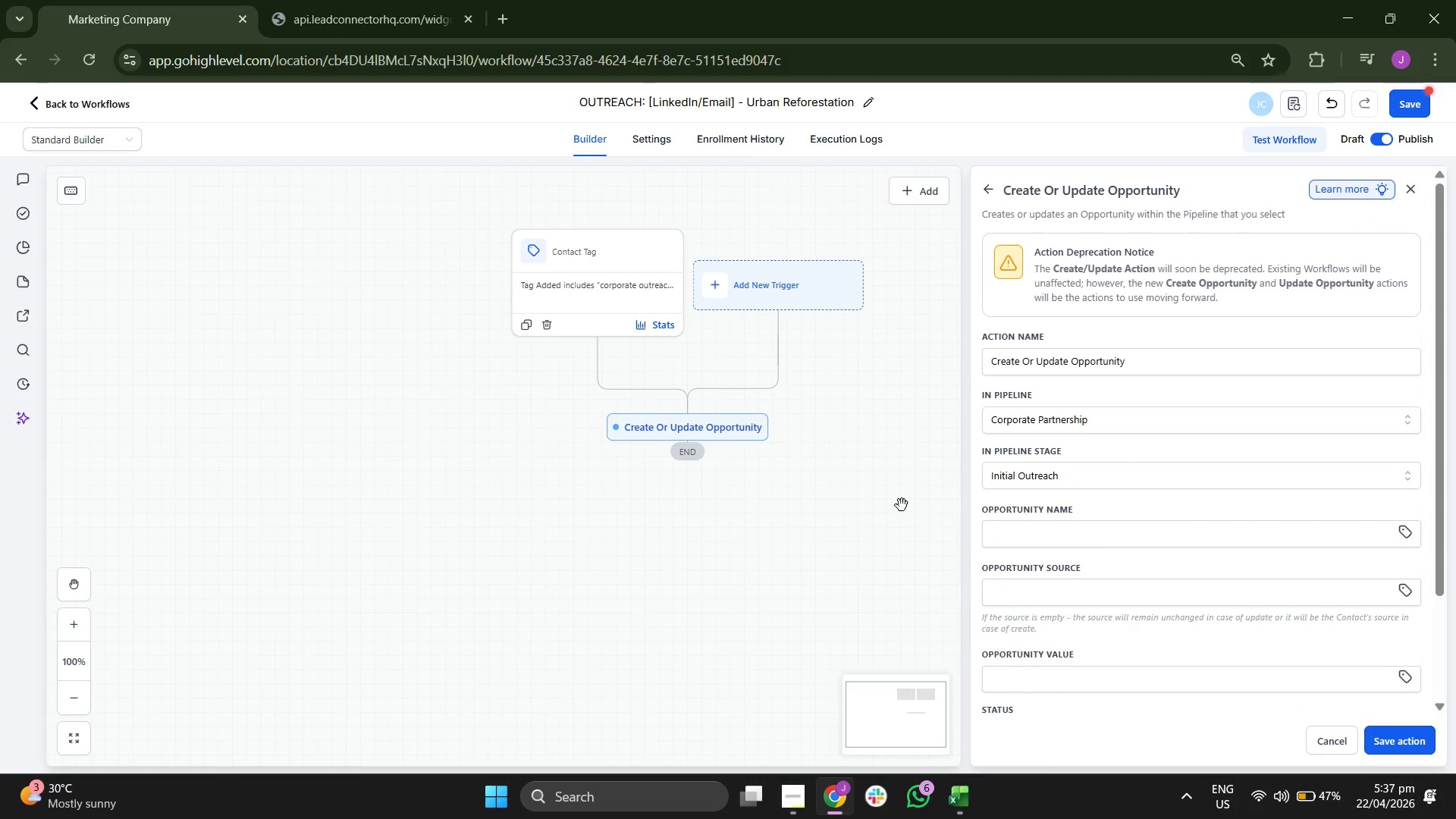 
left_click([694, 516])
 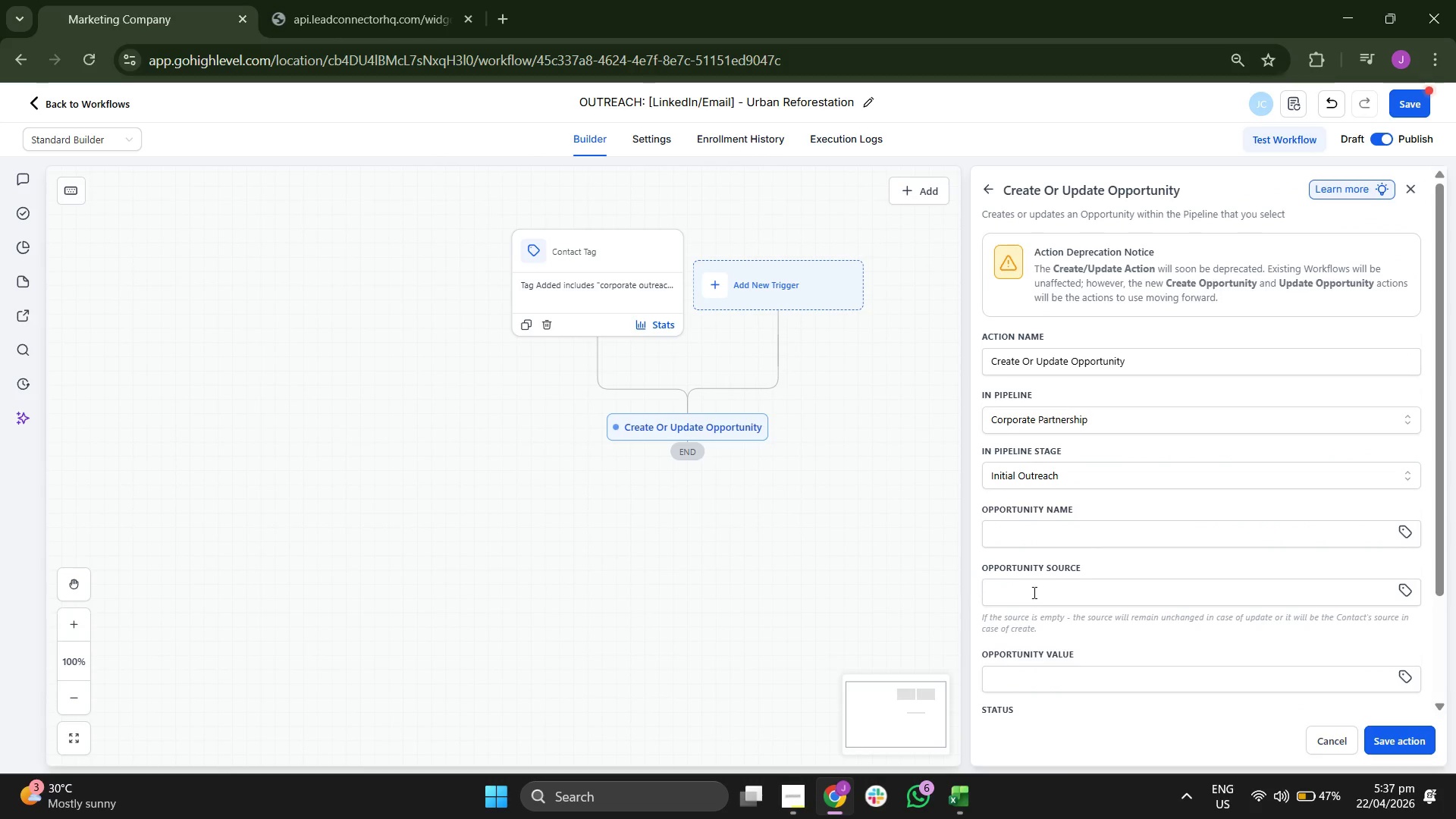 
left_click([1409, 735])
 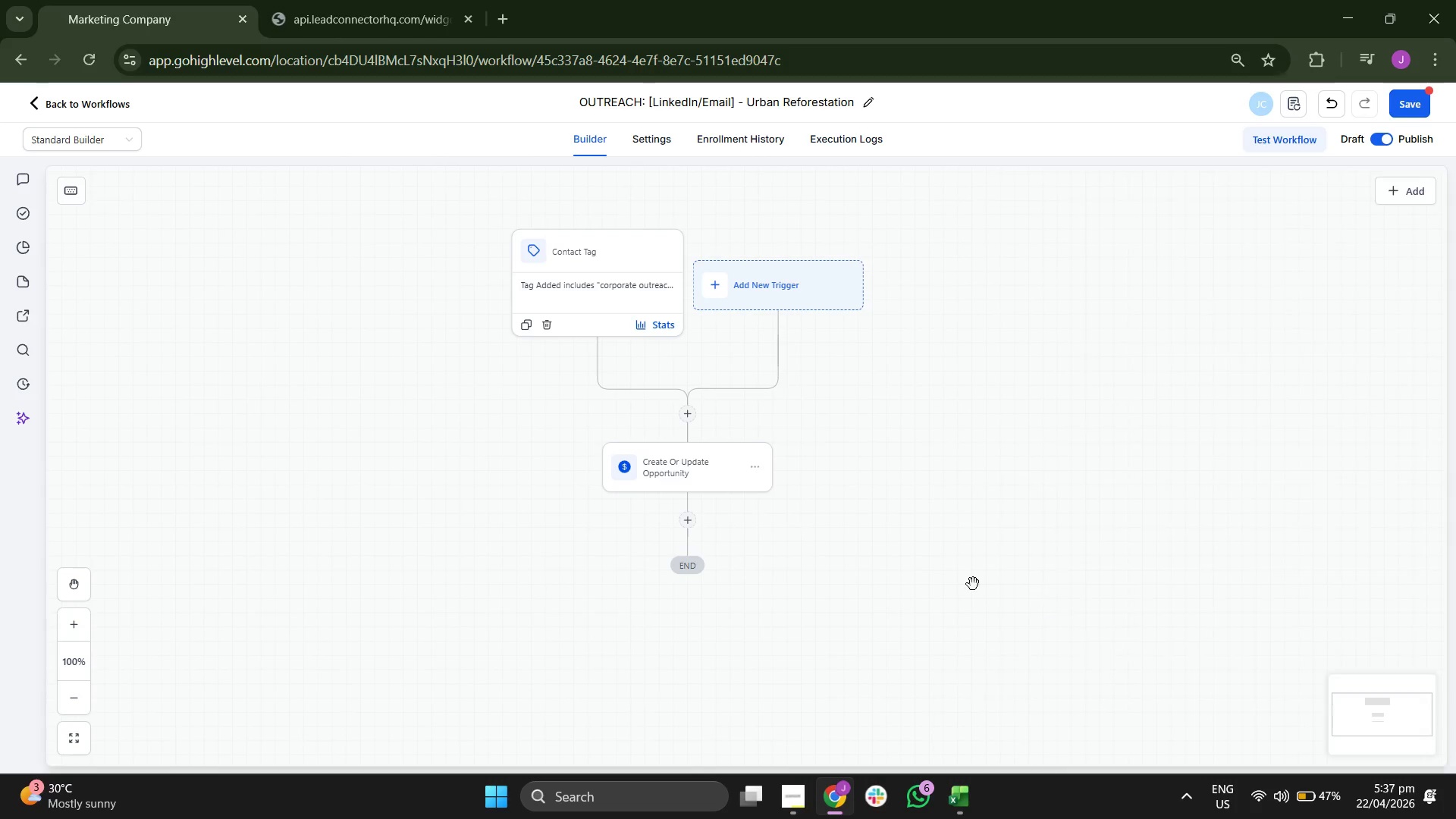 
left_click_drag(start_coordinate=[961, 579], to_coordinate=[965, 572])
 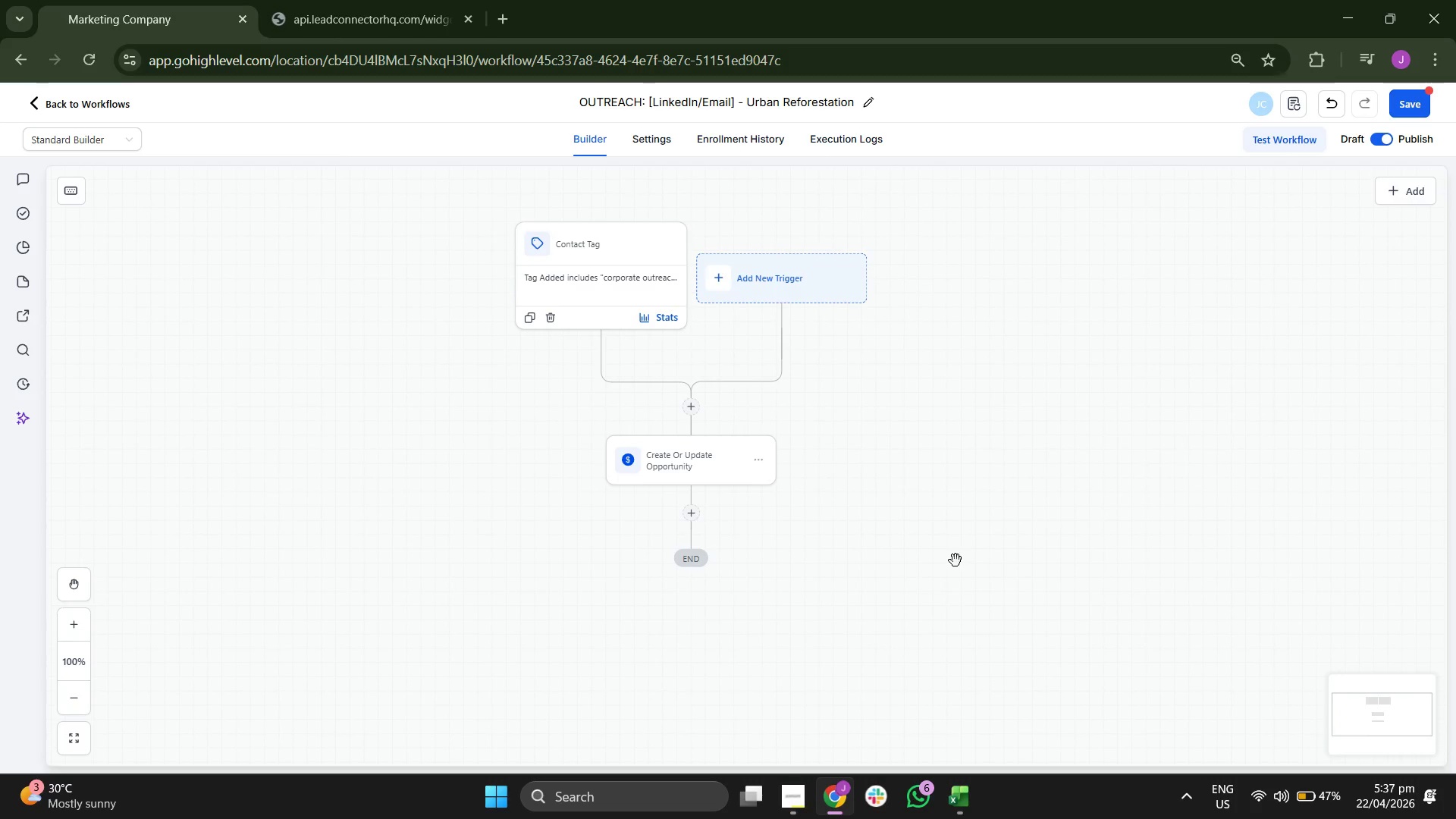 
scroll: coordinate [1040, 596], scroll_direction: down, amount: 3.0
 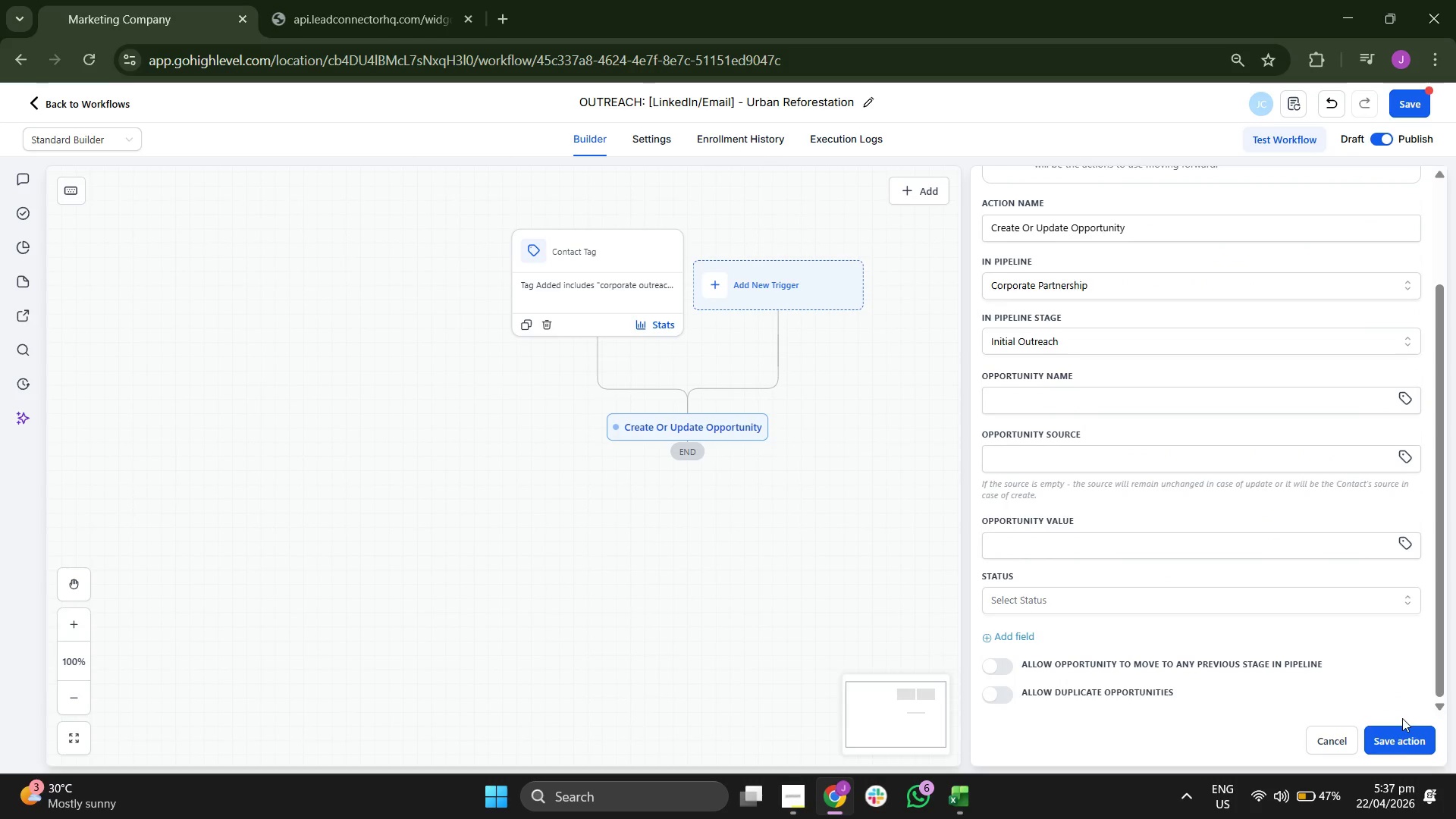 
left_click_drag(start_coordinate=[953, 556], to_coordinate=[966, 526])
 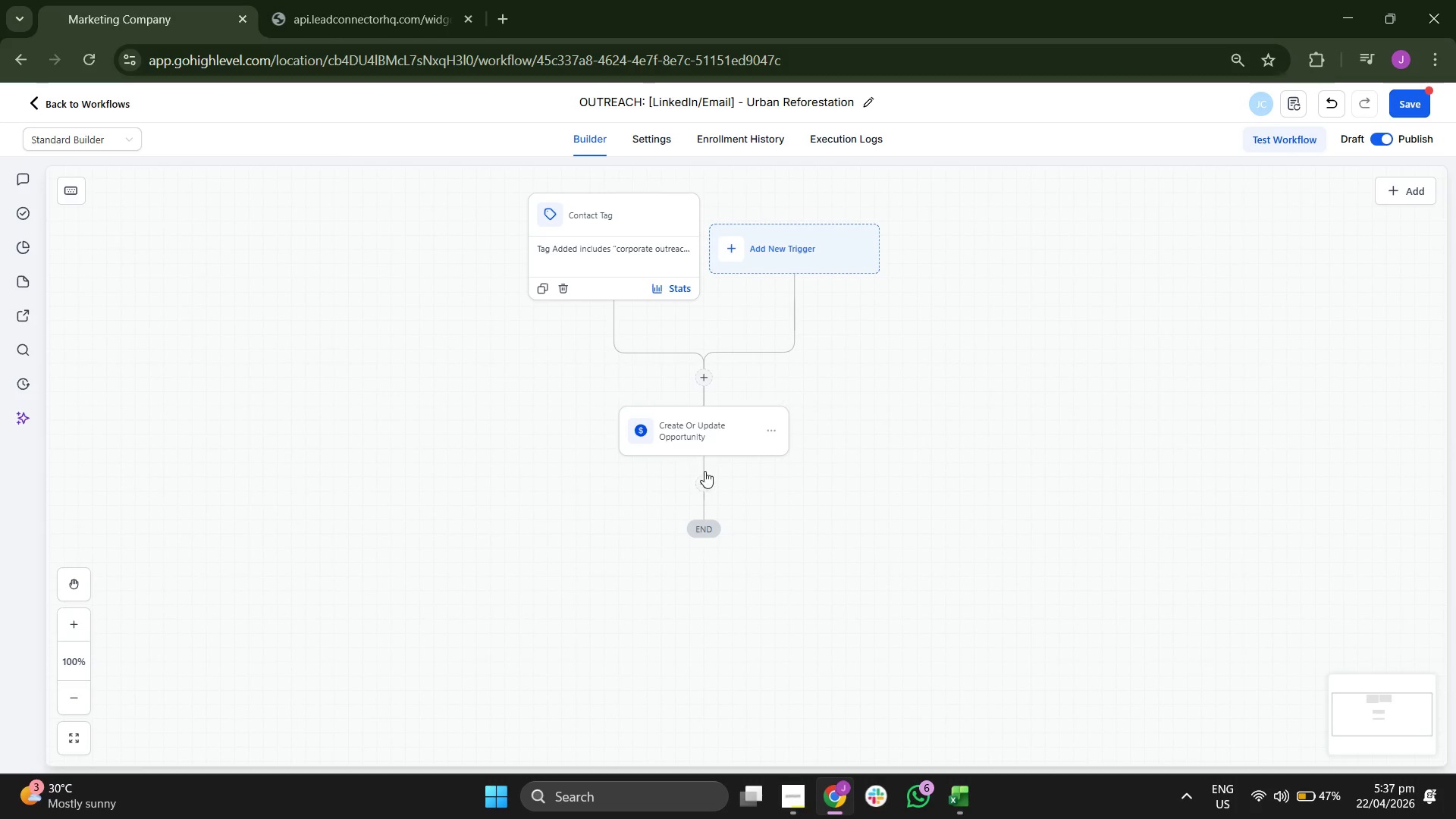 
left_click([707, 480])
 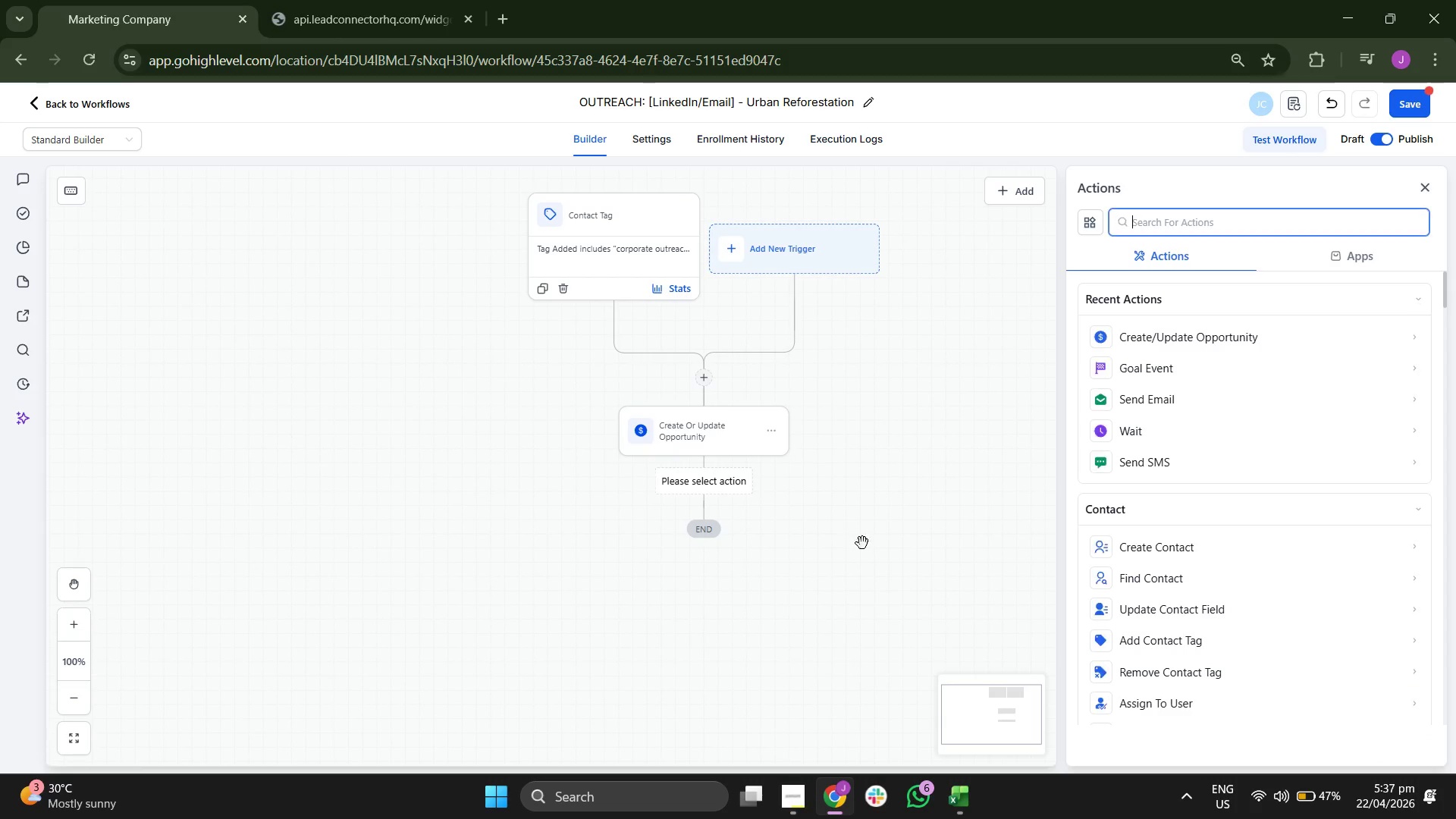 
left_click_drag(start_coordinate=[930, 579], to_coordinate=[931, 551])
 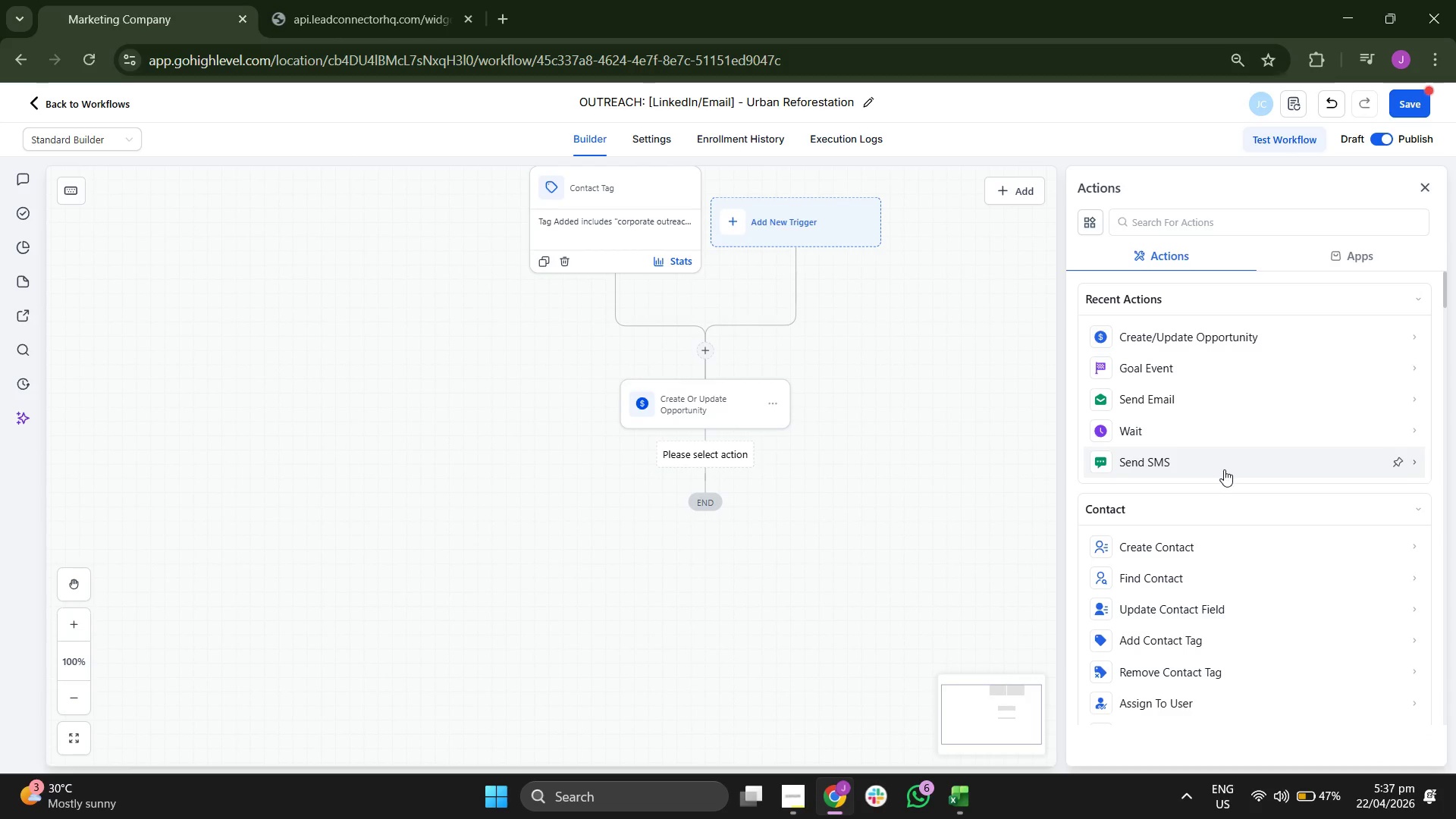 
scroll: coordinate [1205, 508], scroll_direction: down, amount: 5.0
 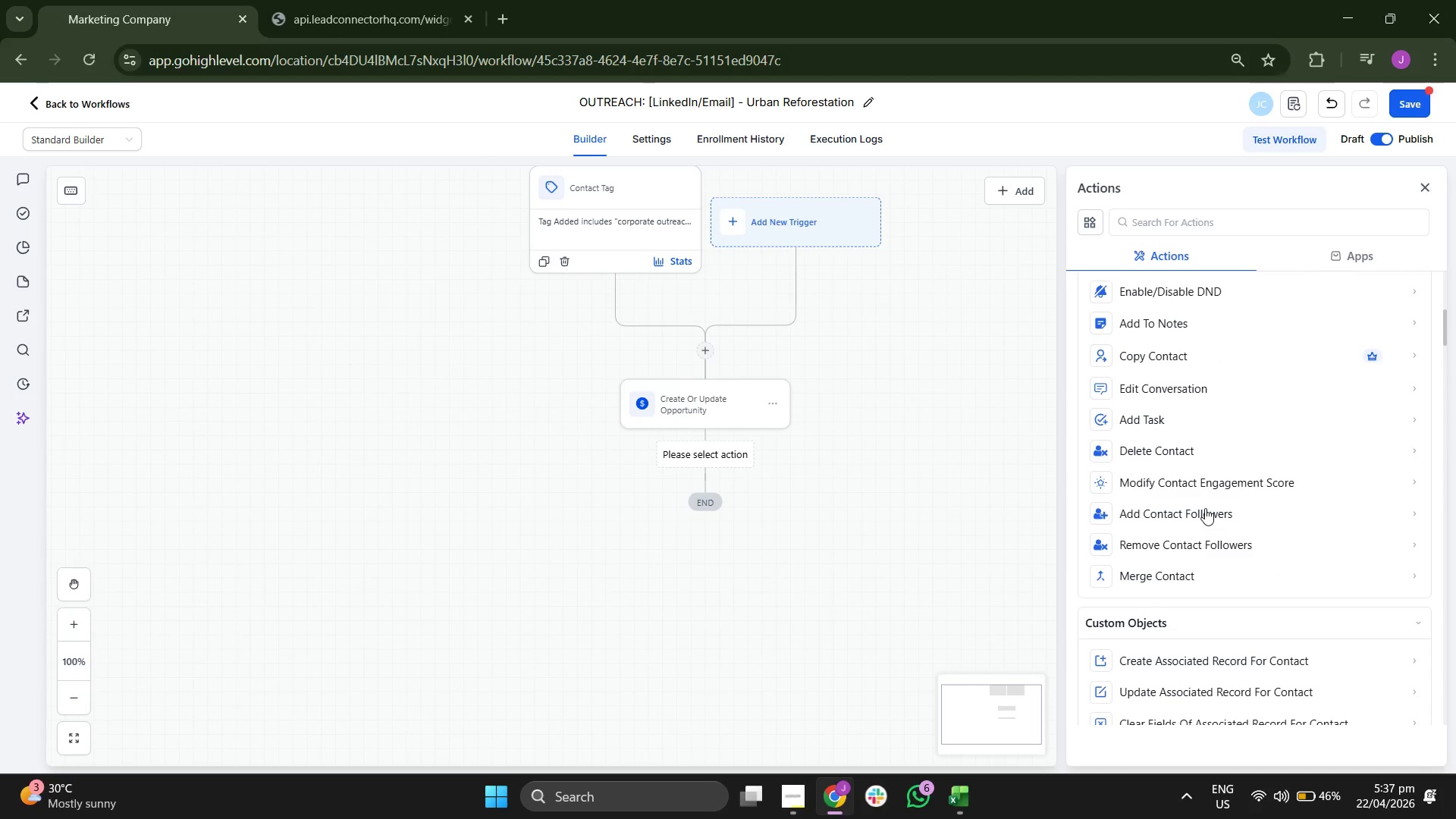 
scroll: coordinate [1207, 499], scroll_direction: down, amount: 5.0
 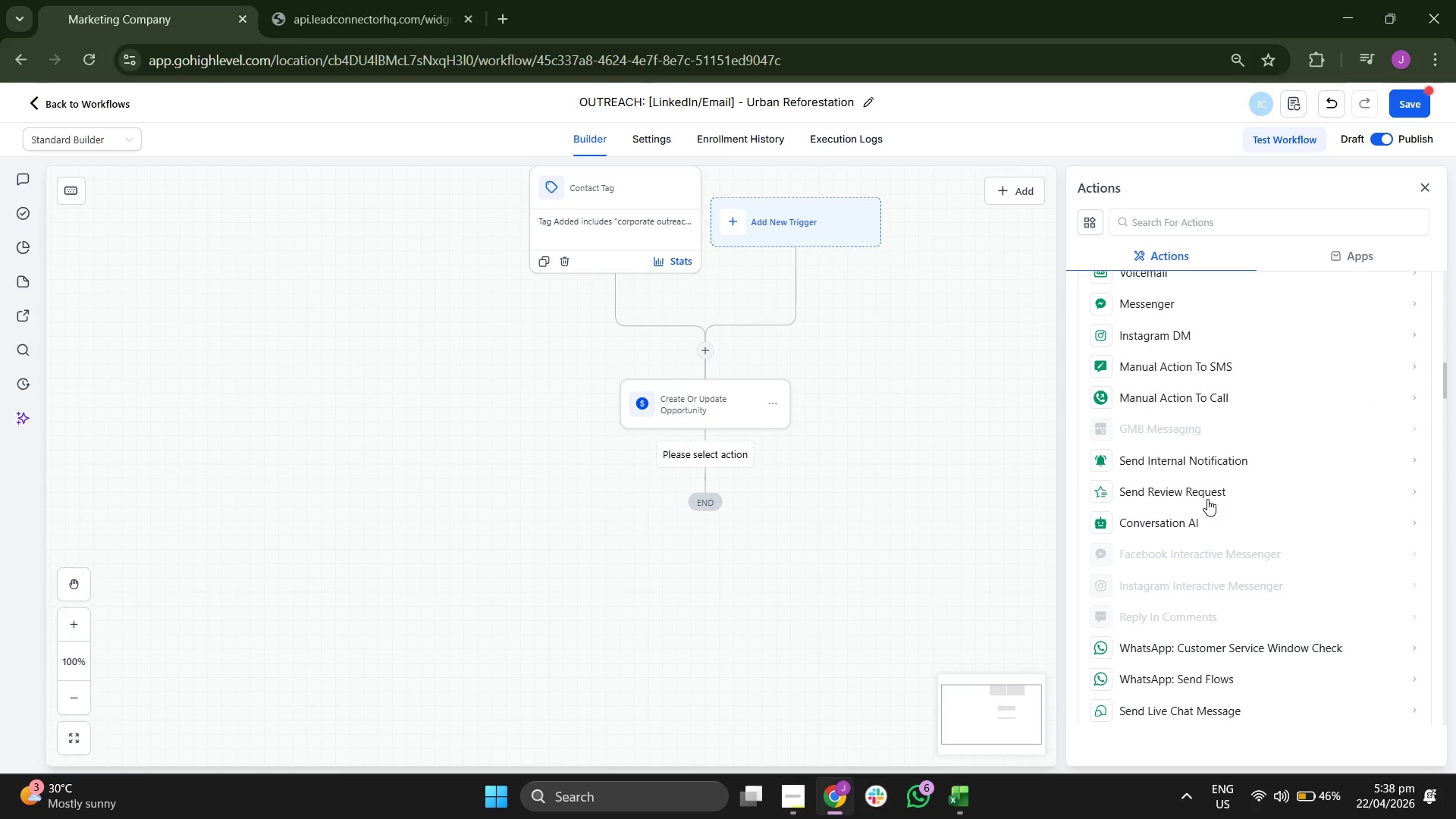 
left_click_drag(start_coordinate=[976, 416], to_coordinate=[1009, 488])
 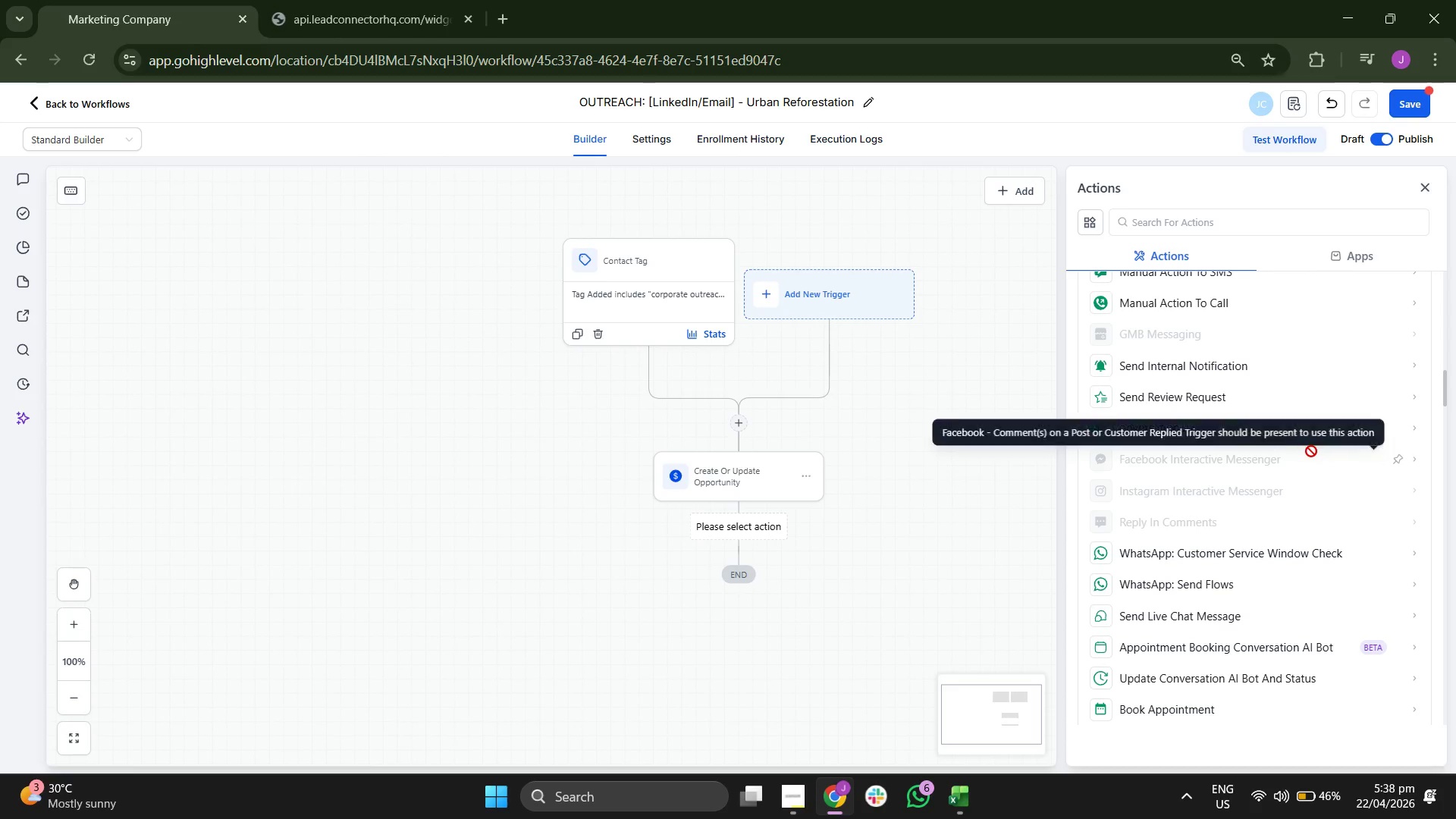 
scroll: coordinate [1252, 494], scroll_direction: down, amount: 5.0
 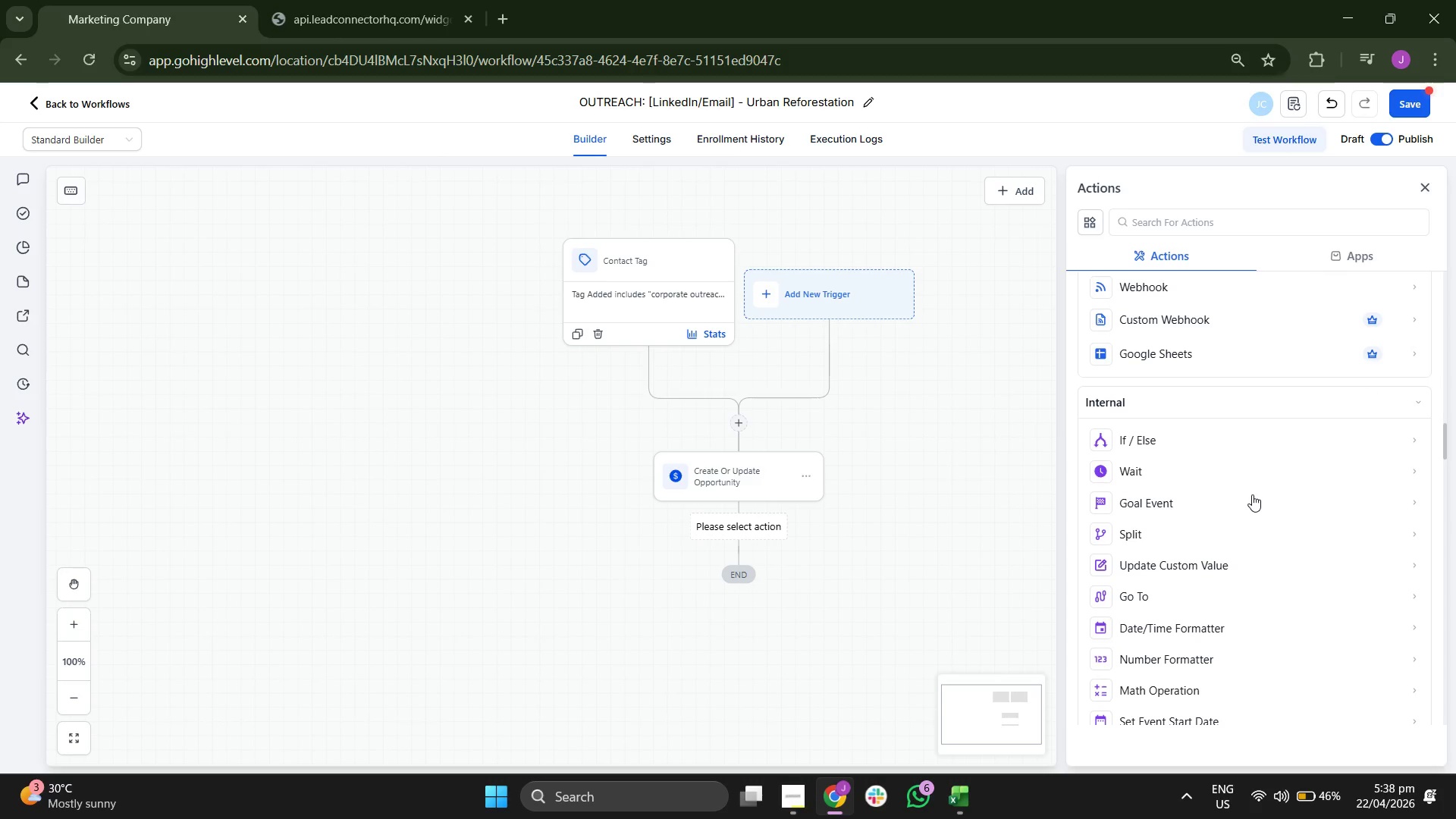 
scroll: coordinate [1252, 494], scroll_direction: down, amount: 3.0
 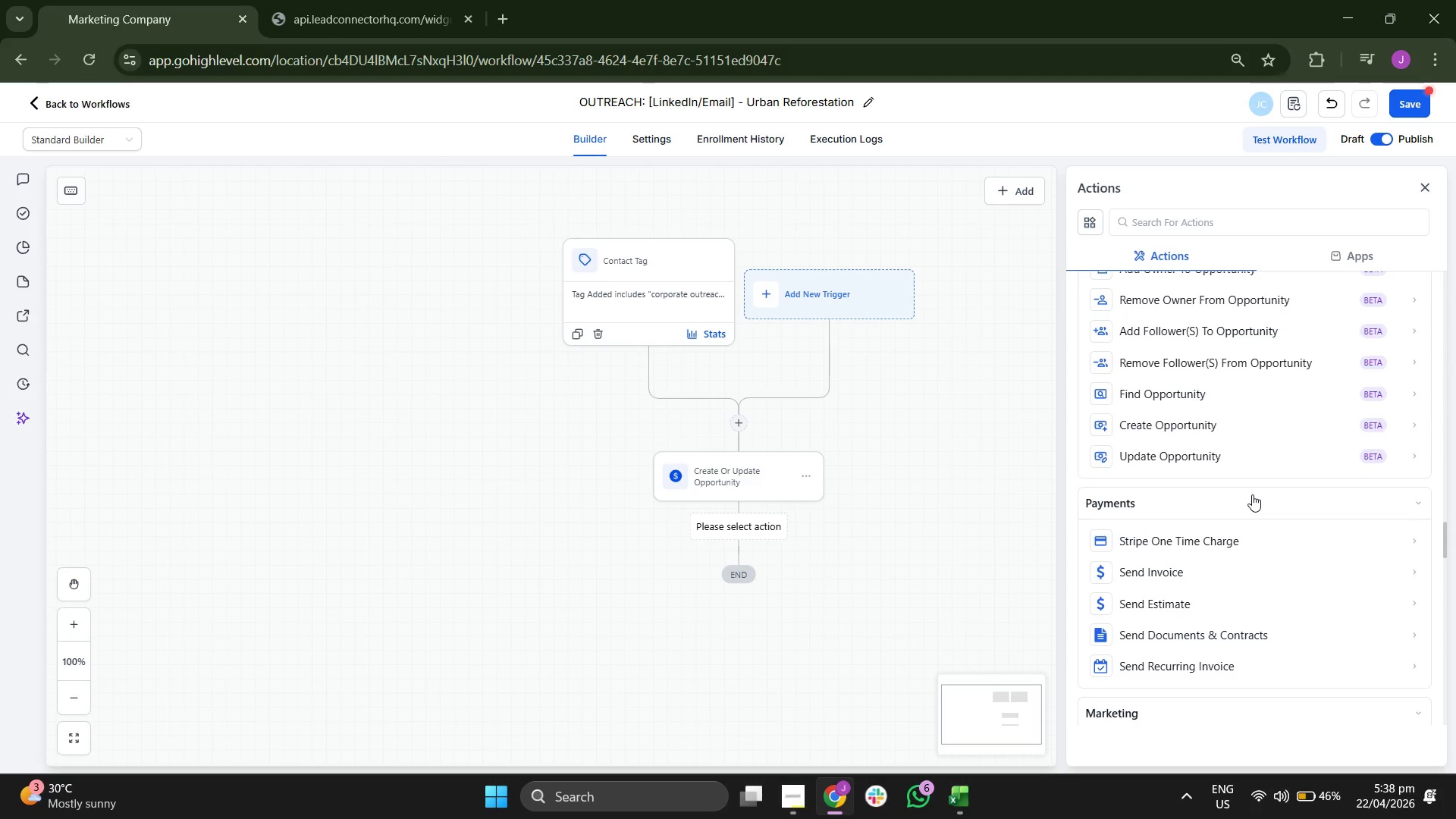 
wait(8.08)
 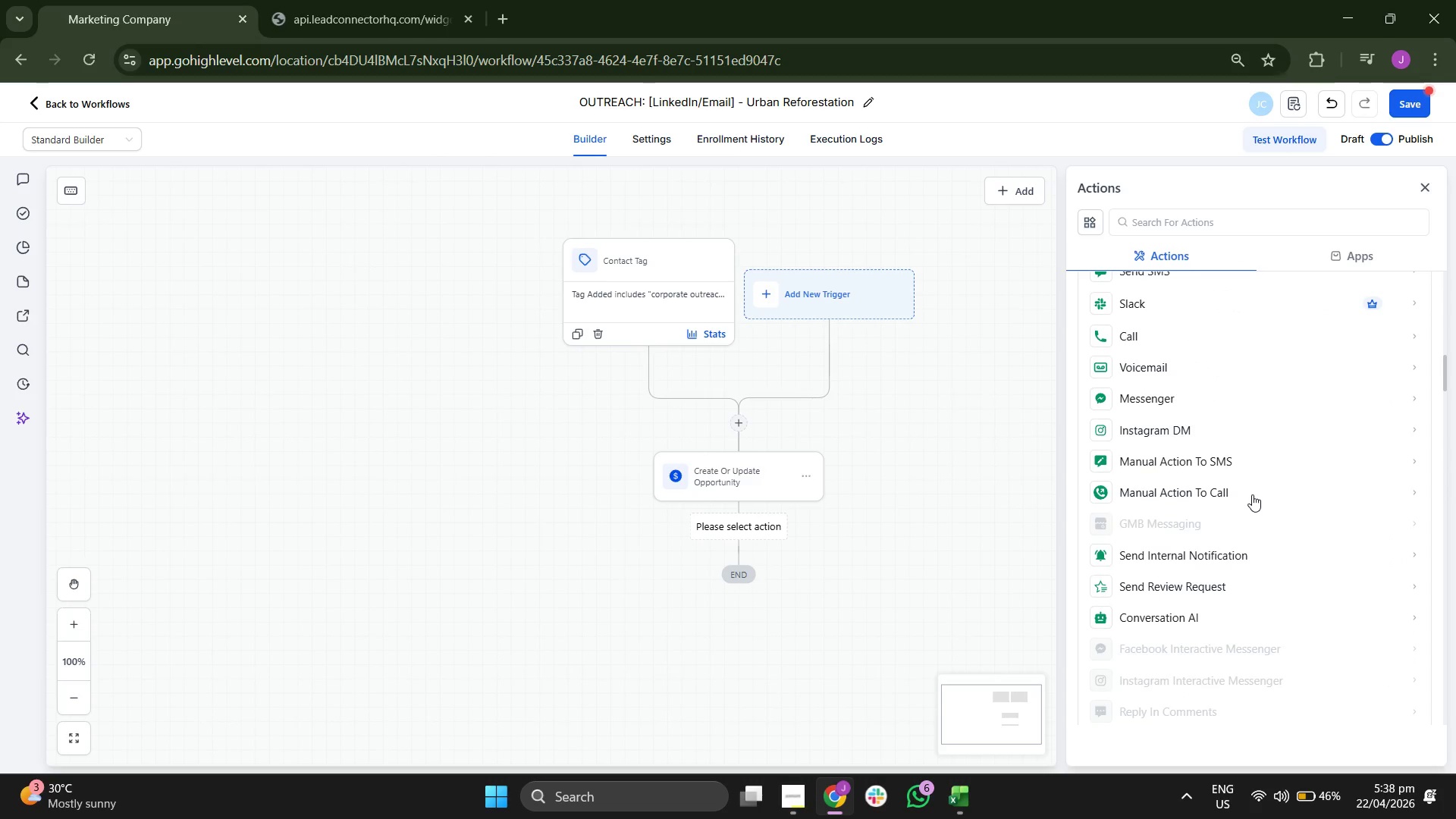 
left_click([1172, 367])
 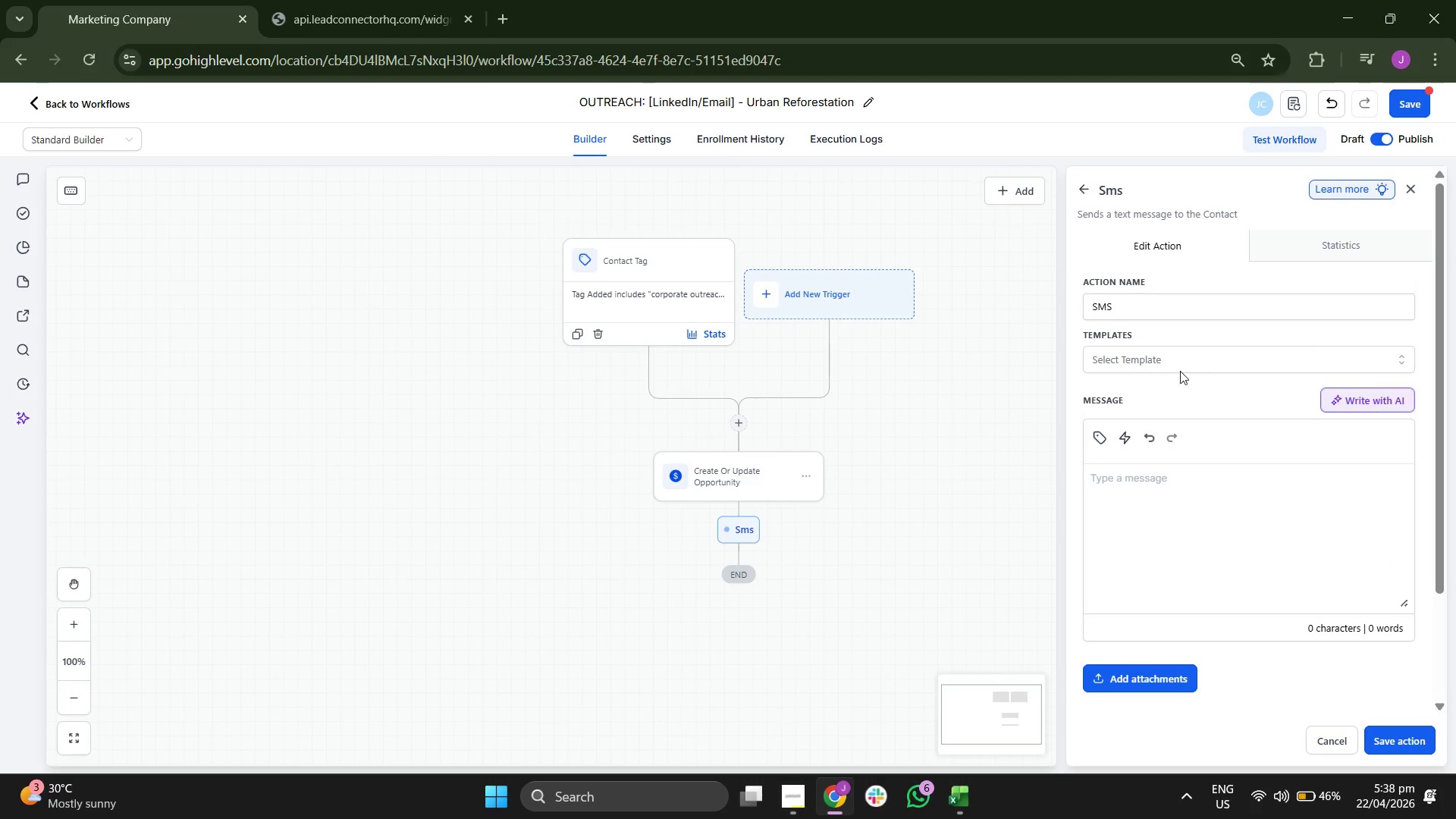 
scroll: coordinate [1252, 494], scroll_direction: up, amount: 25.0
 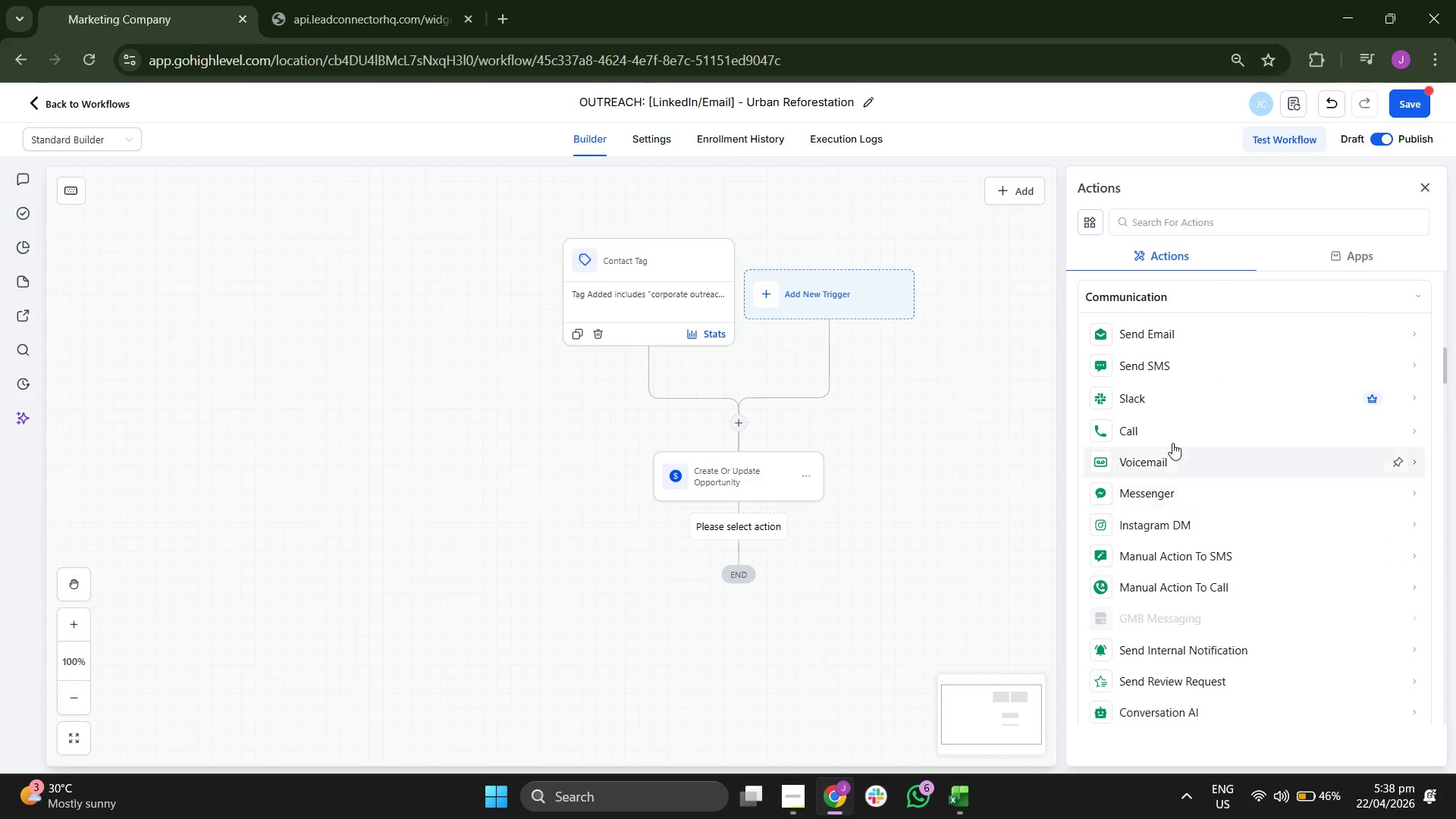 
left_click([1144, 369])
 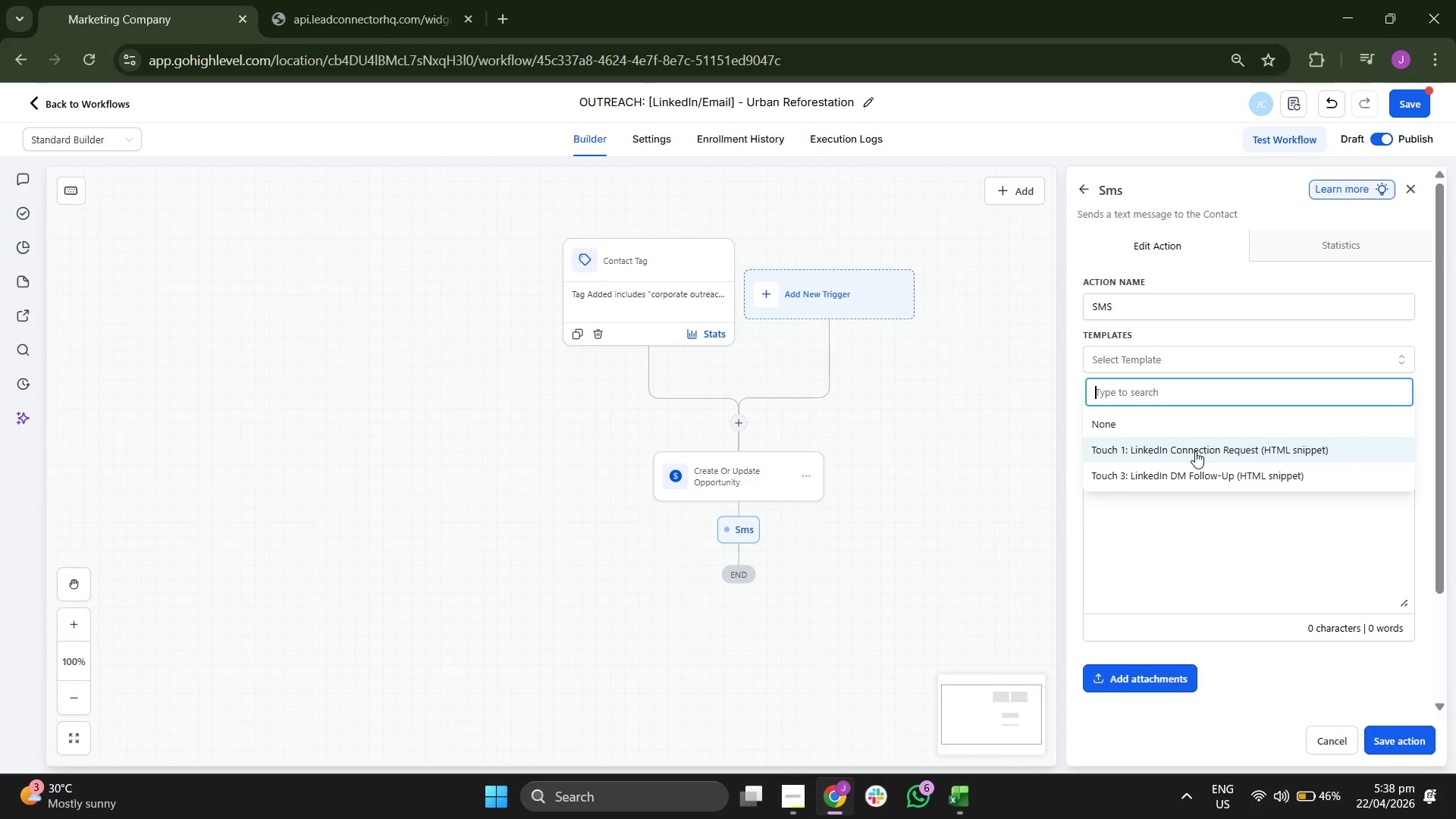 
left_click([1195, 451])
 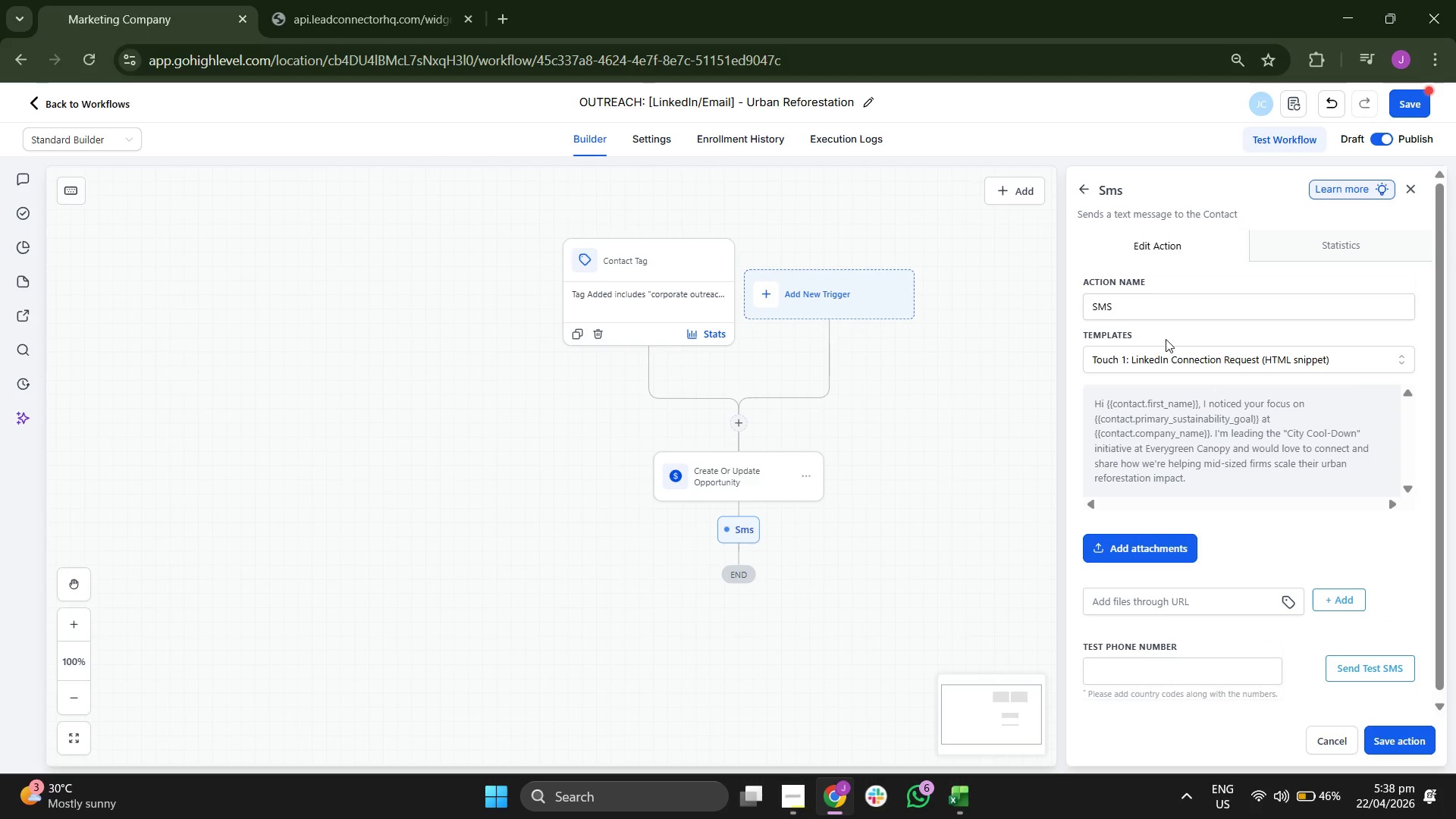 
left_click([1185, 316])
 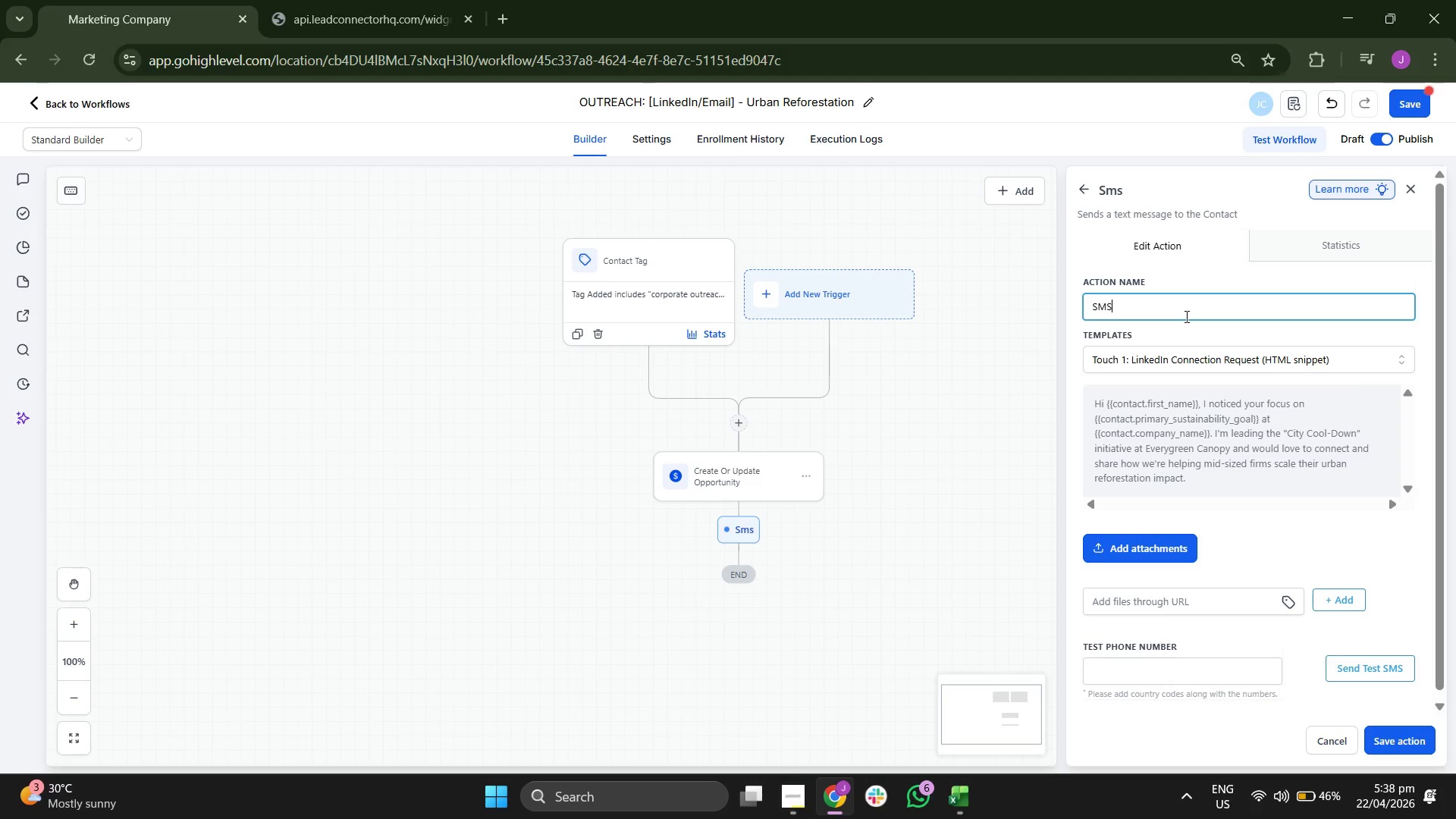 
type(Tou)
key(Backspace)
key(Backspace)
key(Backspace)
key(Backspace)
key(Backspace)
key(Backspace)
type(Touc 1)
key(Backspace)
key(Backspace)
type(h 1 )
key(Backspace)
type(:)
key(Backspace)
type(L)
key(Backspace)
type(: LinkedIn Connection Request)
 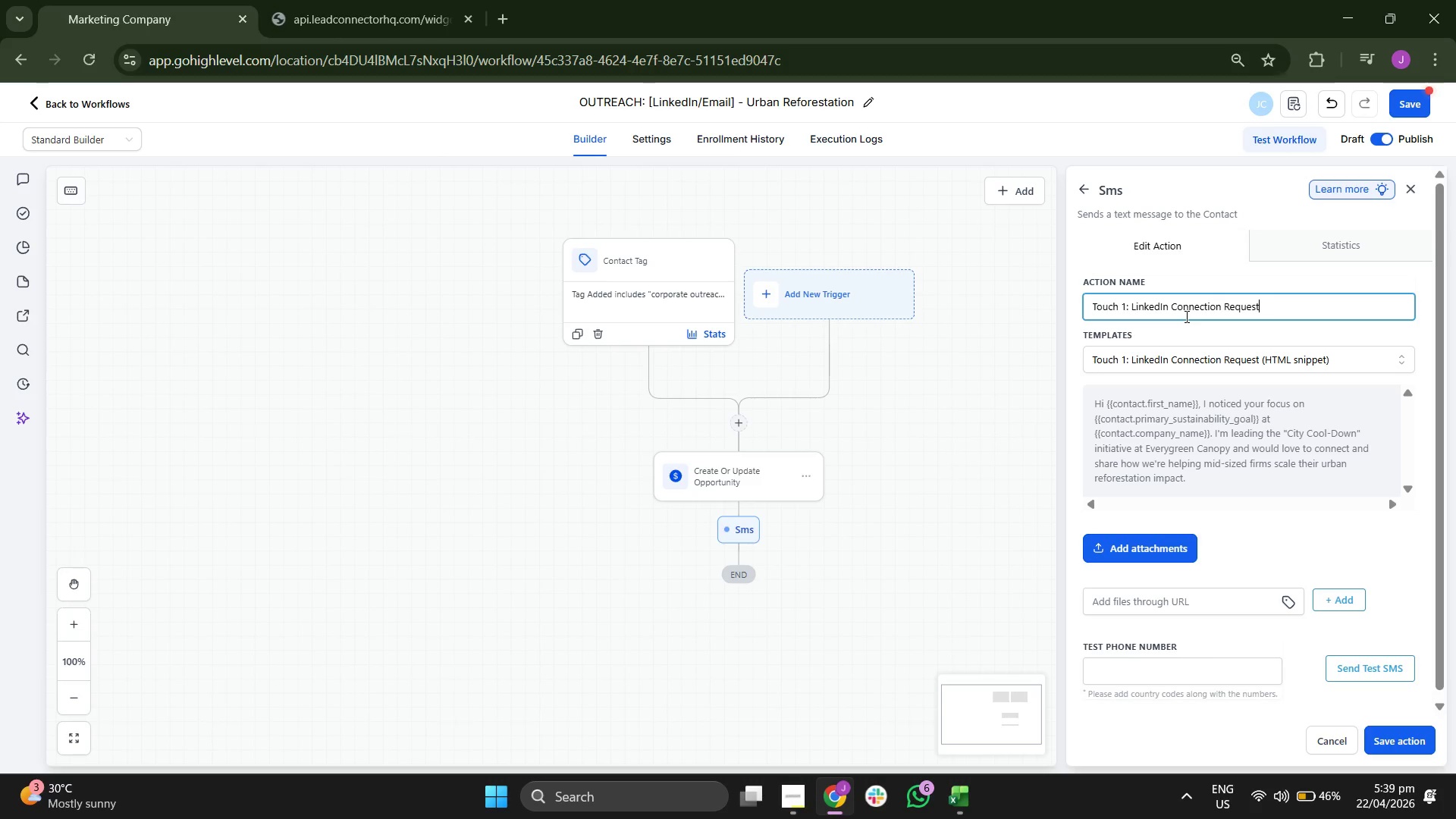 
wait(5.83)
 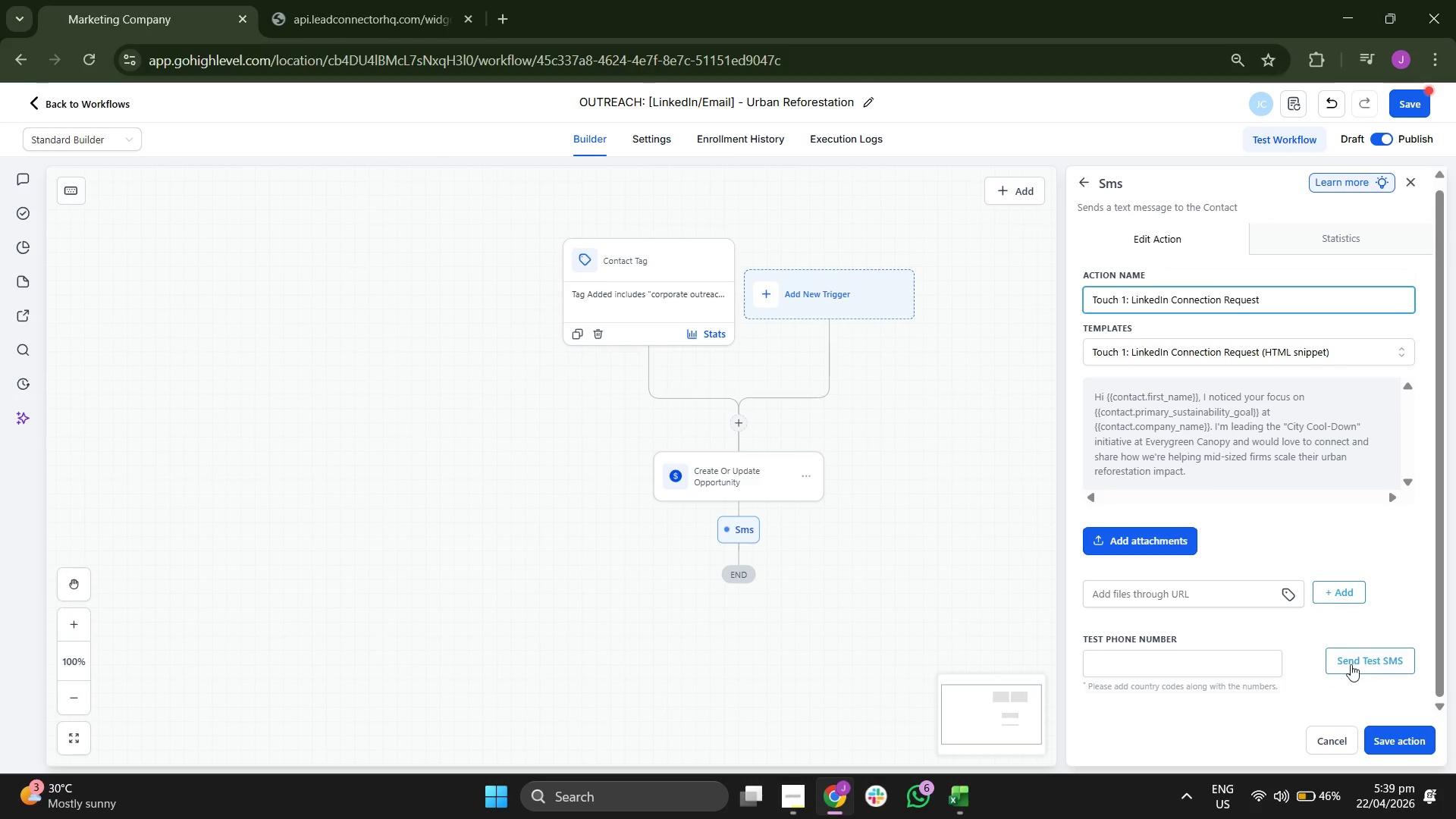 
left_click_drag(start_coordinate=[1036, 554], to_coordinate=[1015, 465])
 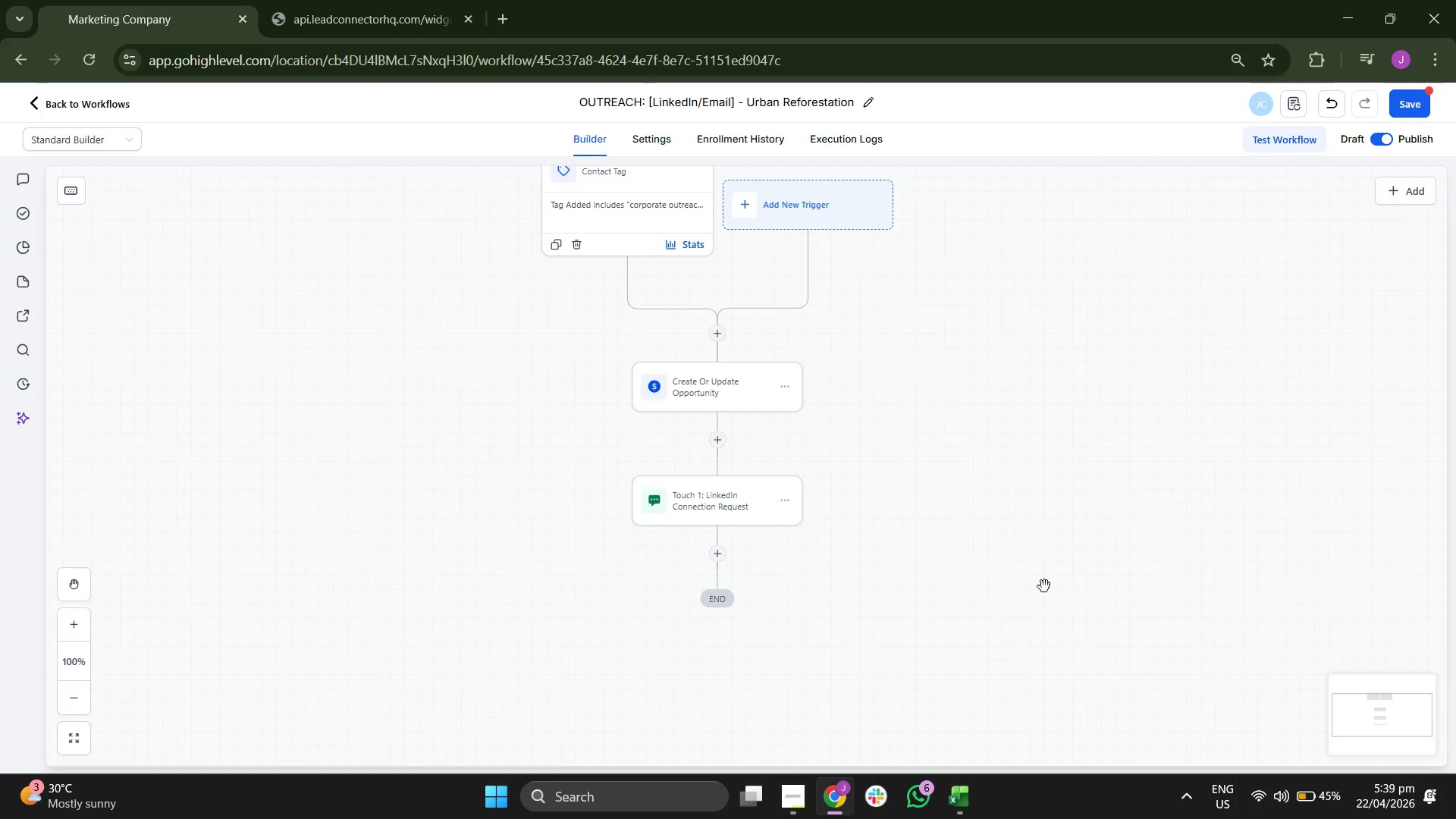 
scroll: coordinate [1228, 541], scroll_direction: none, amount: 0.0
 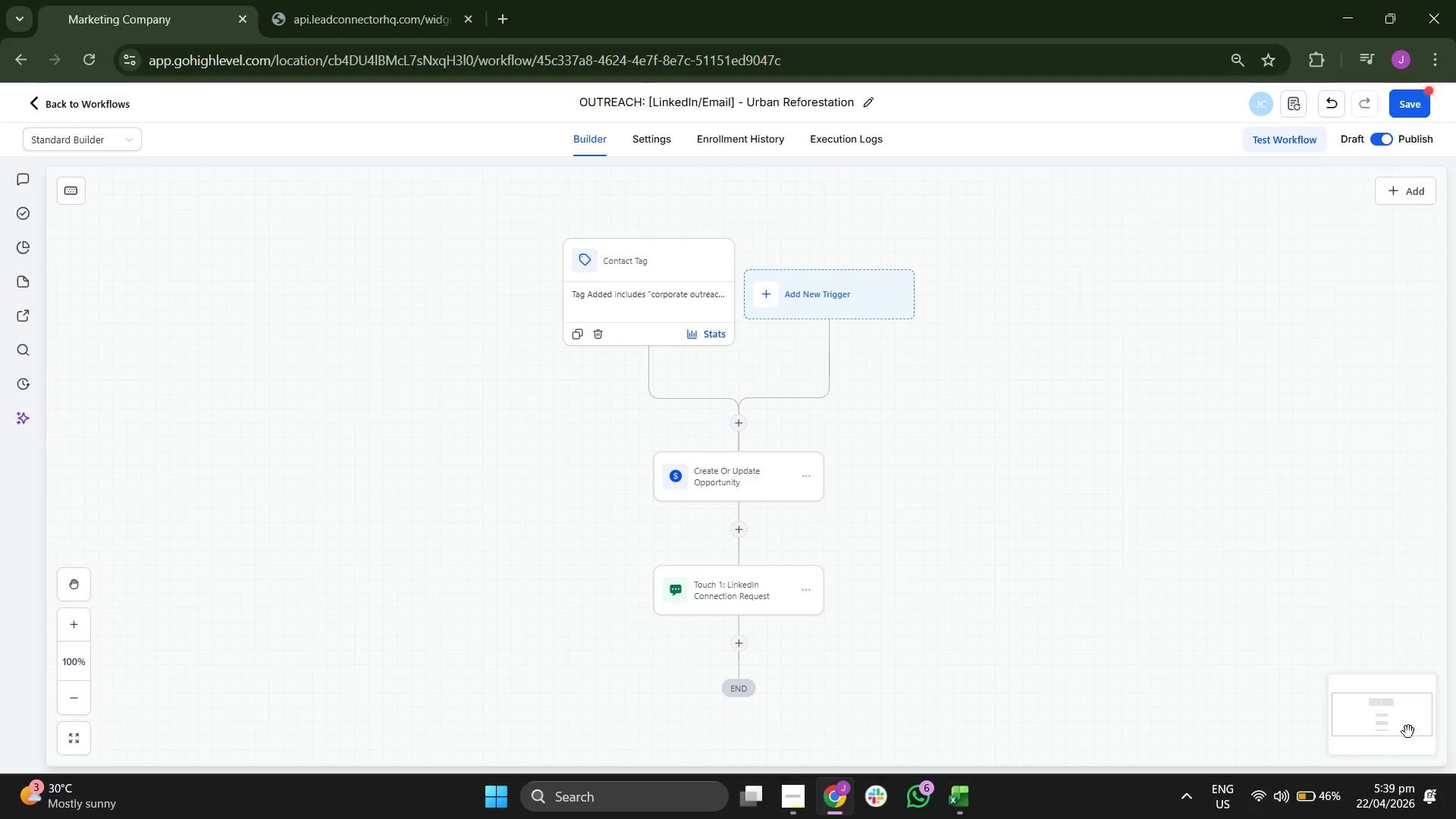 
left_click_drag(start_coordinate=[1044, 587], to_coordinate=[1045, 525])
 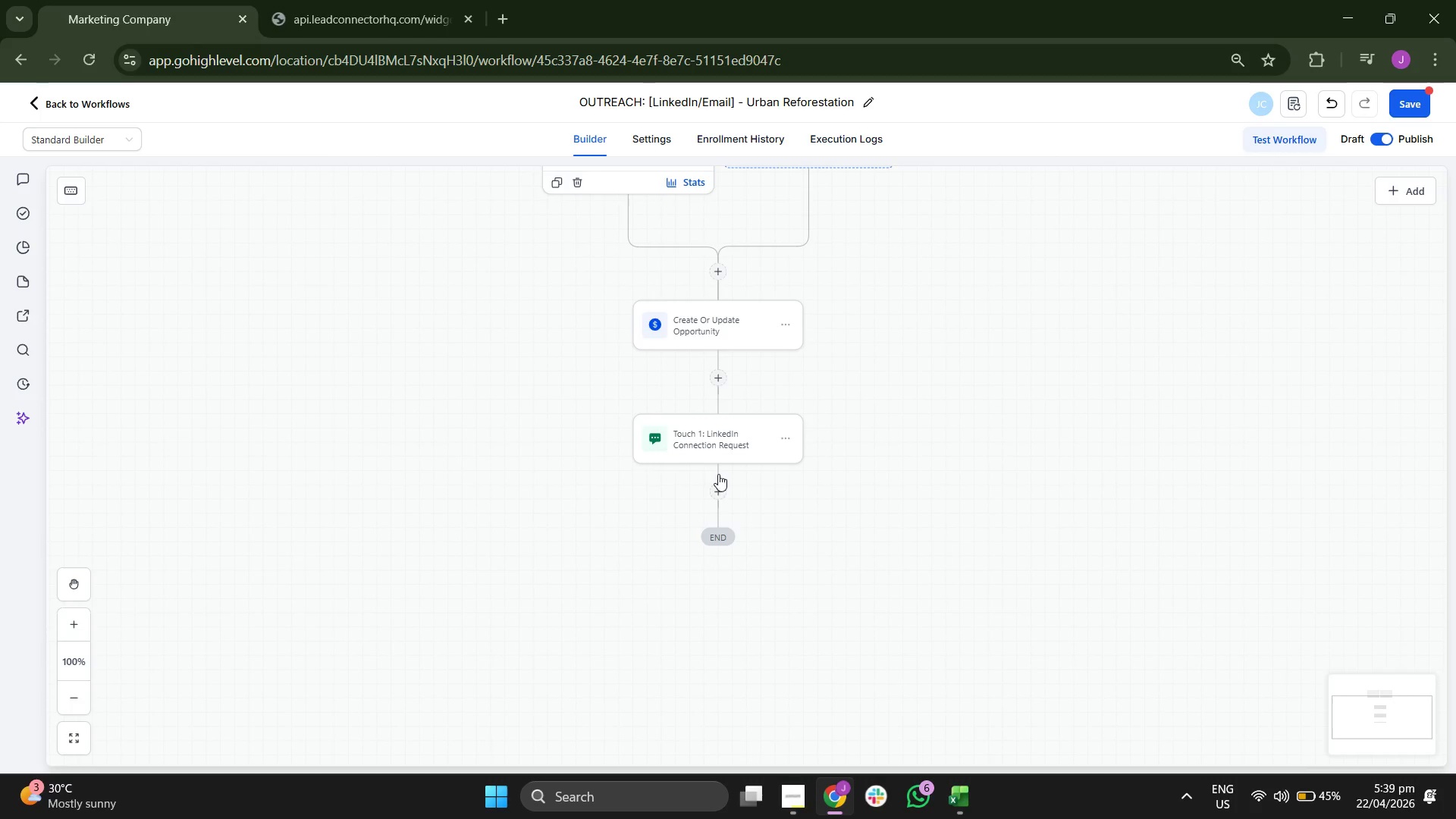 
left_click([716, 495])
 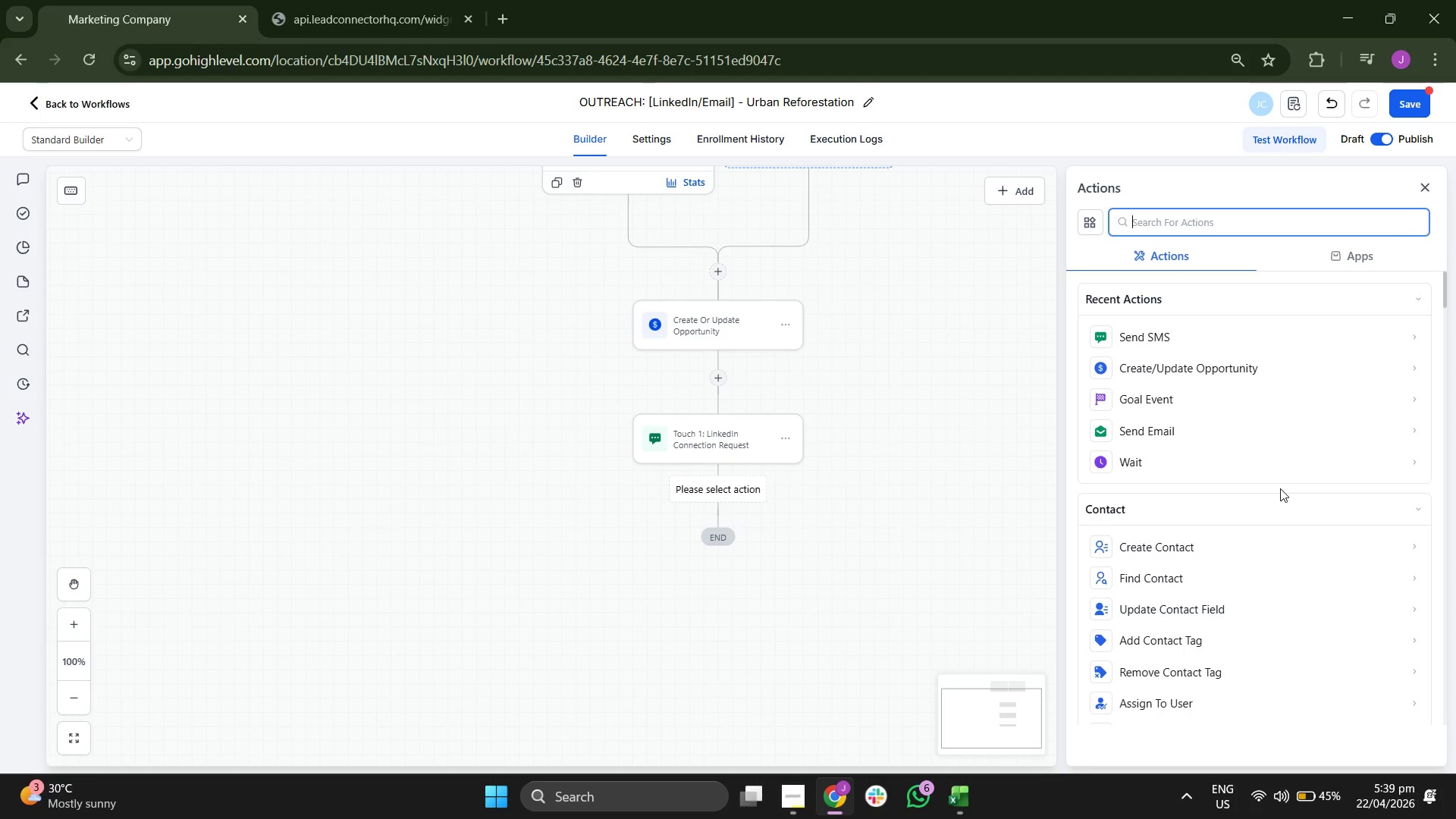 
scroll: coordinate [1280, 488], scroll_direction: down, amount: 5.0
 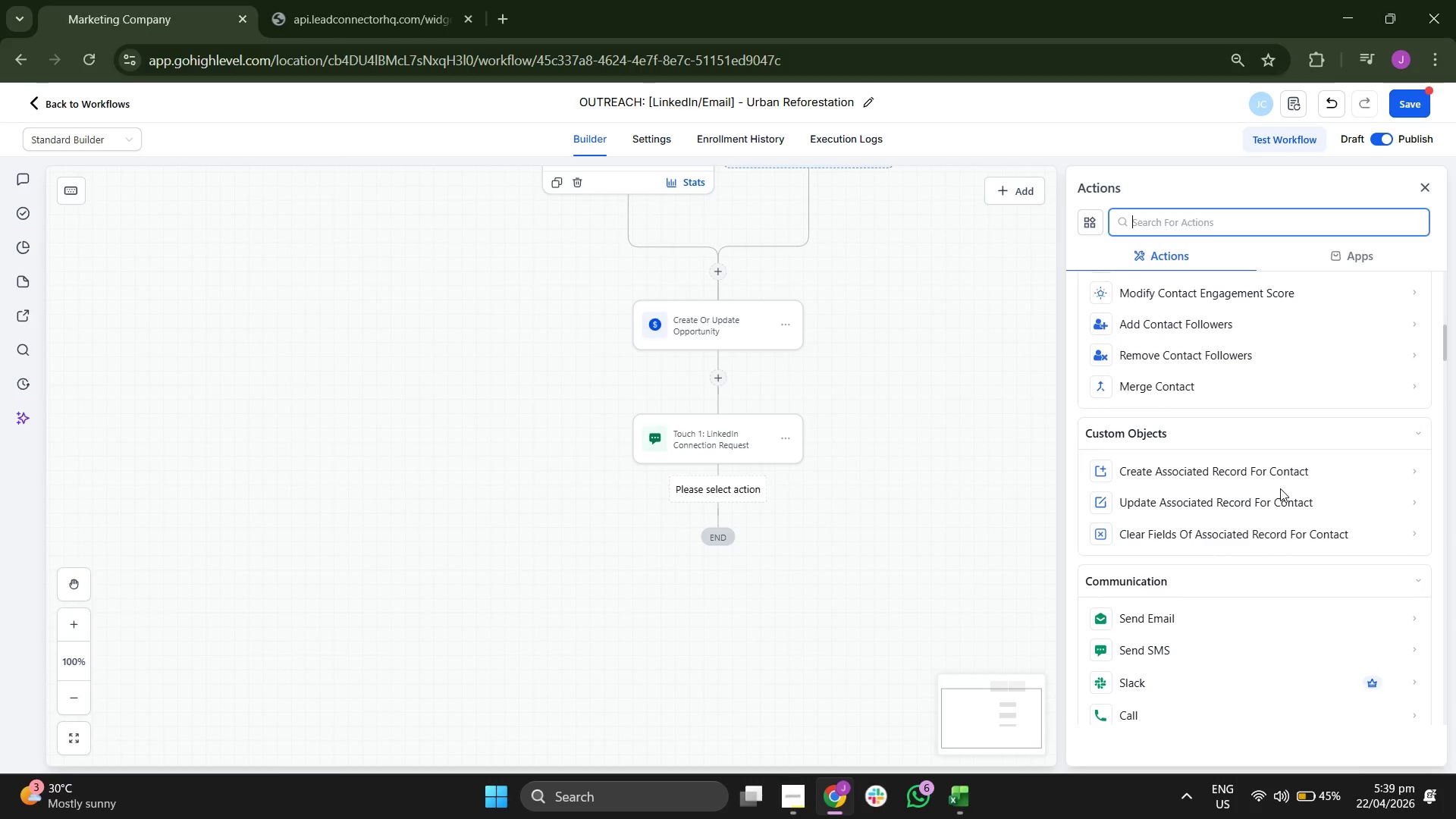 
scroll: coordinate [1280, 488], scroll_direction: down, amount: 5.0
 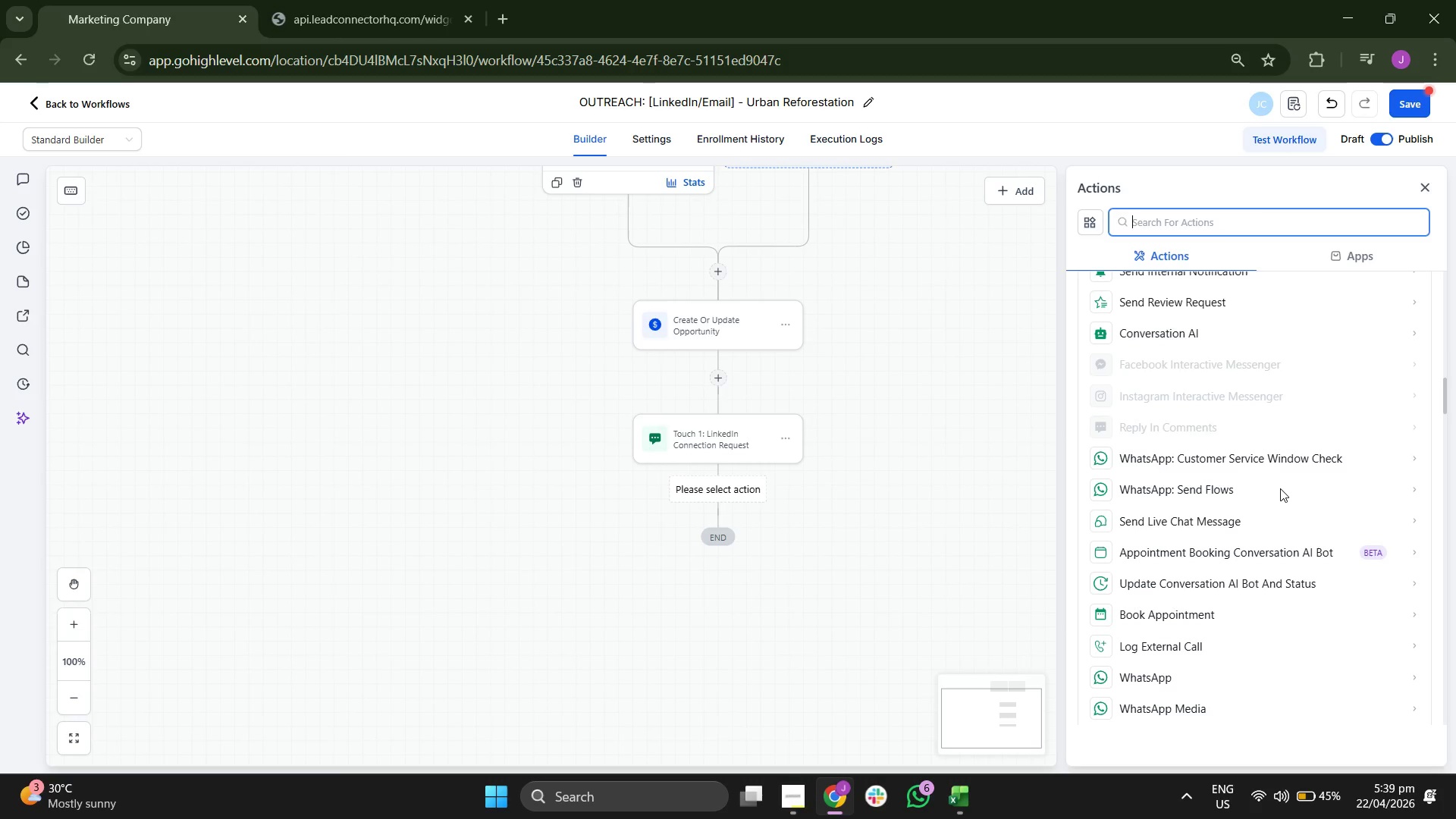 
scroll: coordinate [1280, 488], scroll_direction: down, amount: 5.0
 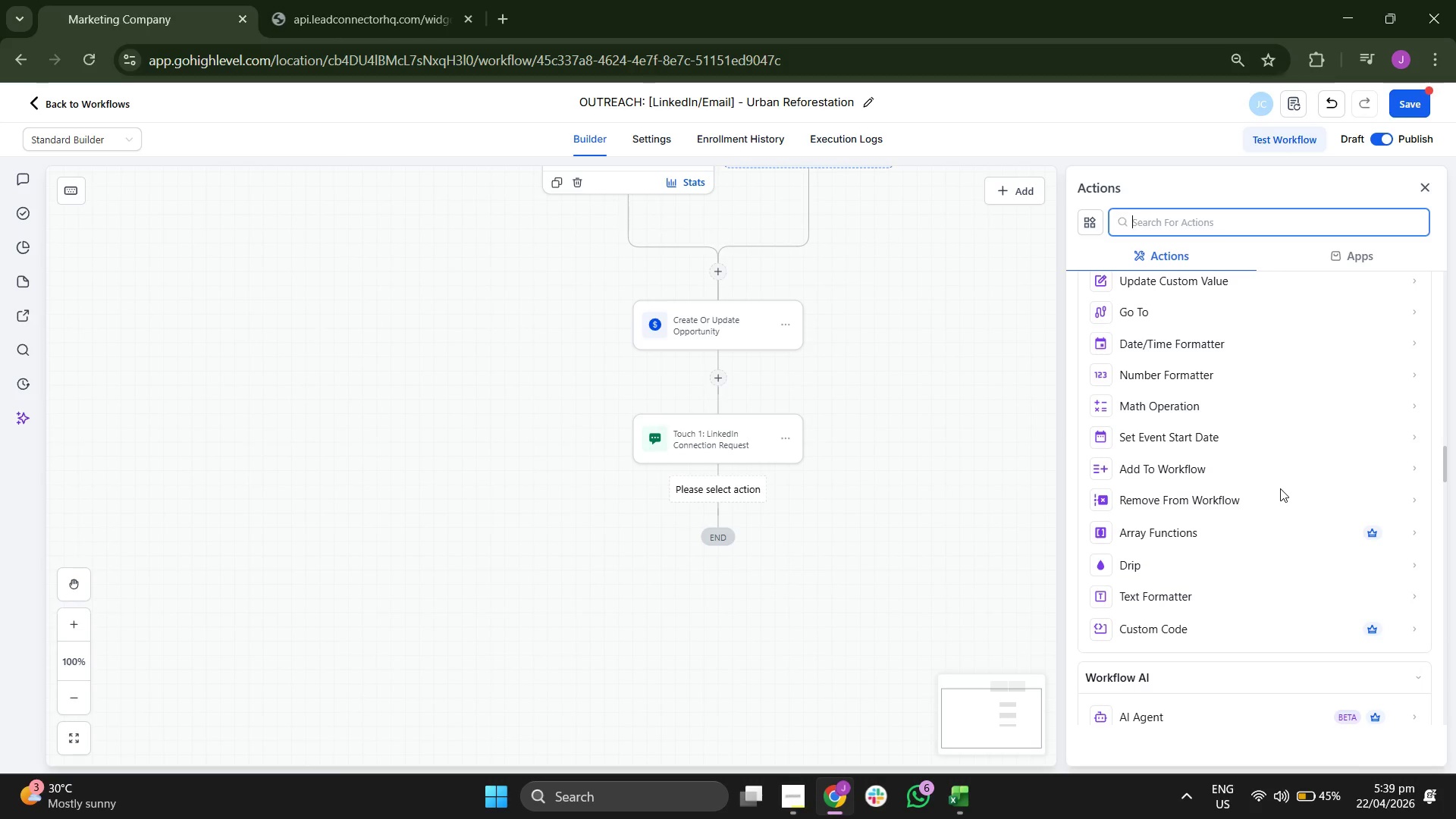 
scroll: coordinate [1280, 488], scroll_direction: down, amount: 5.0
 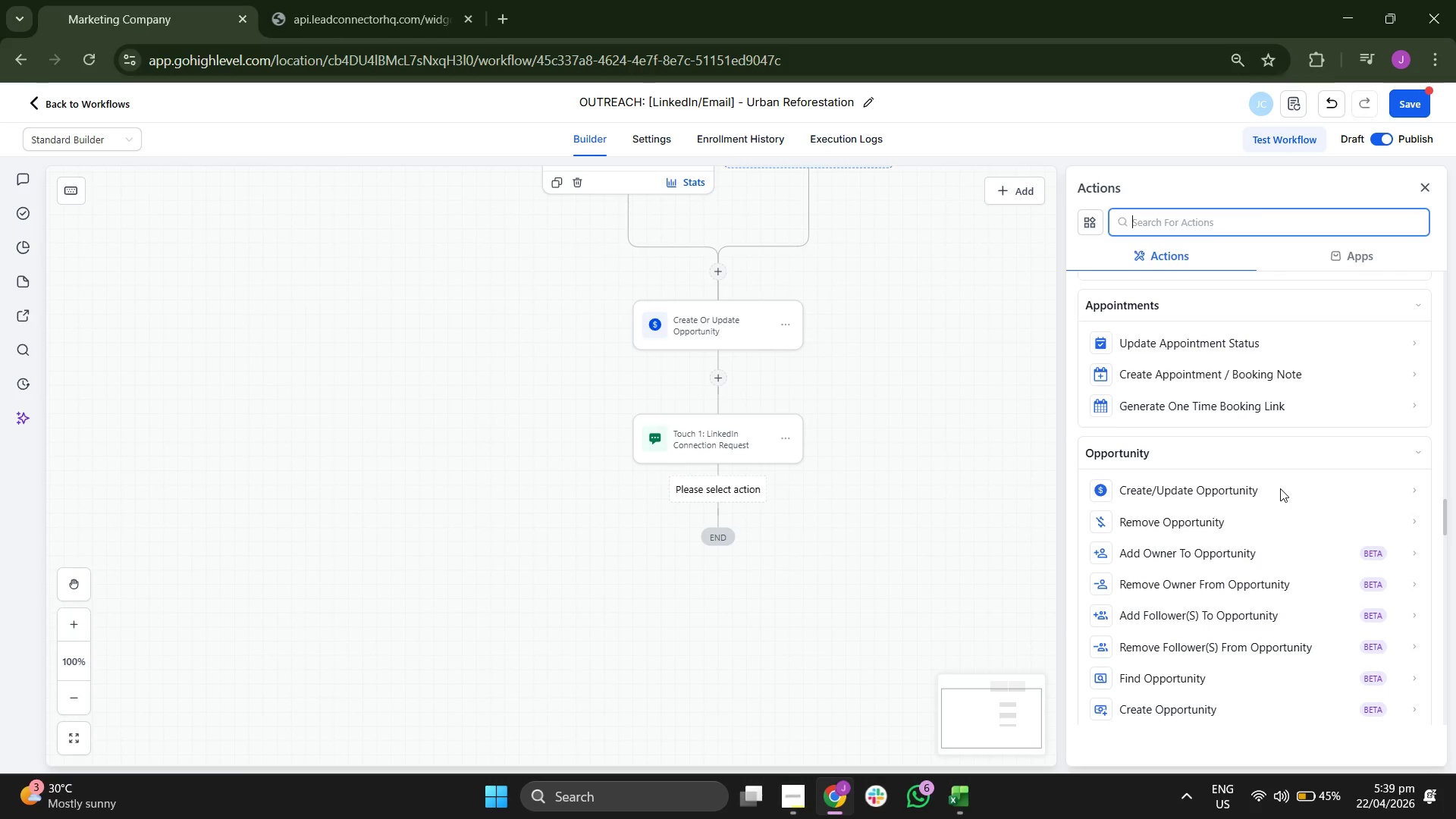 
scroll: coordinate [1280, 488], scroll_direction: down, amount: 5.0
 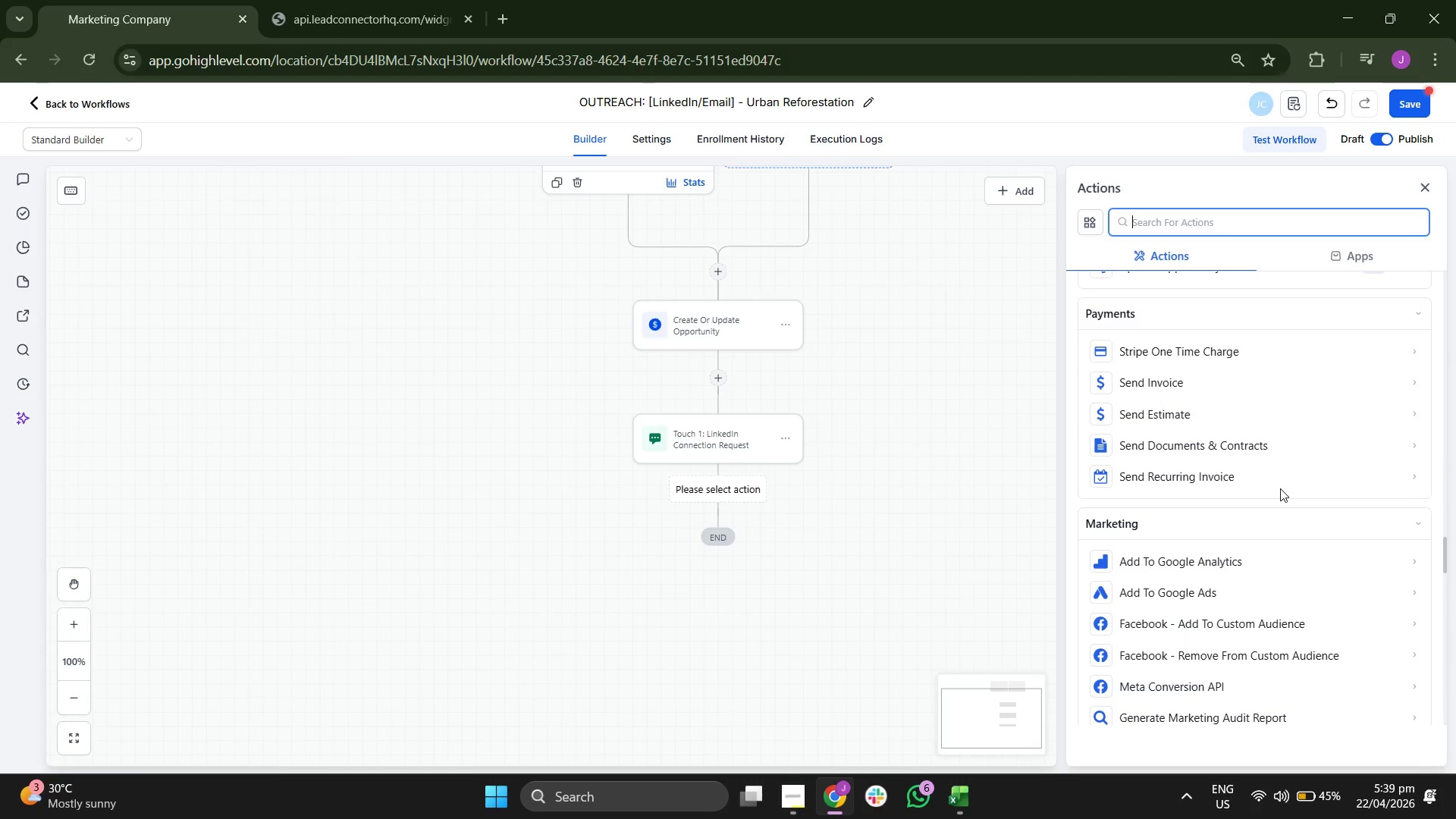 
scroll: coordinate [1280, 488], scroll_direction: down, amount: 5.0
 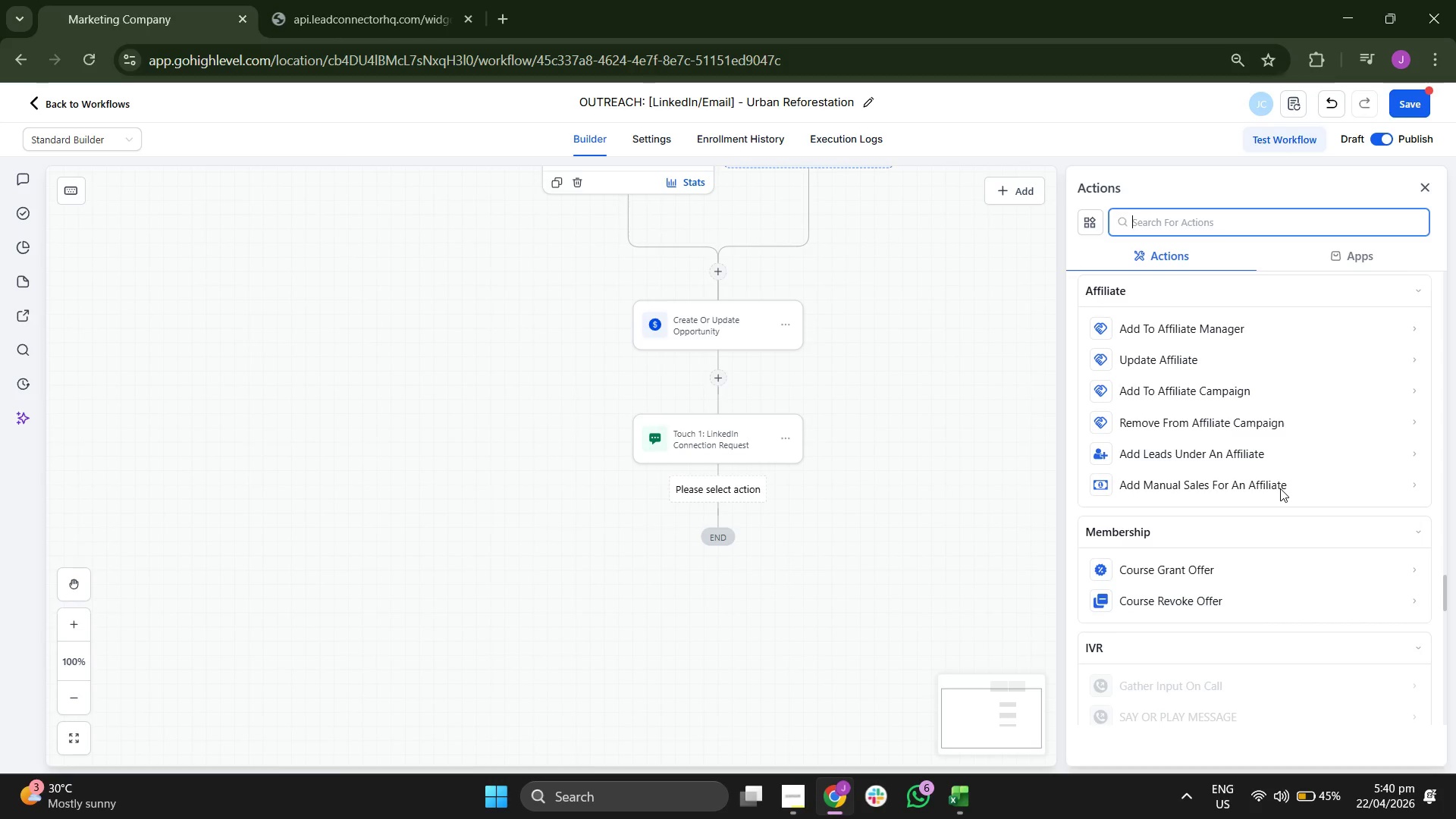 
scroll: coordinate [1280, 488], scroll_direction: down, amount: 3.0
 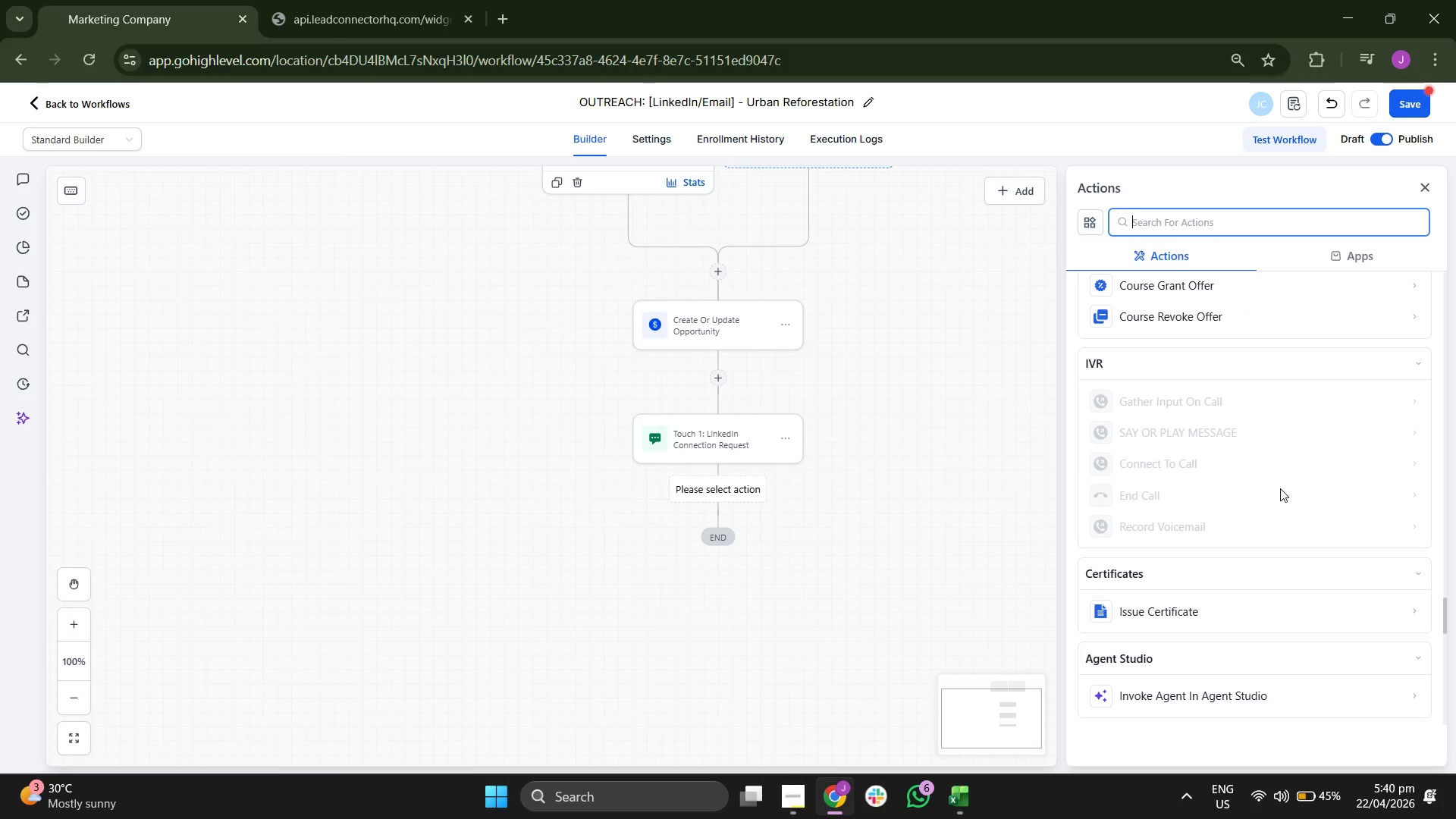 
left_click([1219, 466])
 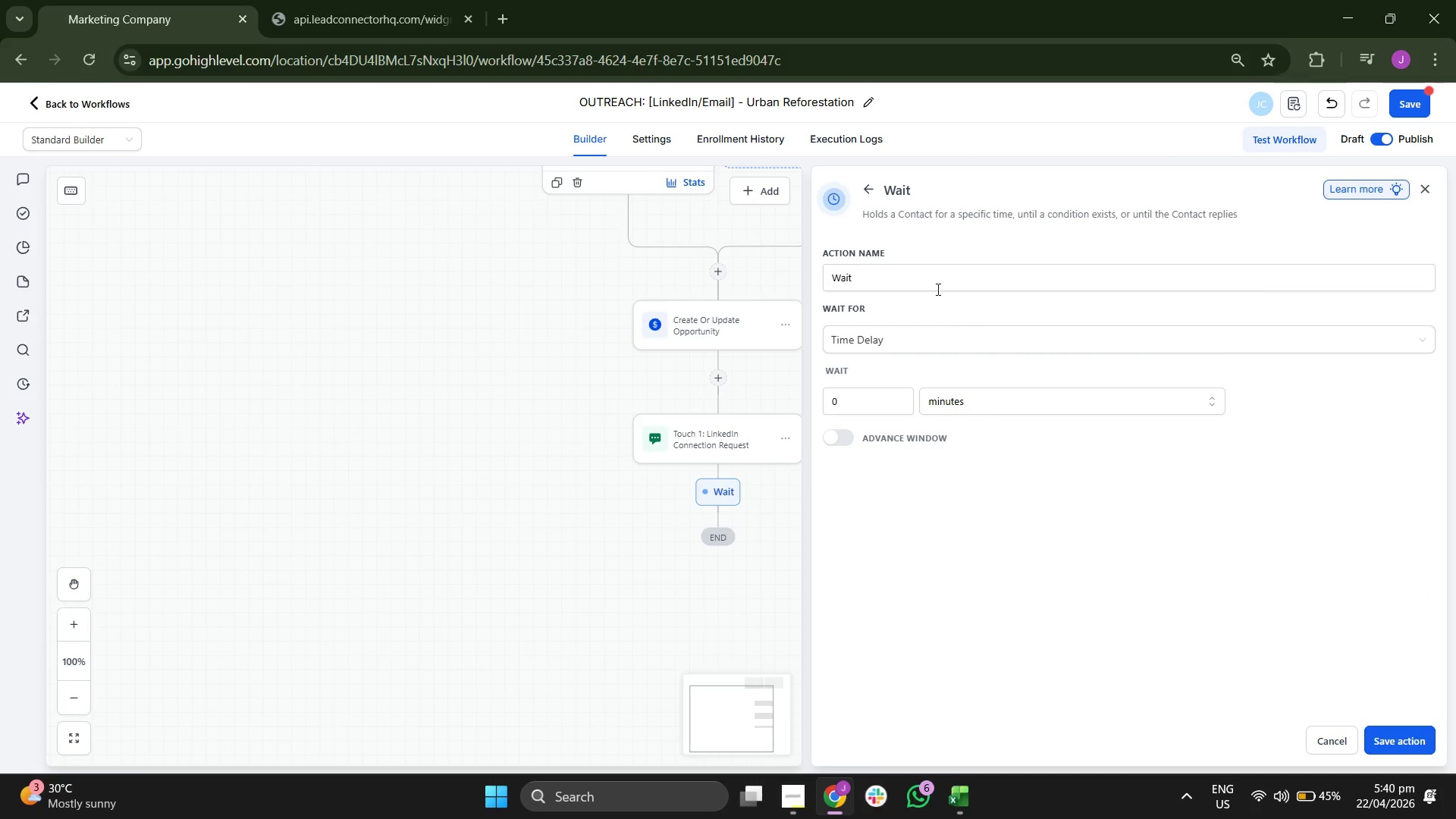 
scroll: coordinate [1280, 488], scroll_direction: up, amount: 22.0
 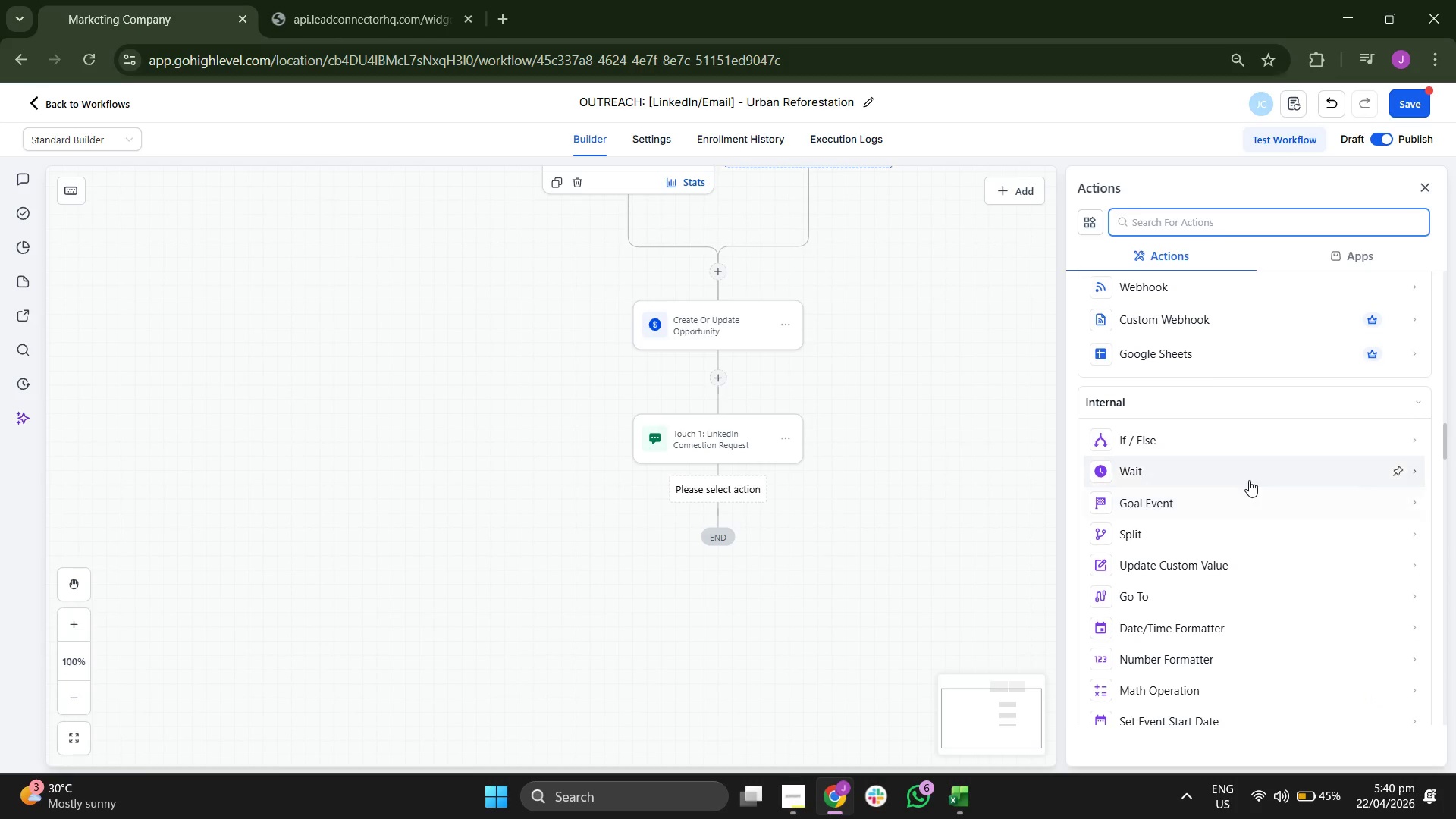 
left_click([944, 281])
 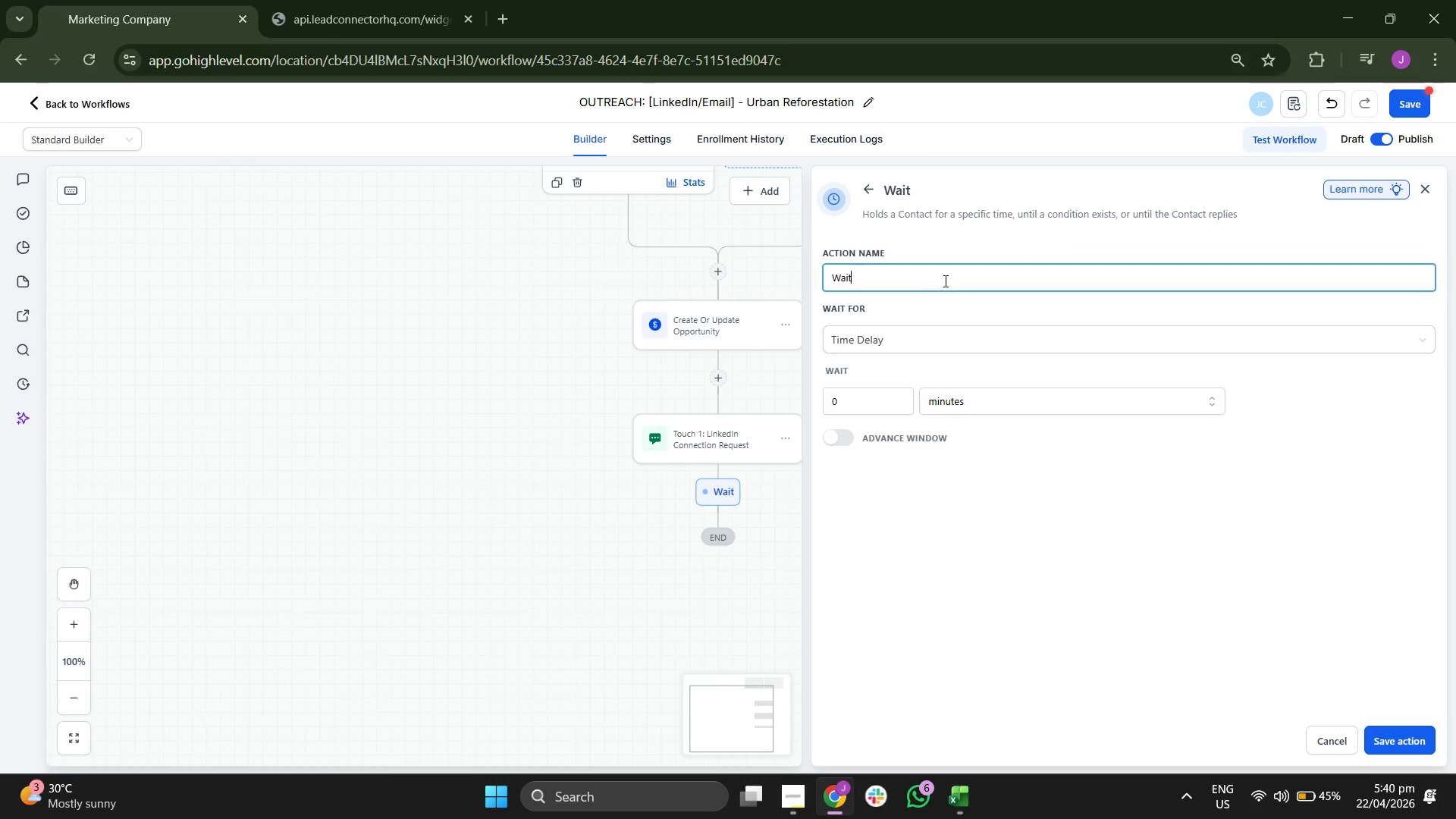 
key(Space)
 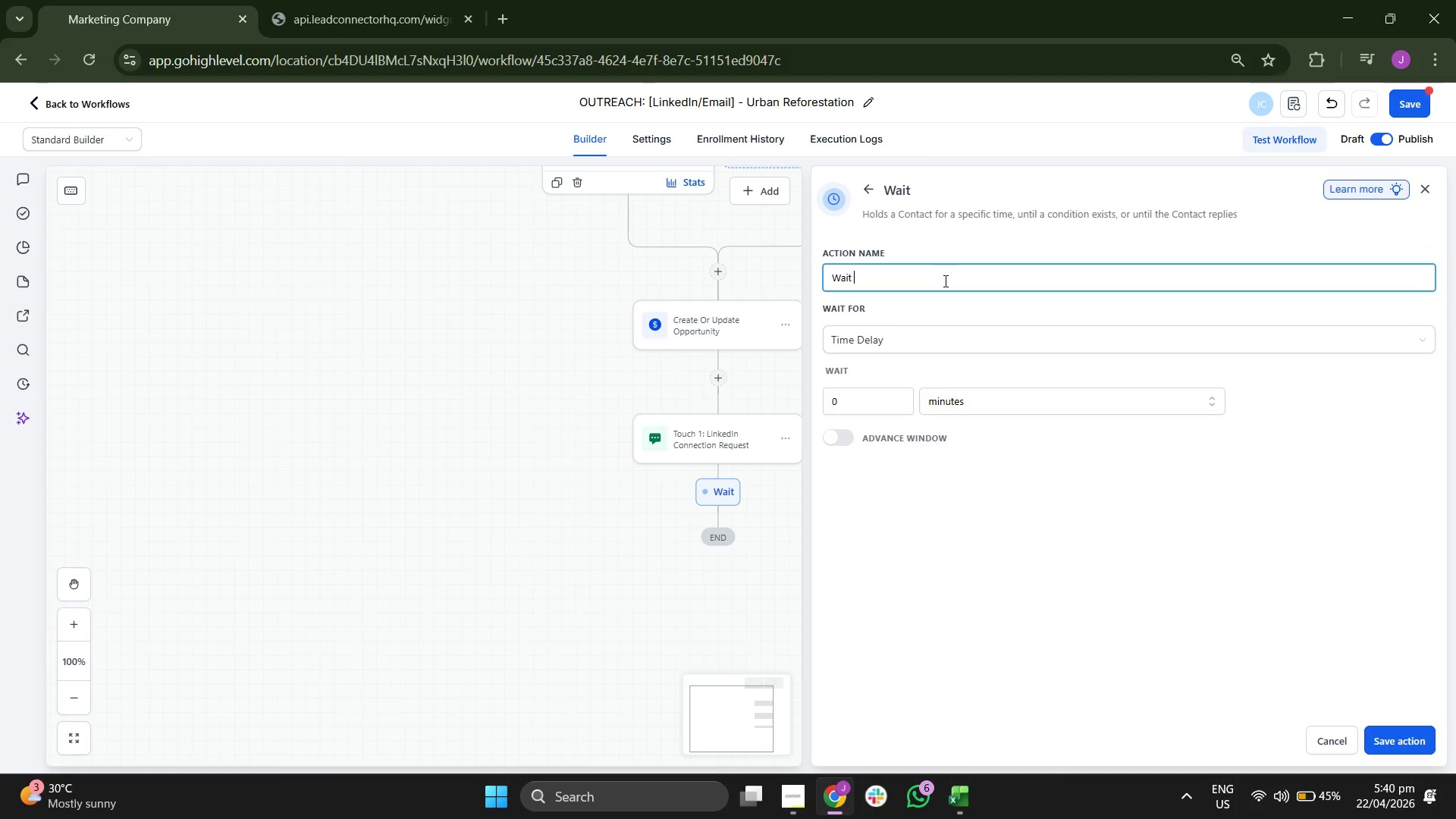 
type(2 Days)
 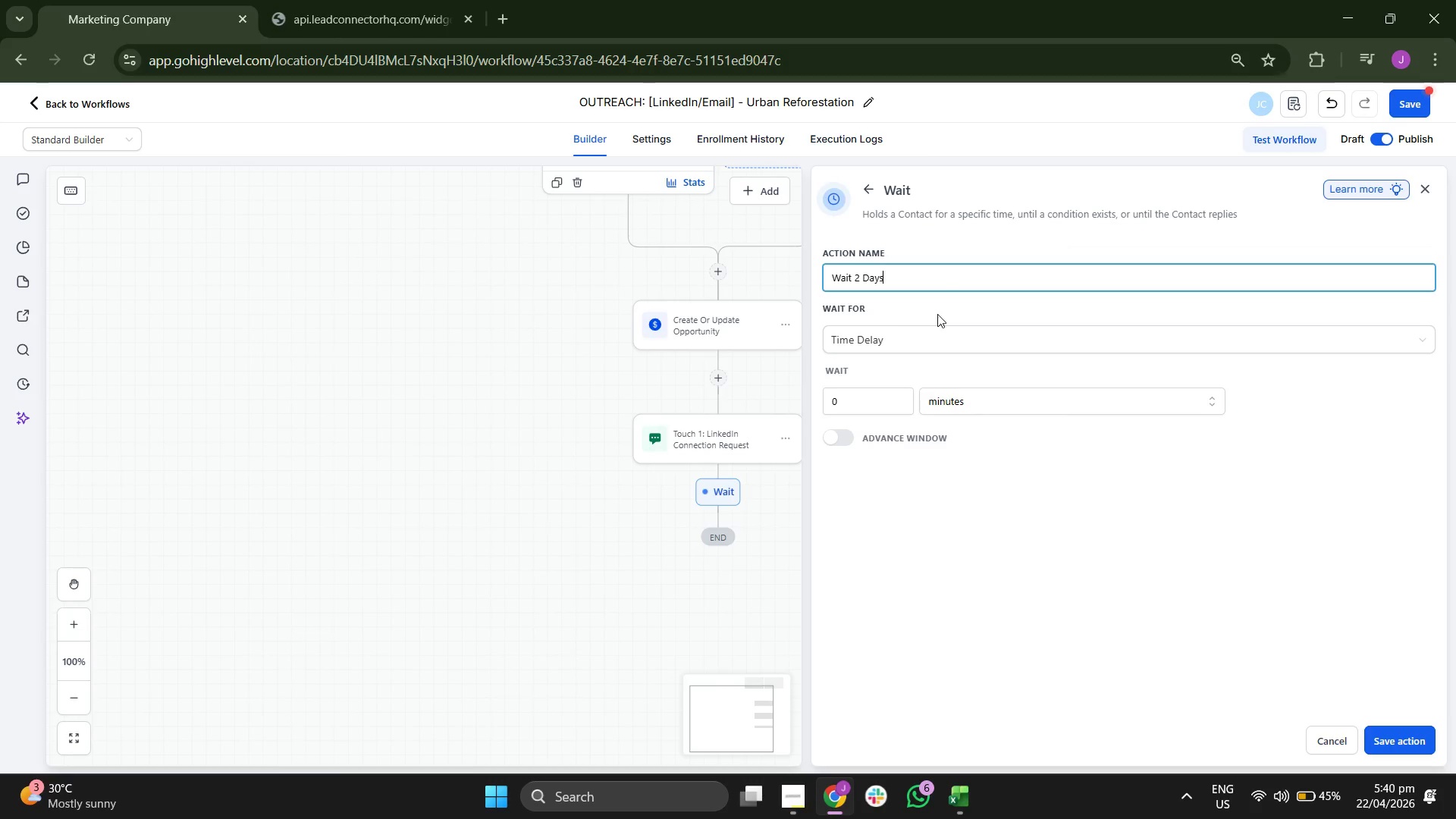 
left_click([860, 399])
 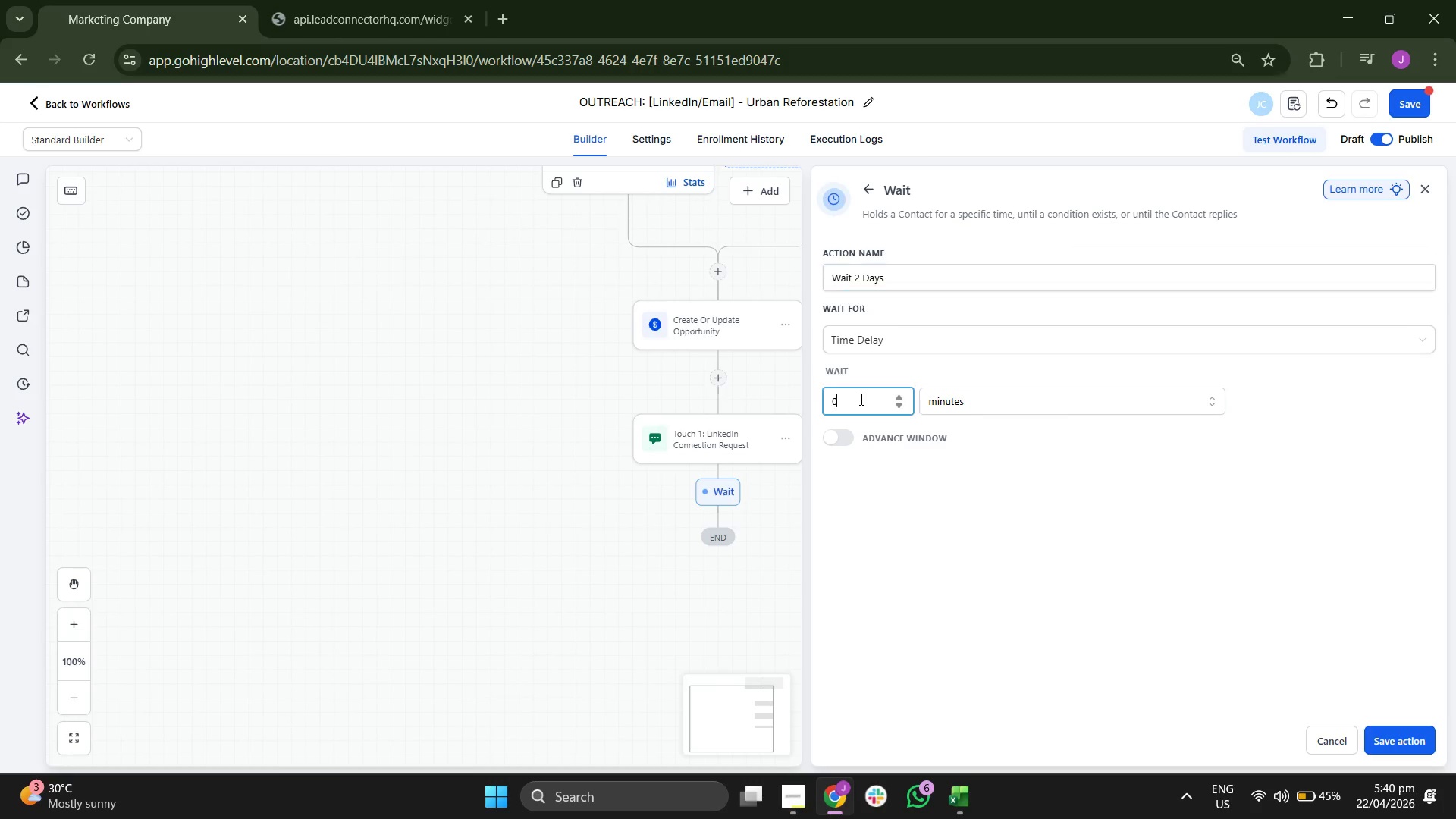 
key(2)
 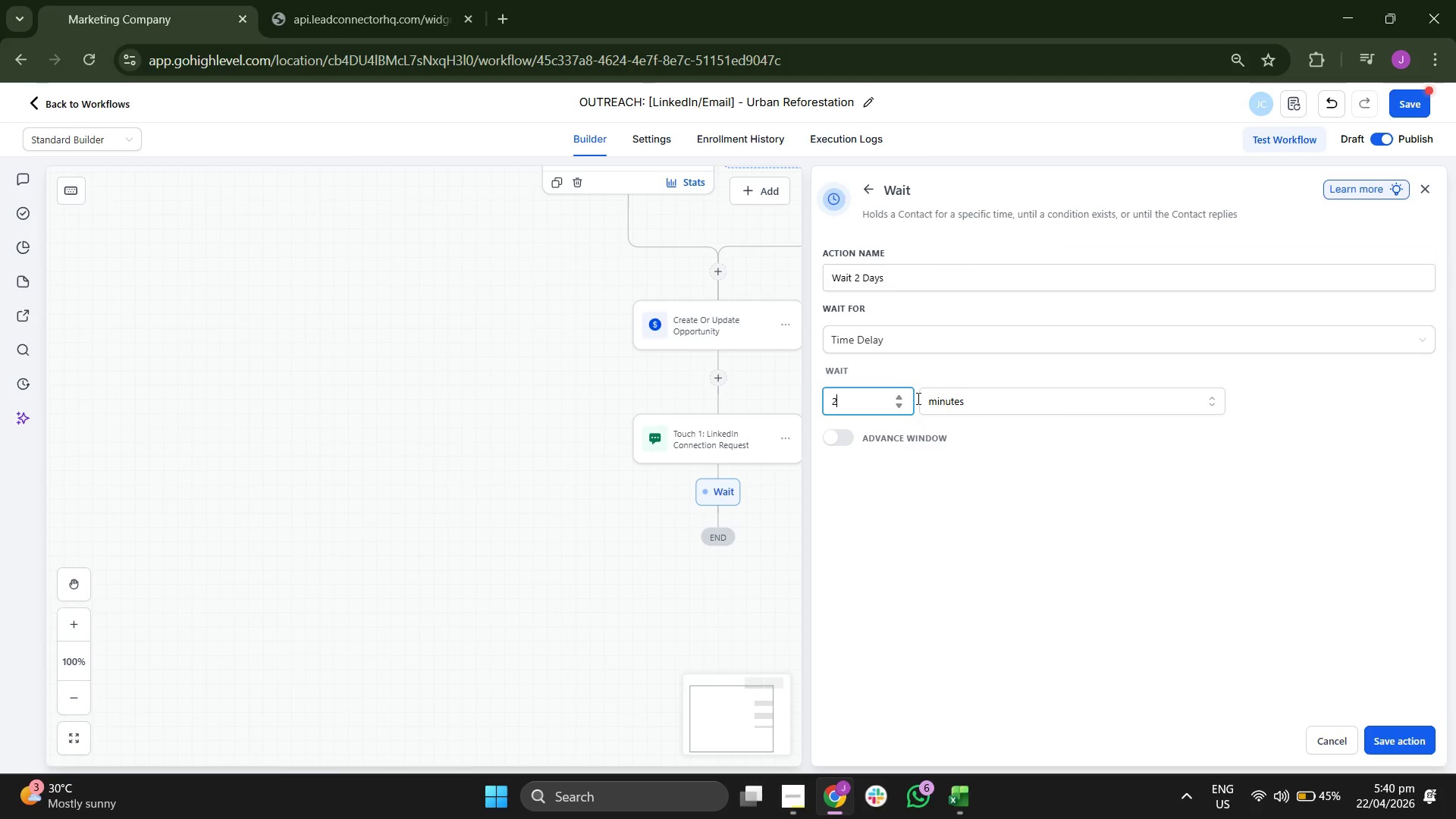 
double_click([944, 399])
 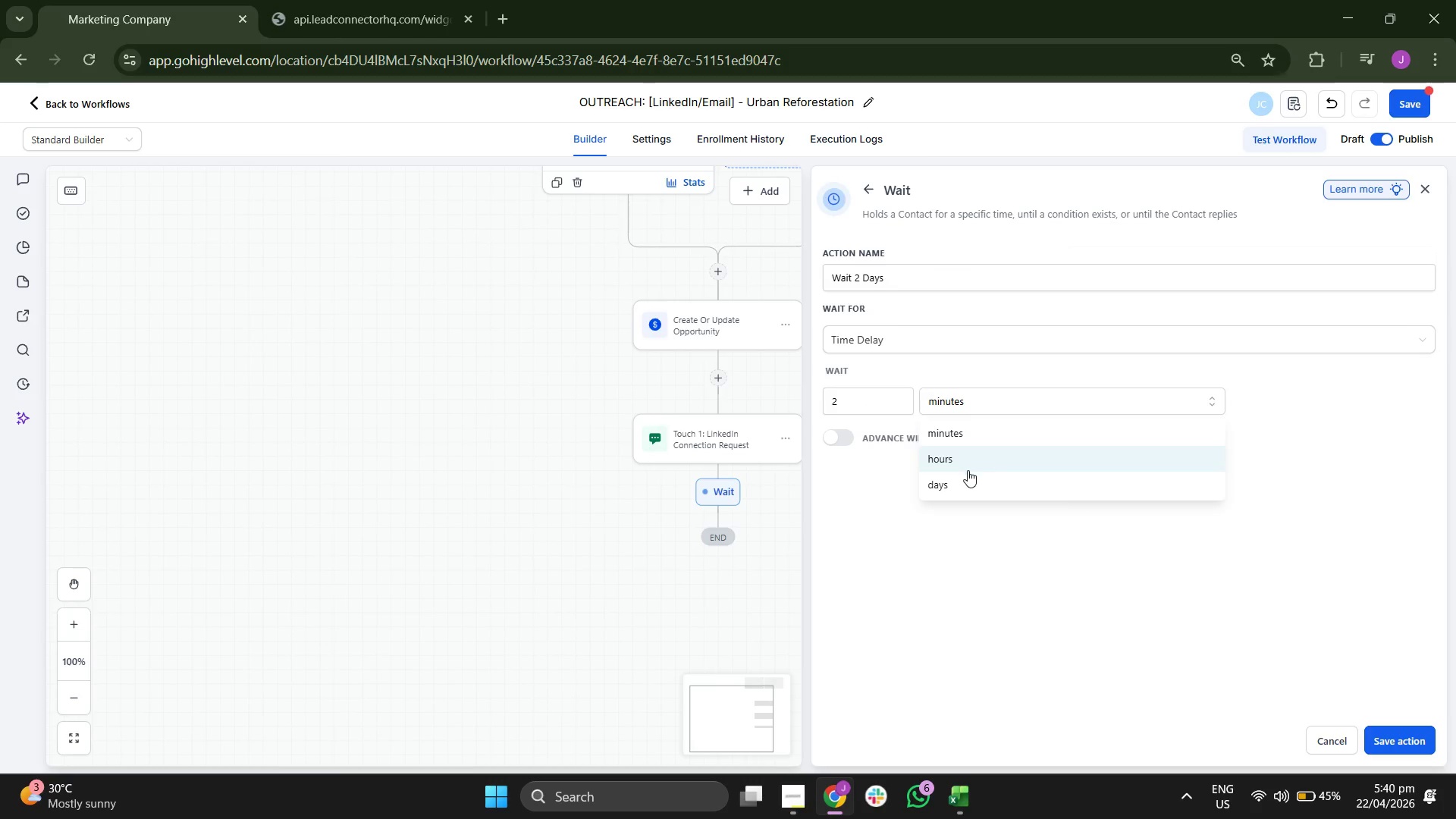 
left_click([968, 481])
 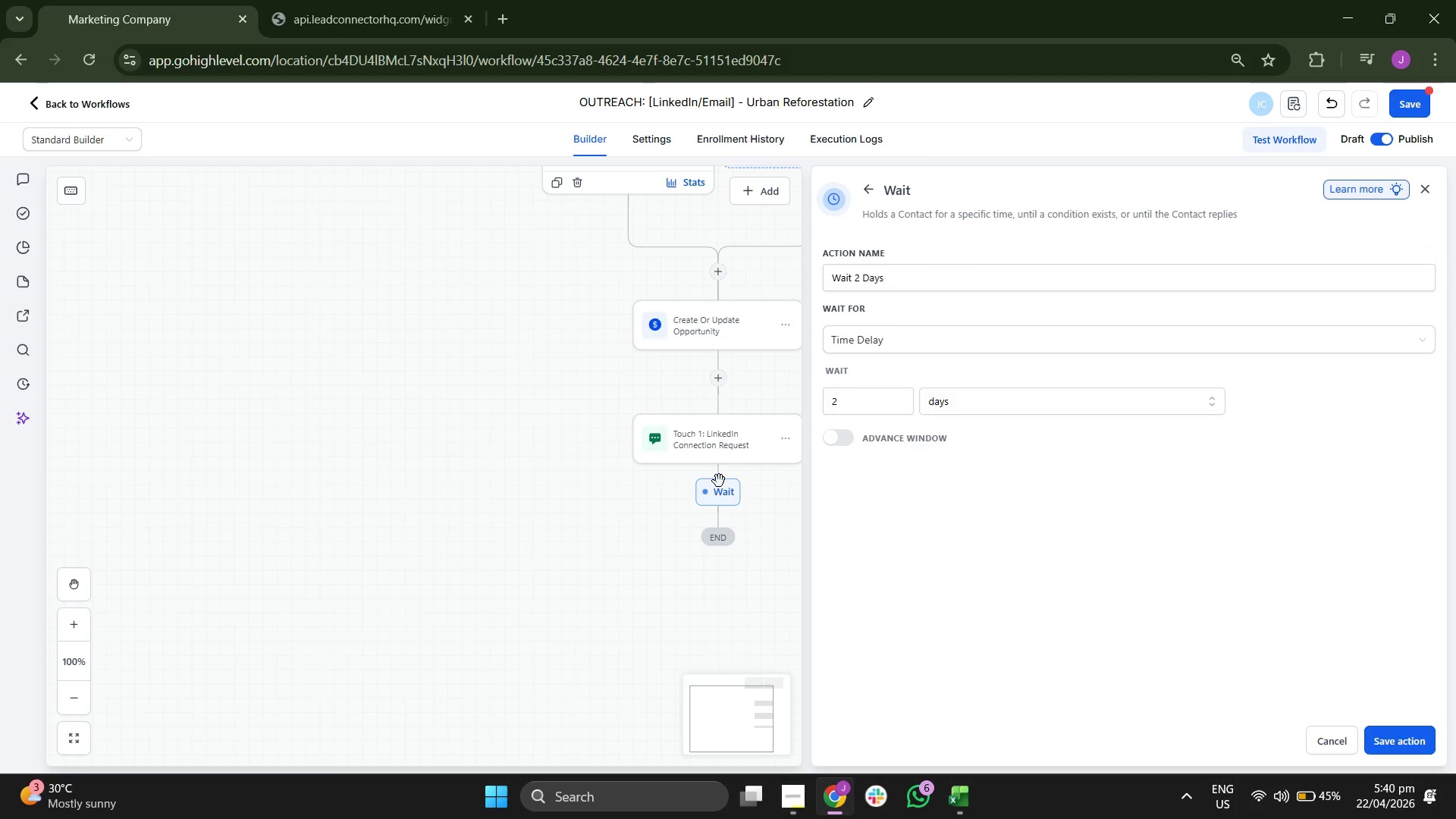 
left_click_drag(start_coordinate=[567, 468], to_coordinate=[423, 472])
 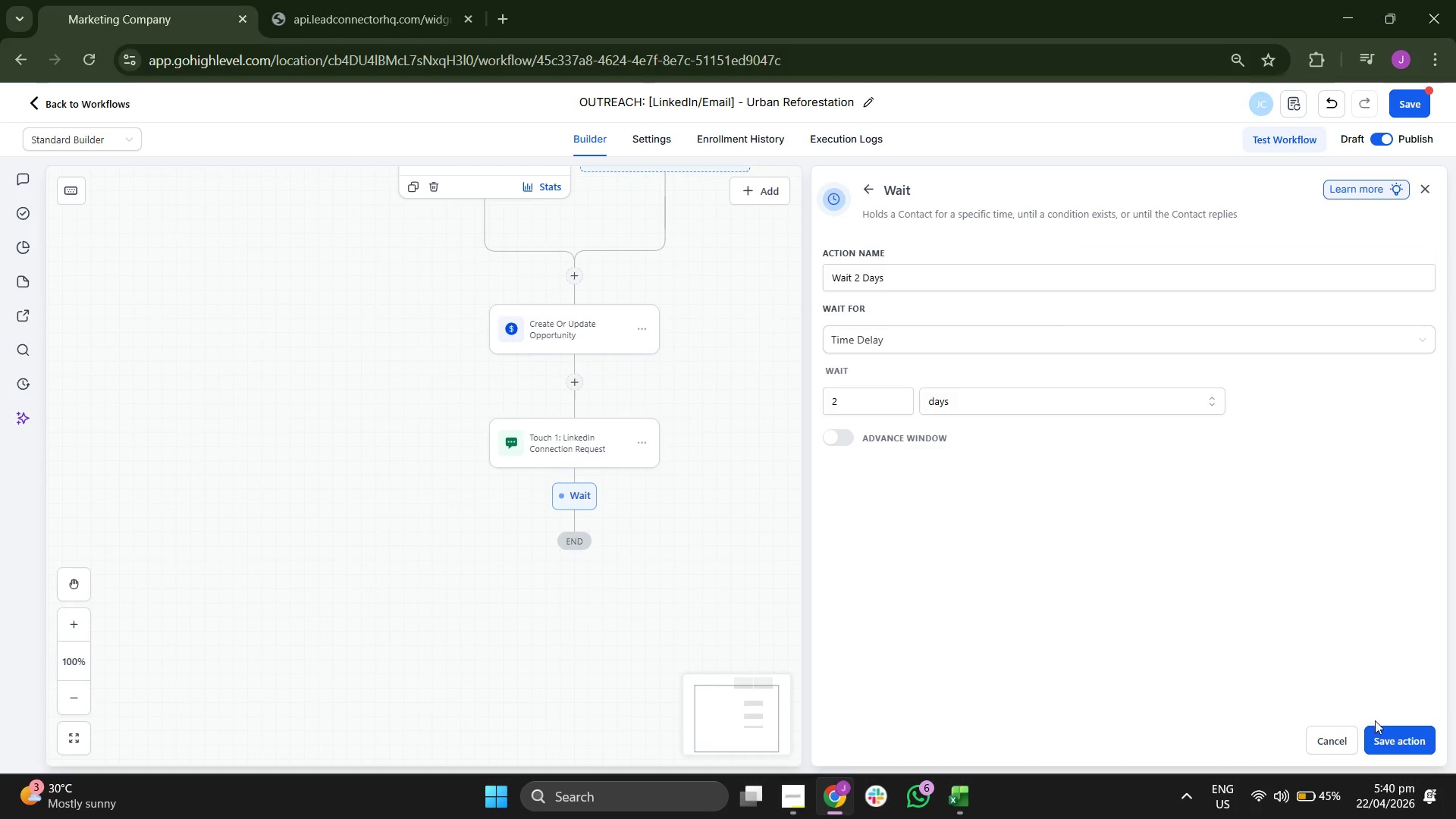 
left_click([1391, 739])
 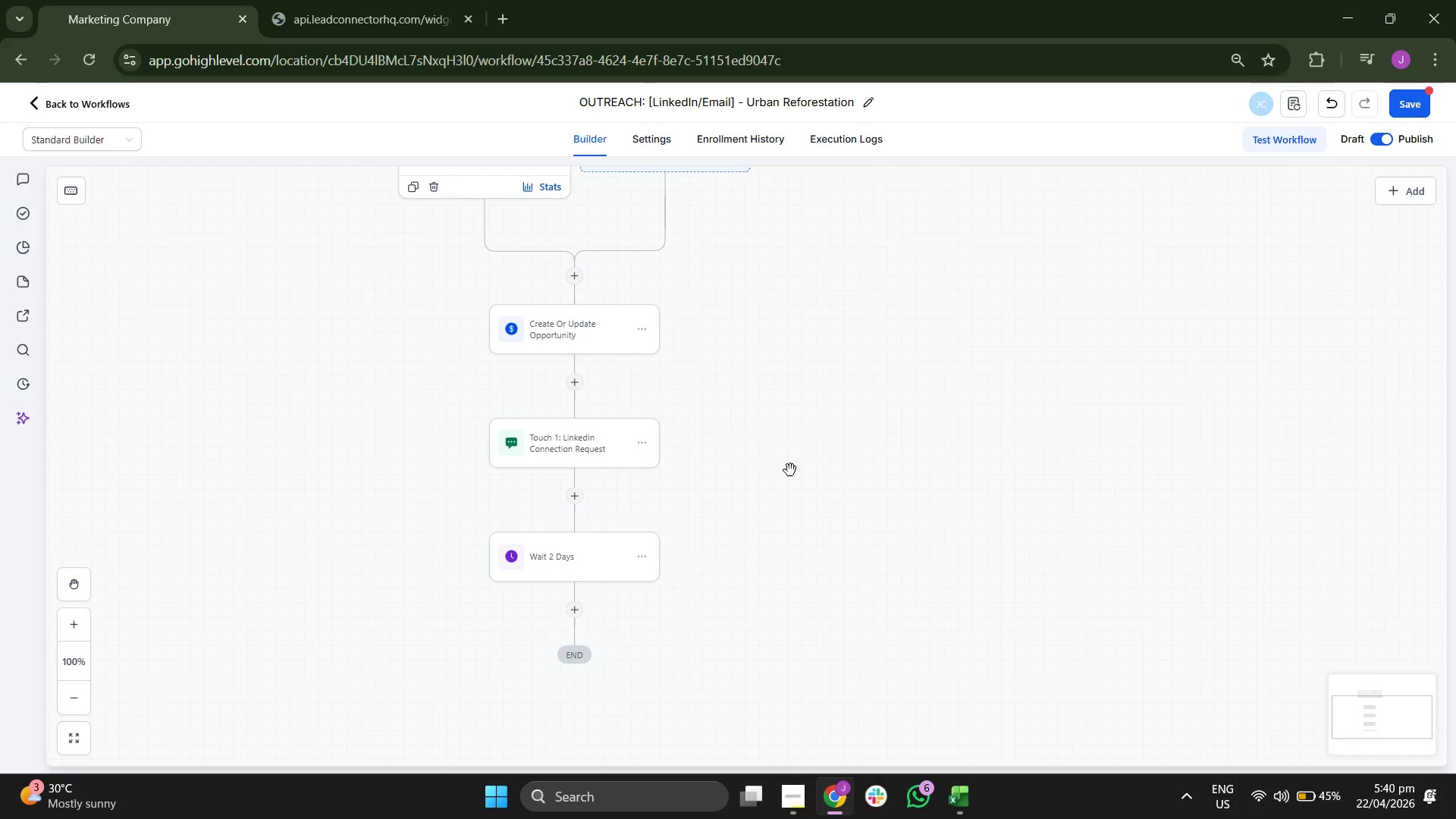 
left_click_drag(start_coordinate=[789, 467], to_coordinate=[842, 437])
 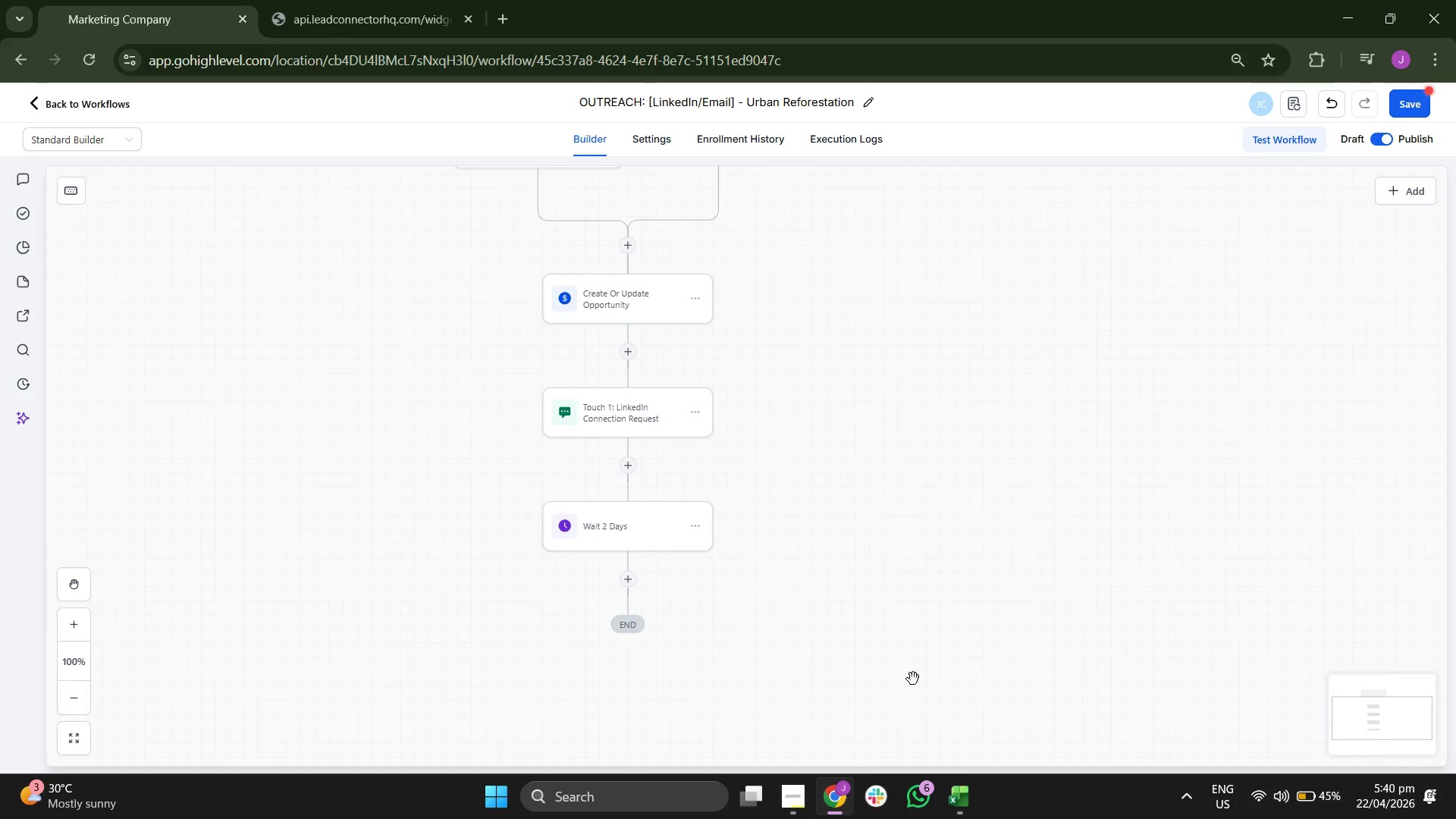 
left_click_drag(start_coordinate=[913, 679], to_coordinate=[920, 648])
 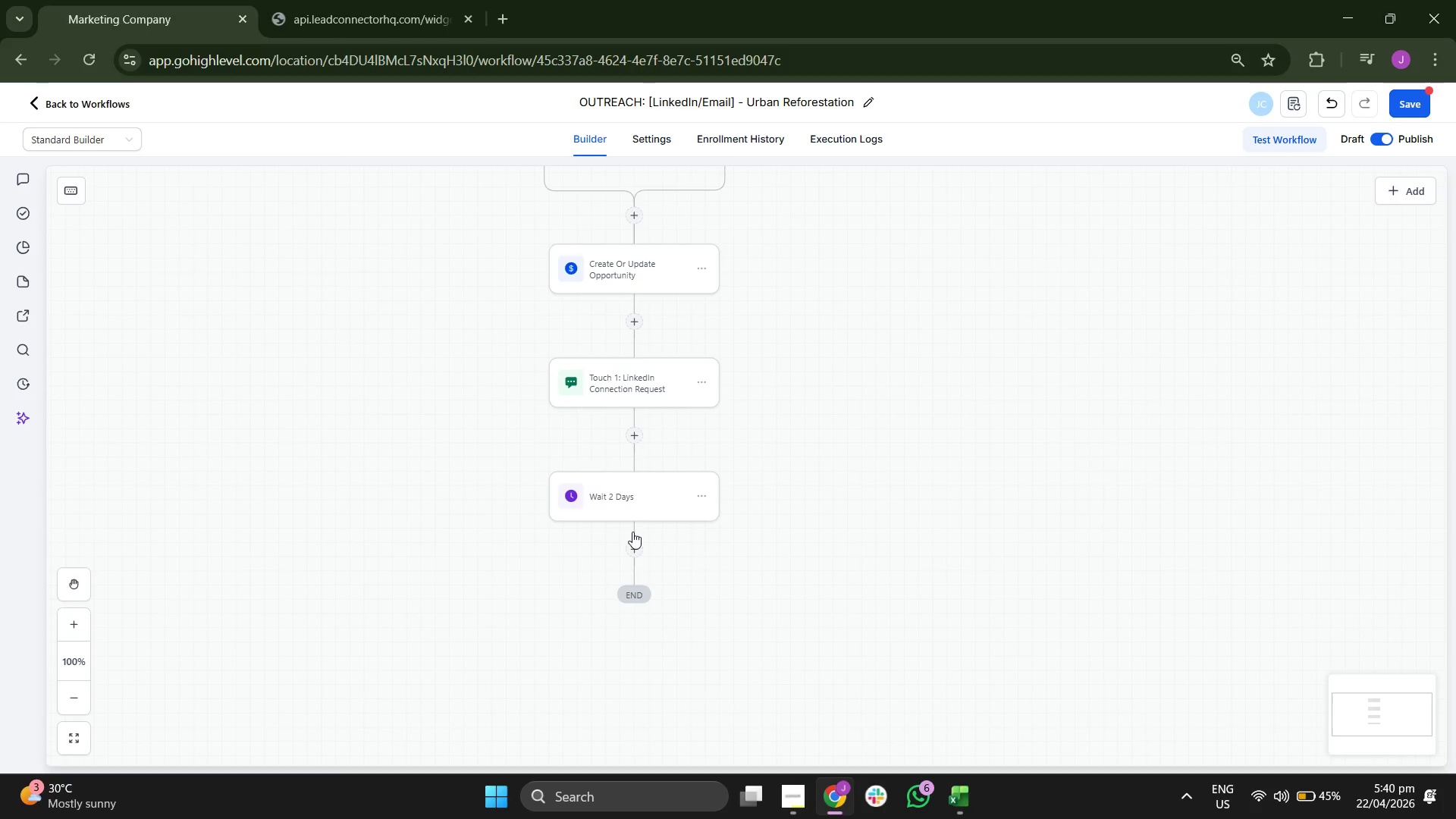 
left_click([634, 541])
 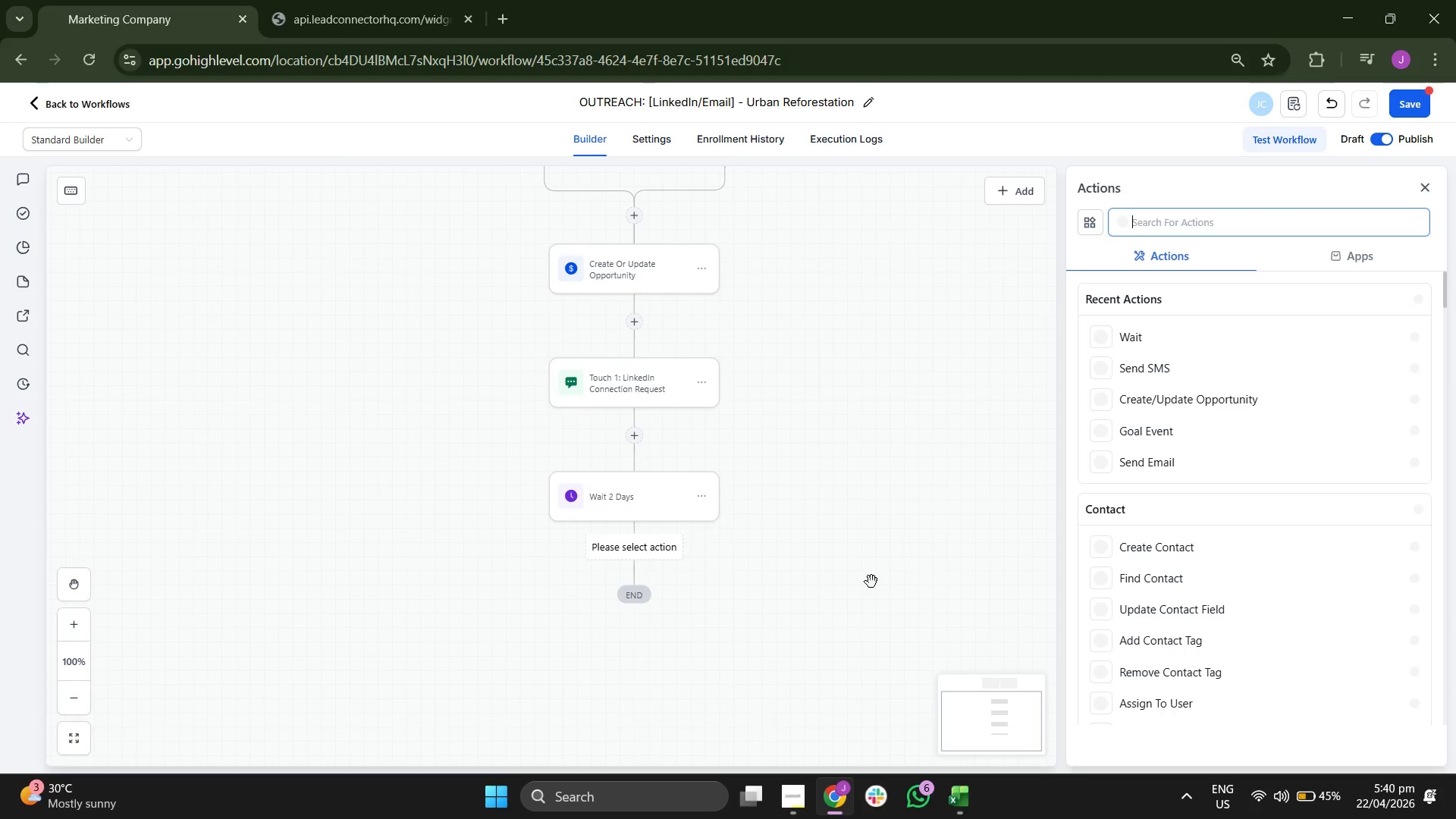 
left_click_drag(start_coordinate=[868, 578], to_coordinate=[870, 563])
 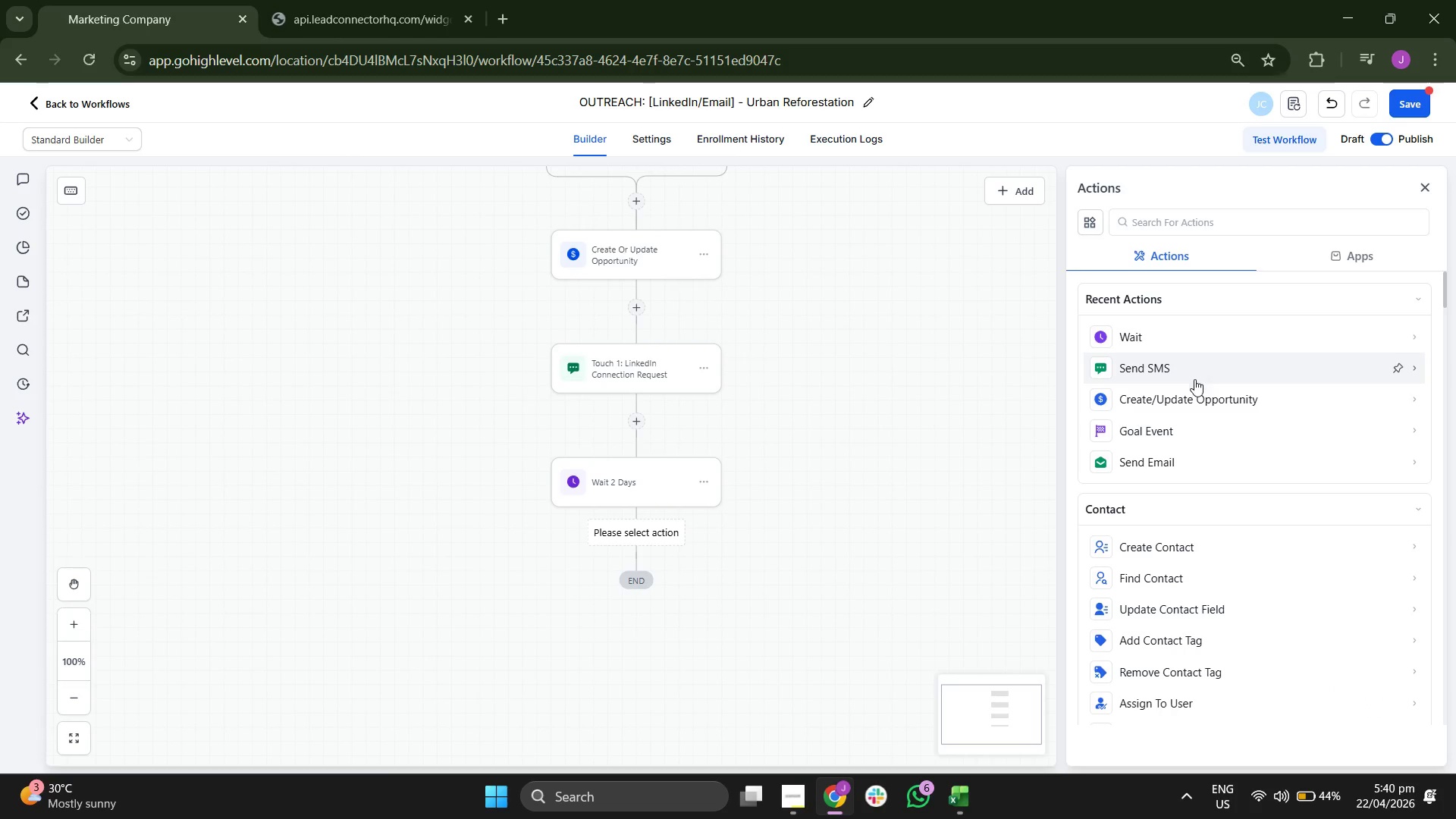 
scroll: coordinate [1214, 551], scroll_direction: none, amount: 0.0
 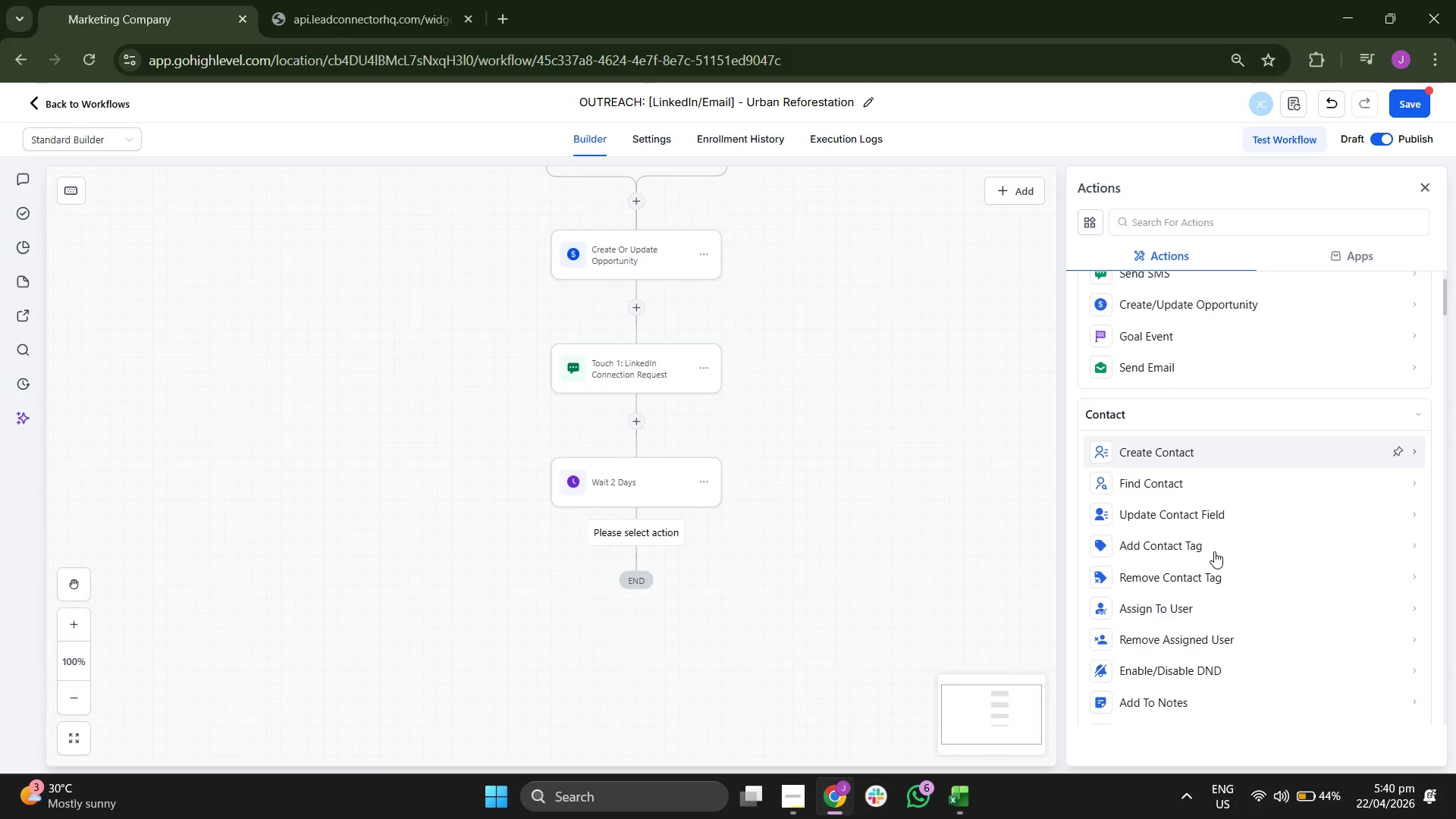 
scroll: coordinate [1214, 551], scroll_direction: down, amount: 5.0
 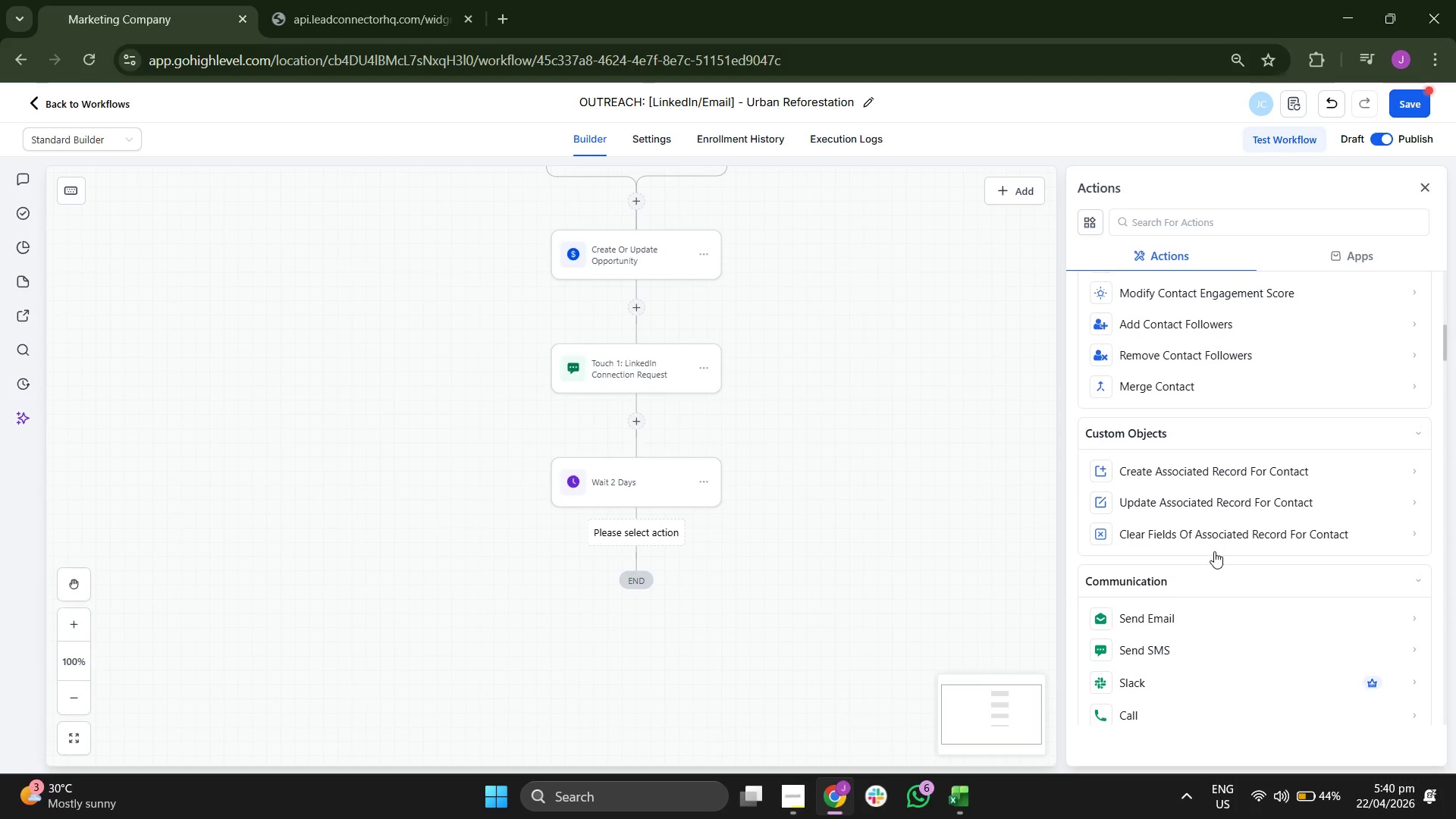 
scroll: coordinate [1190, 529], scroll_direction: down, amount: 6.0
 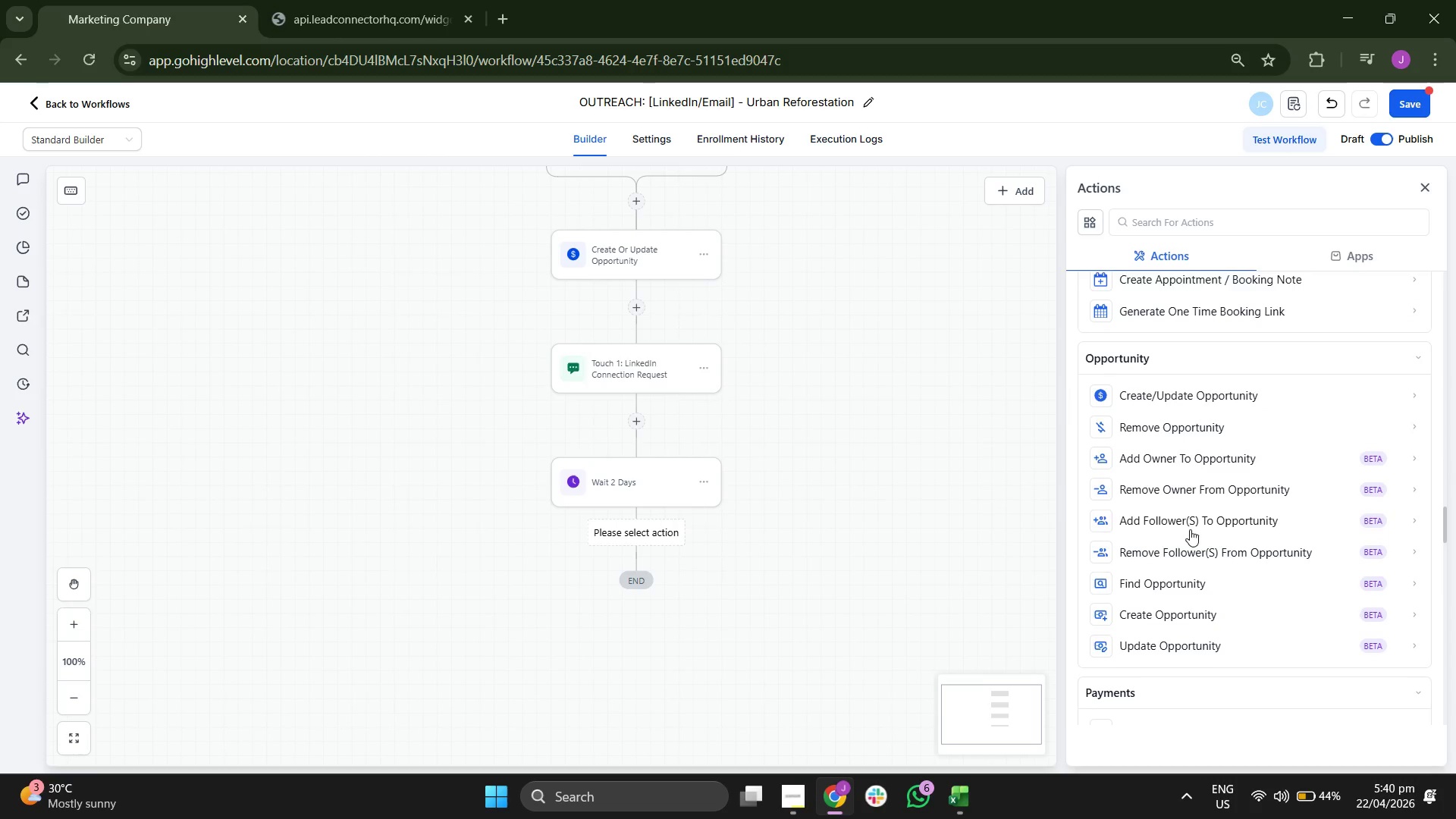 
scroll: coordinate [1190, 529], scroll_direction: down, amount: 2.0
 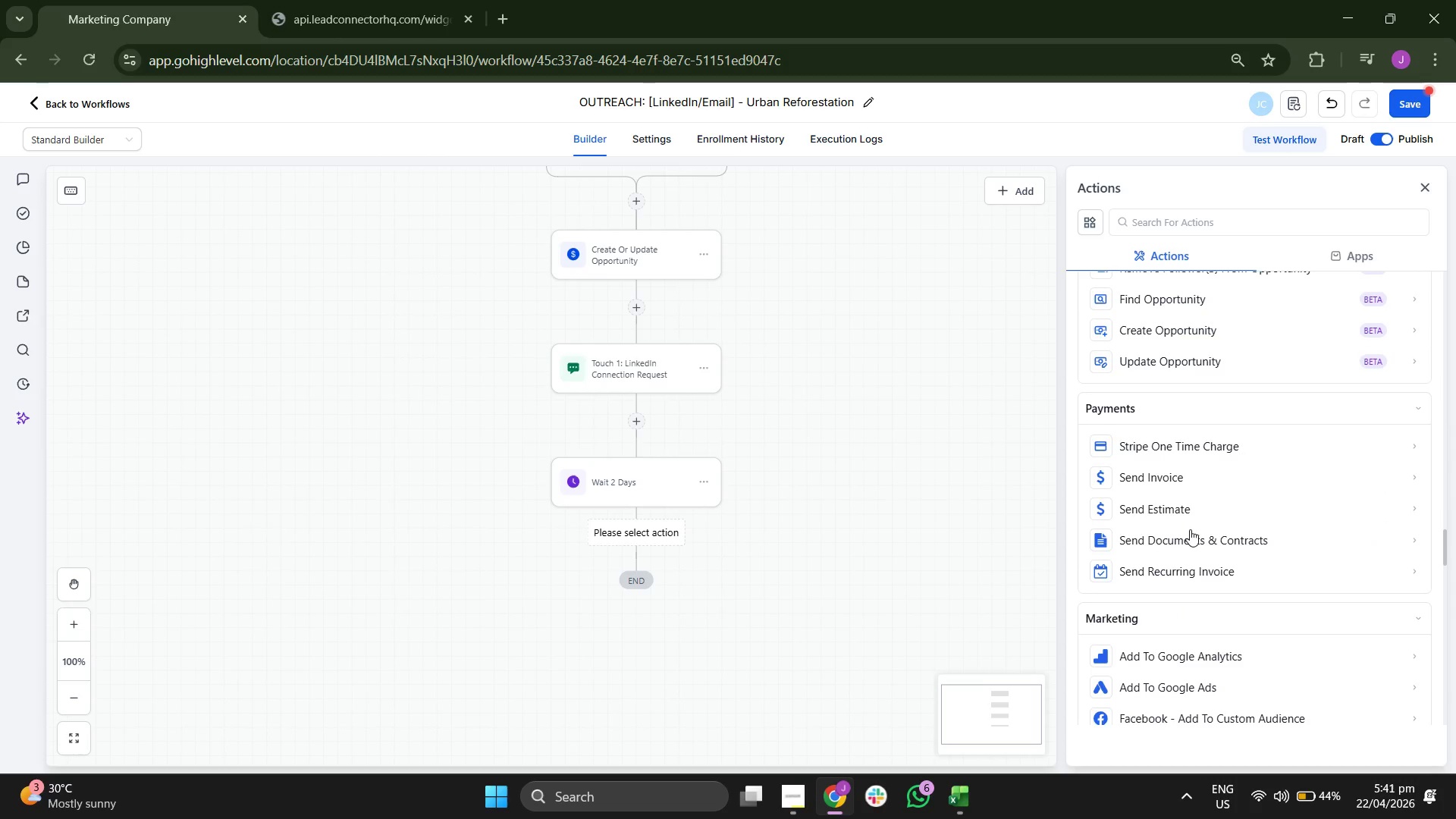 
scroll: coordinate [1190, 529], scroll_direction: up, amount: 1.0
 